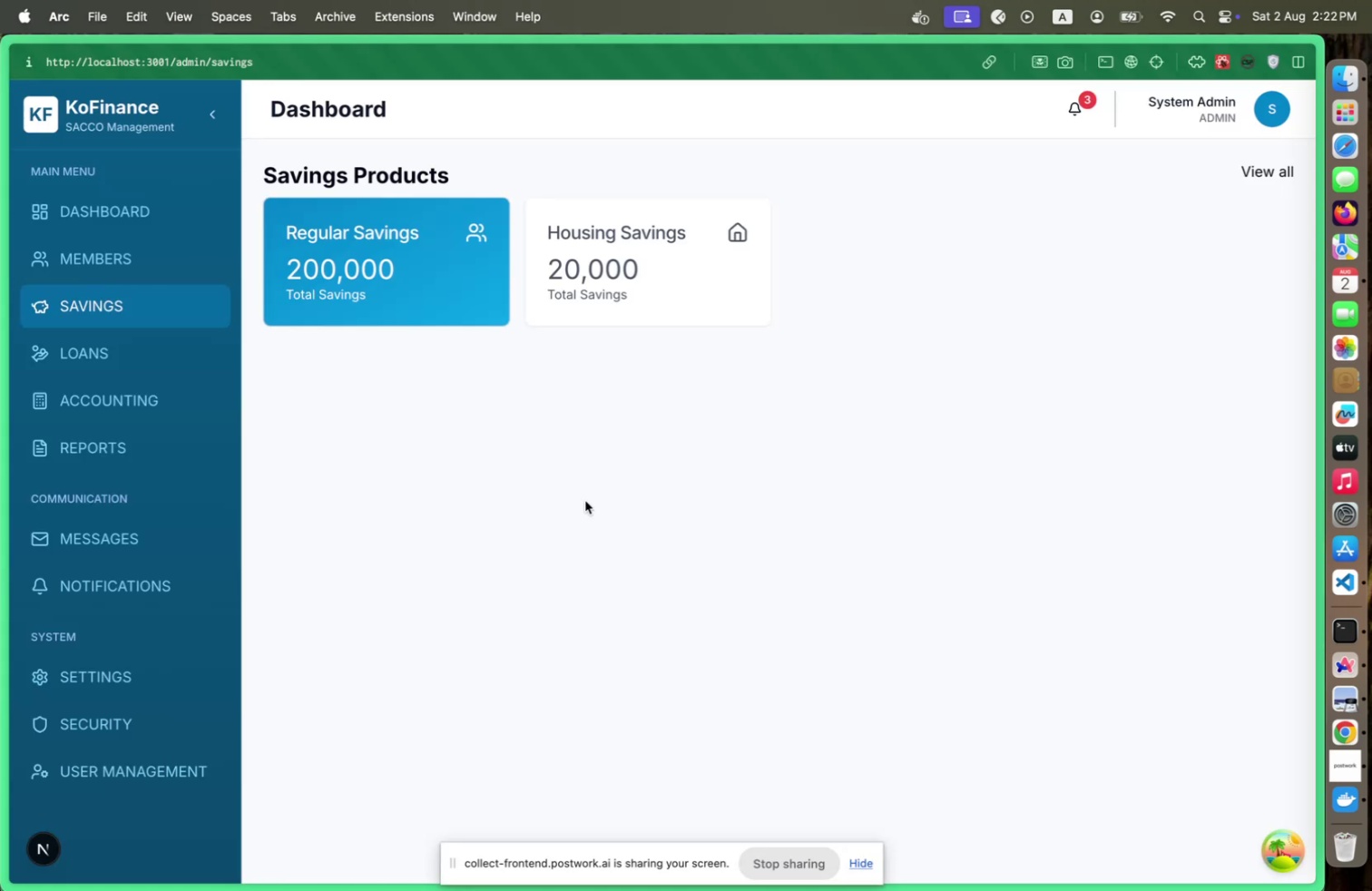 
key(Meta+Tab)
 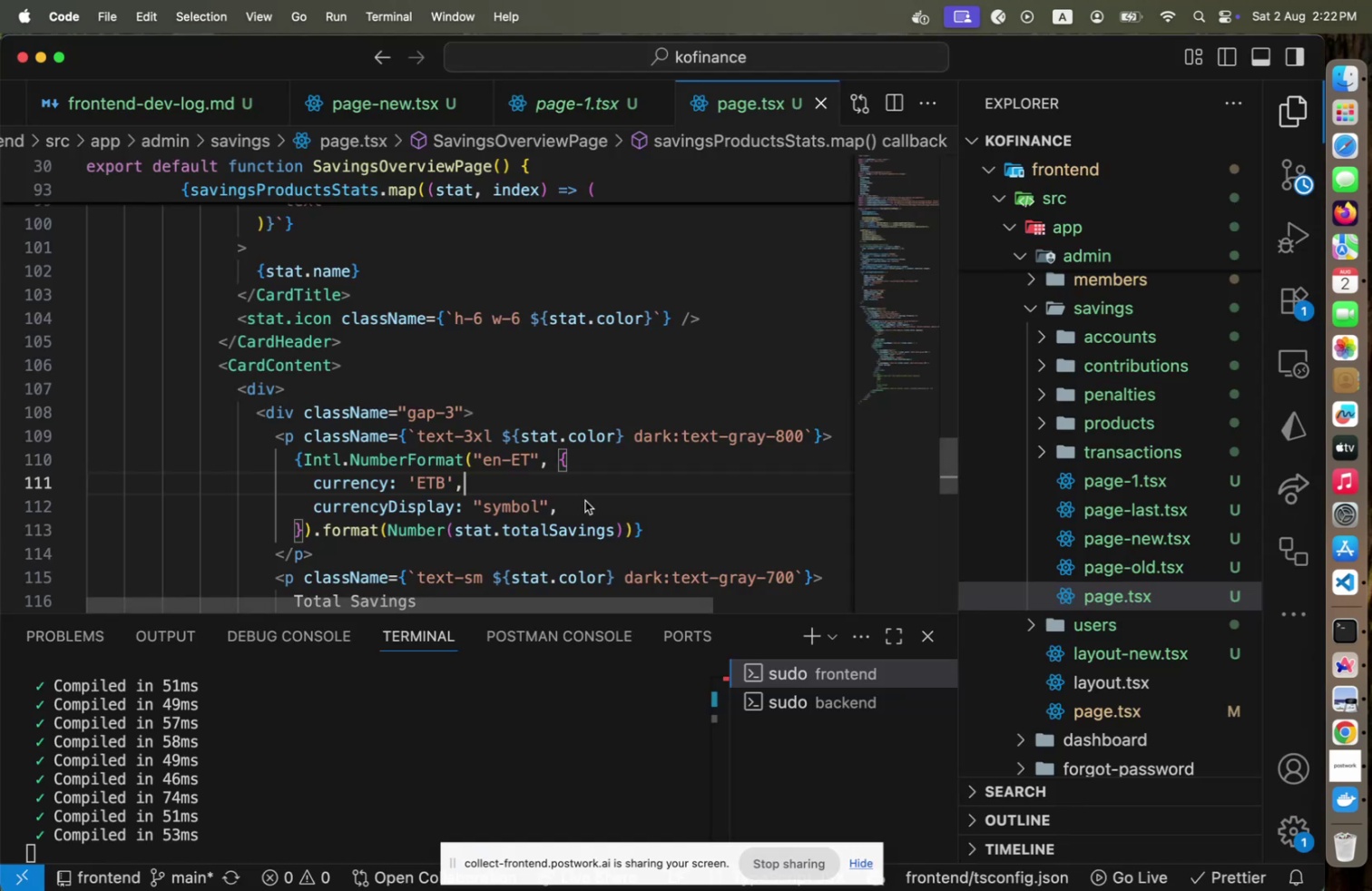 
key(ArrowDown)
 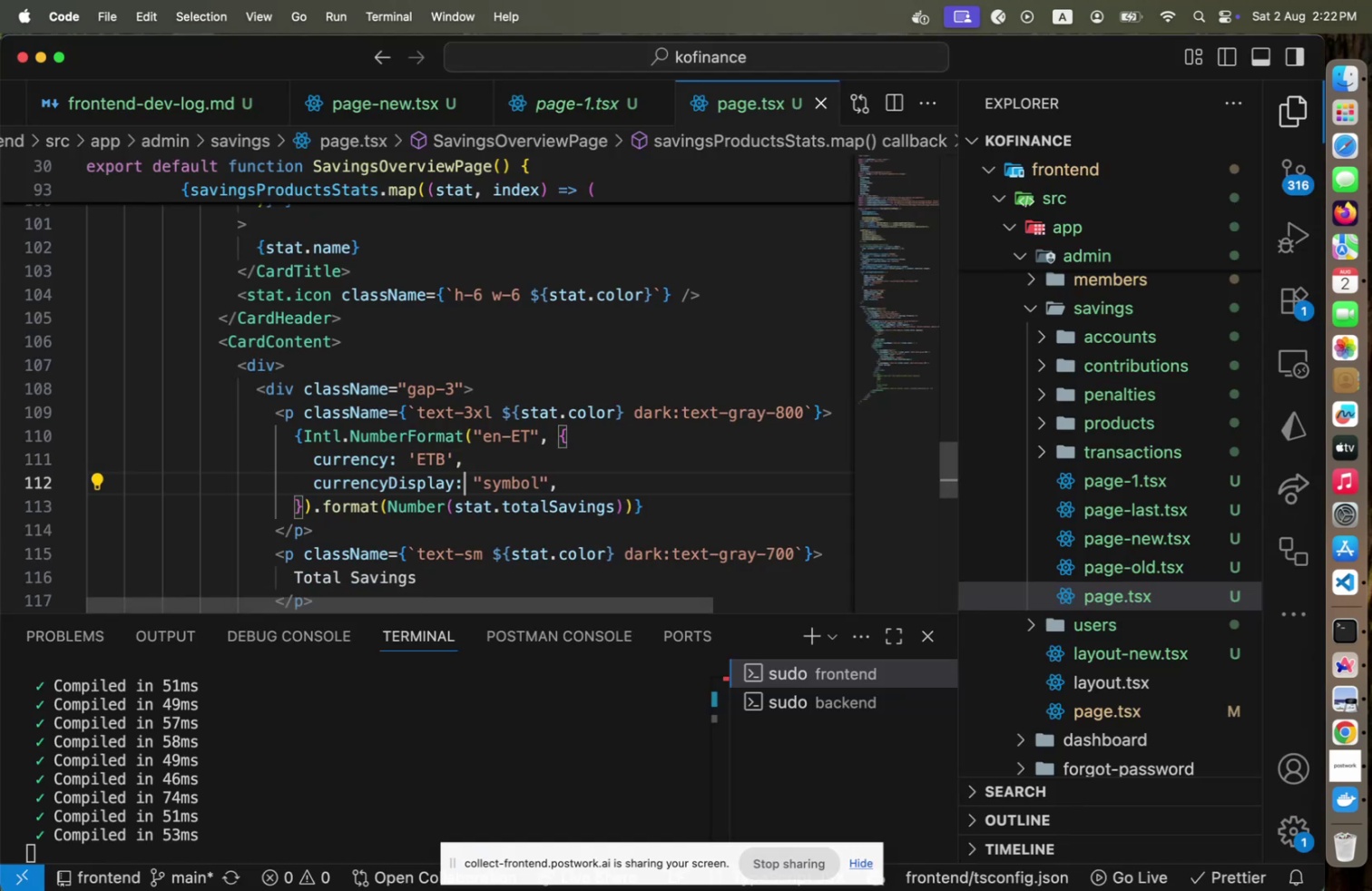 
key(ArrowRight)
 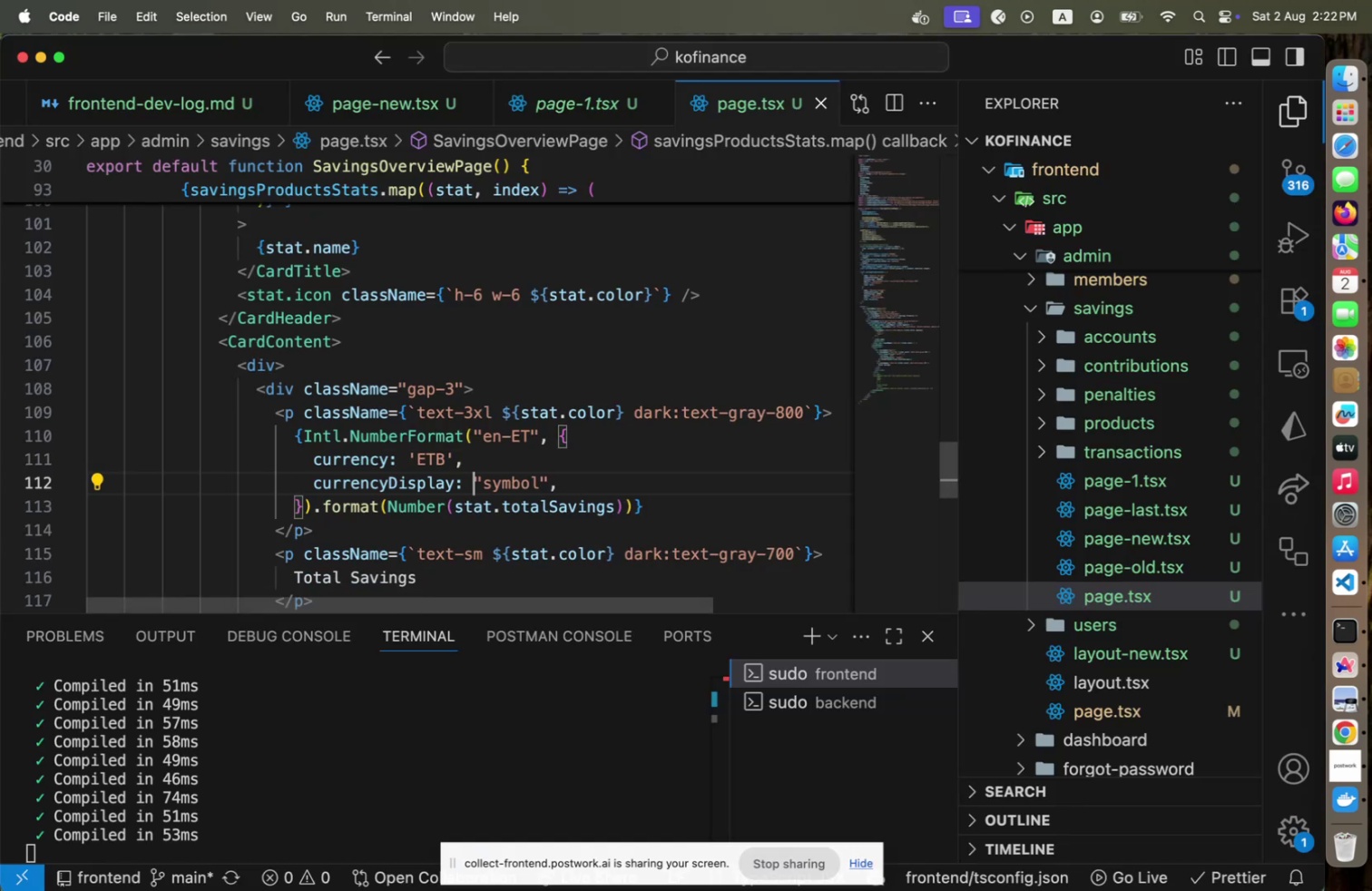 
key(Shift+End)
 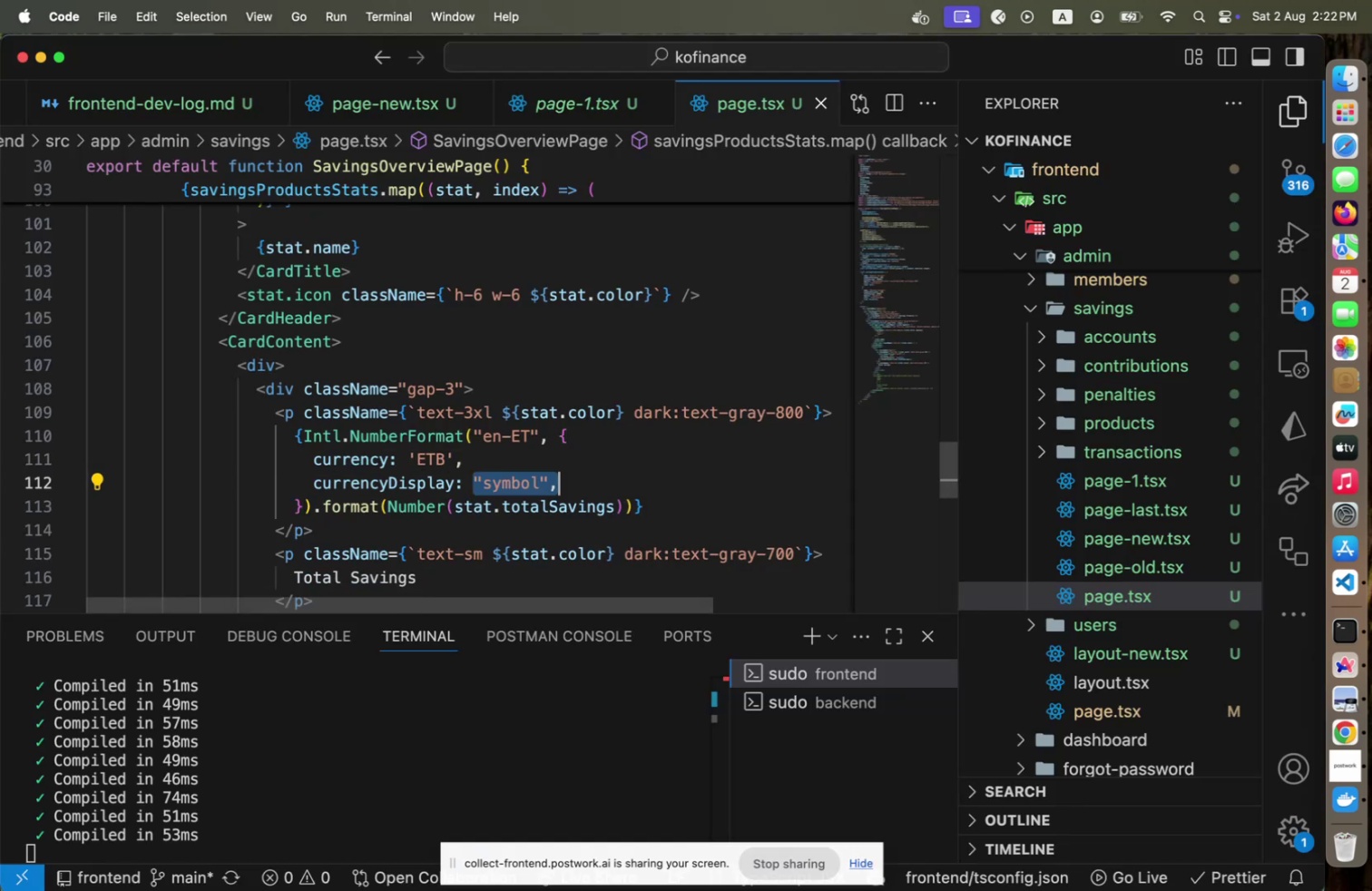 
key(Shift+ArrowLeft)
 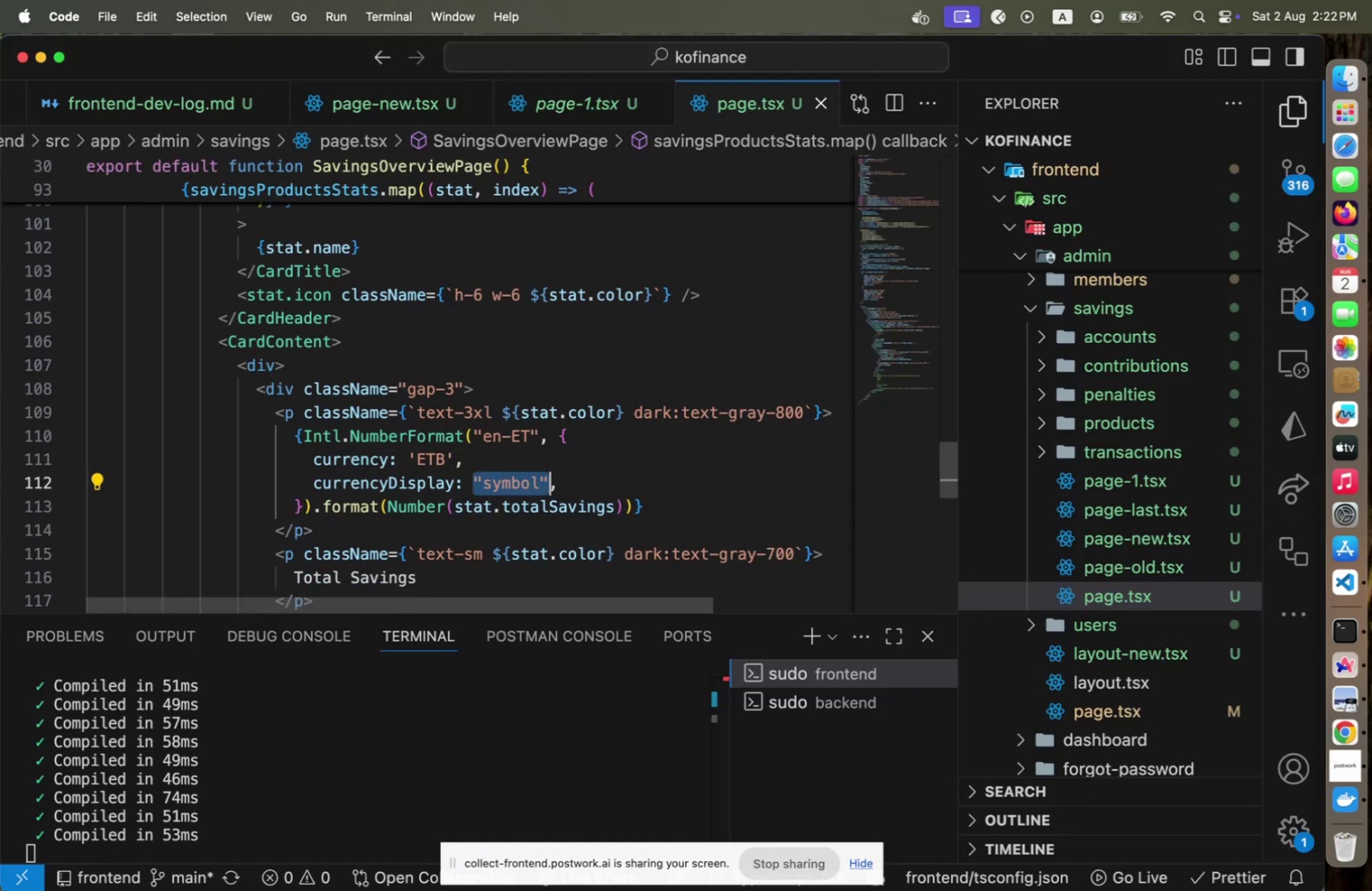 
key(Backspace)
 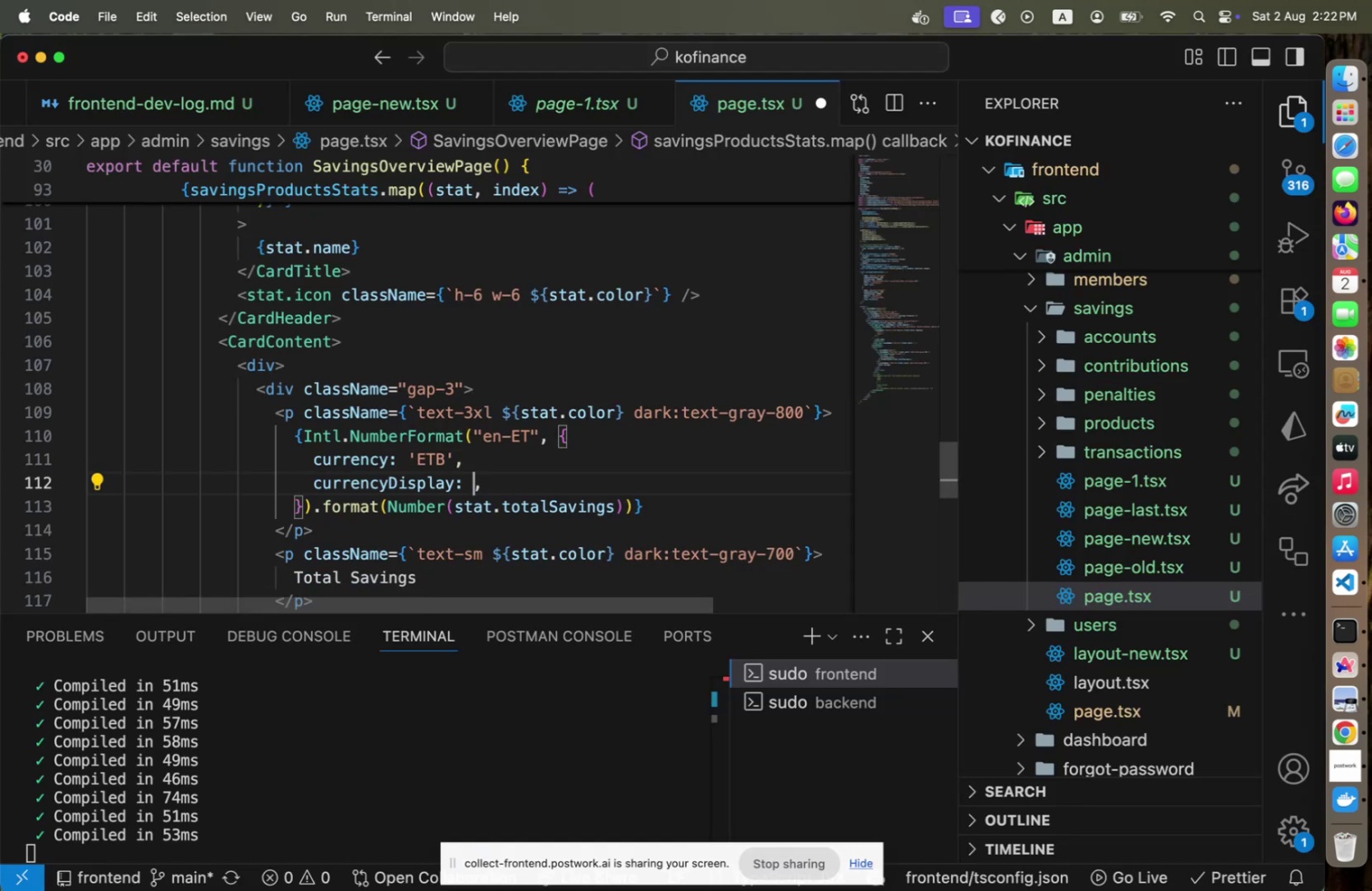 
key(Shift+Quote)
 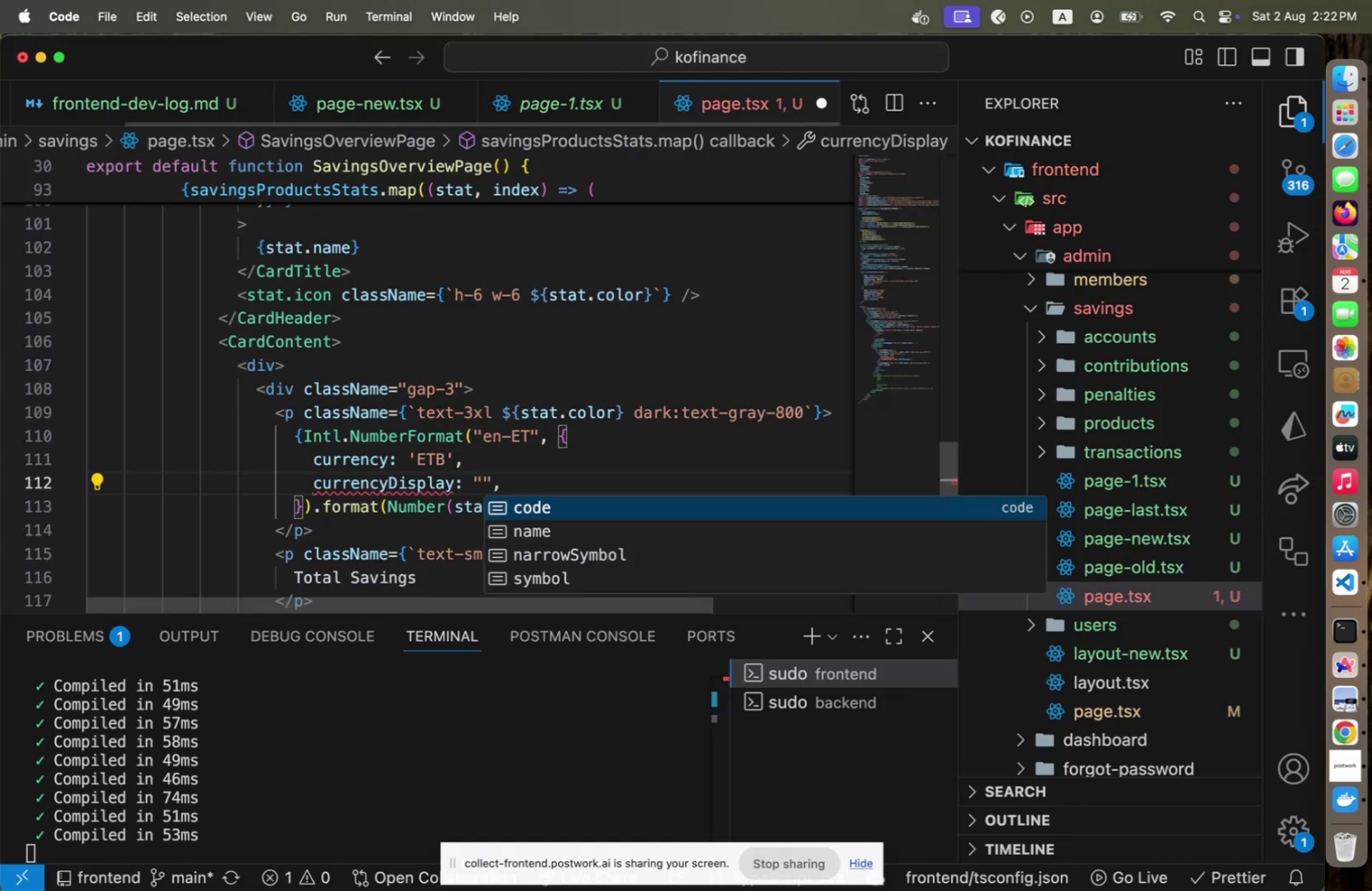 
key(ArrowDown)
 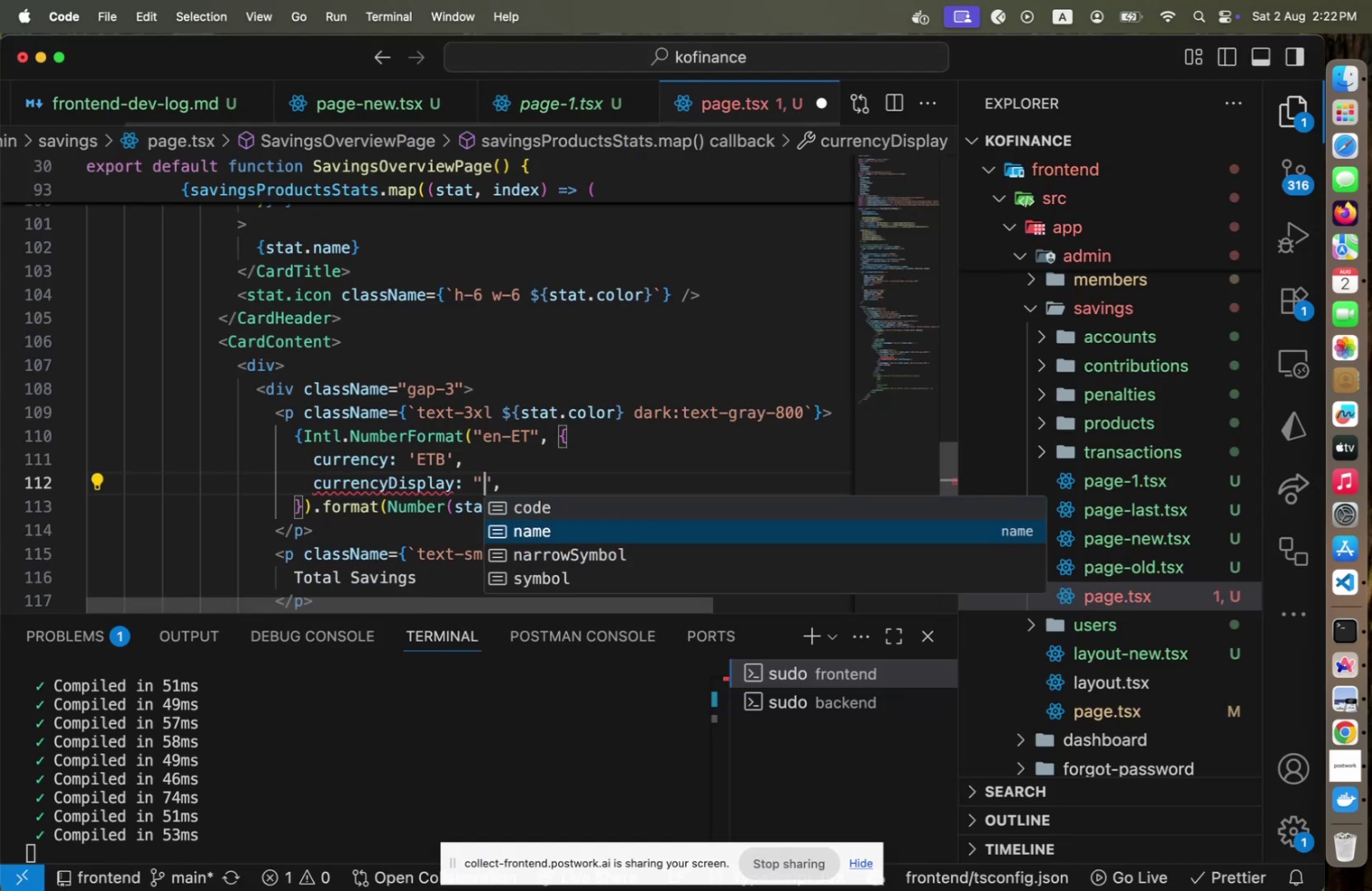 
key(ArrowDown)
 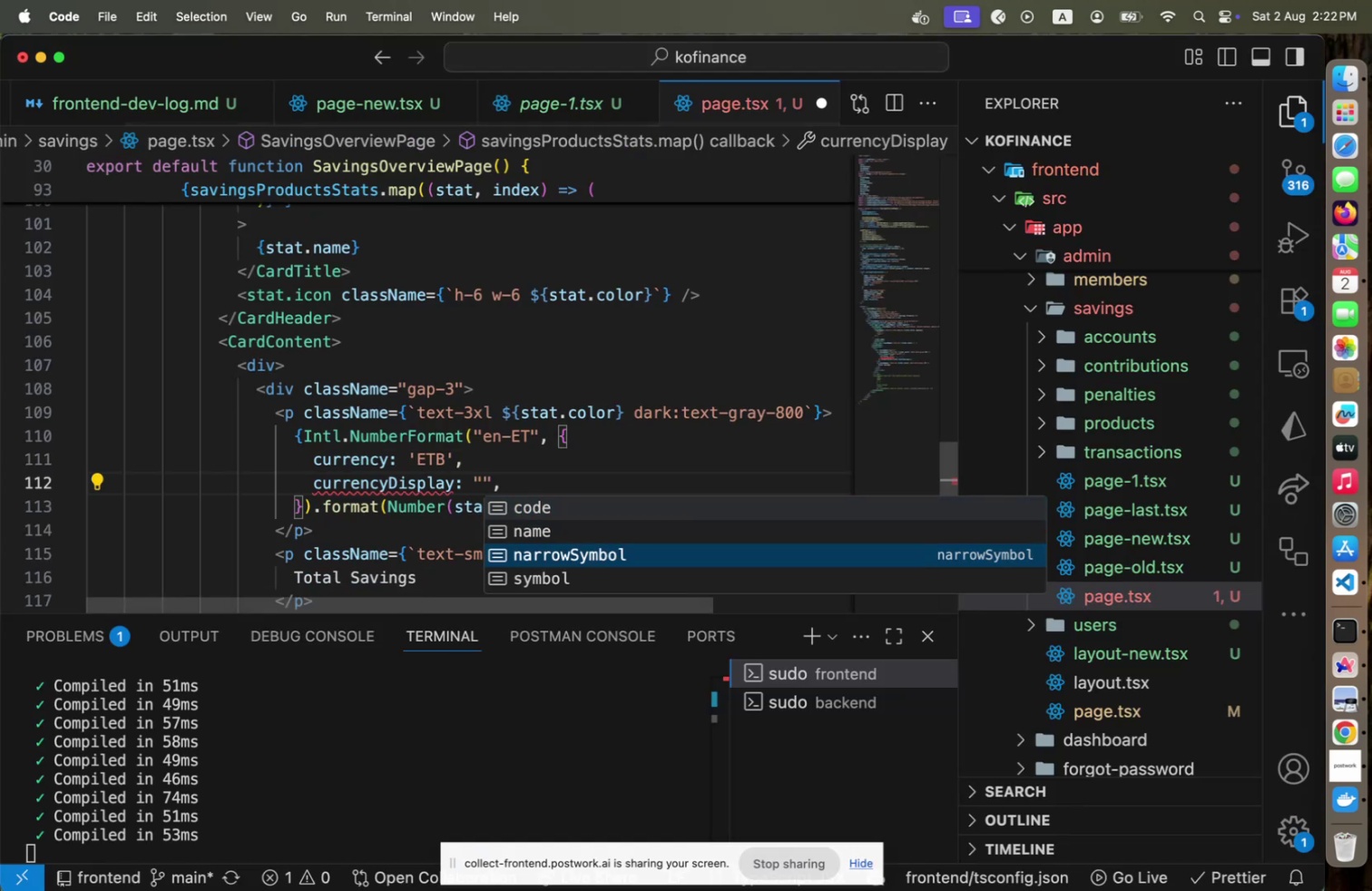 
key(ArrowUp)
 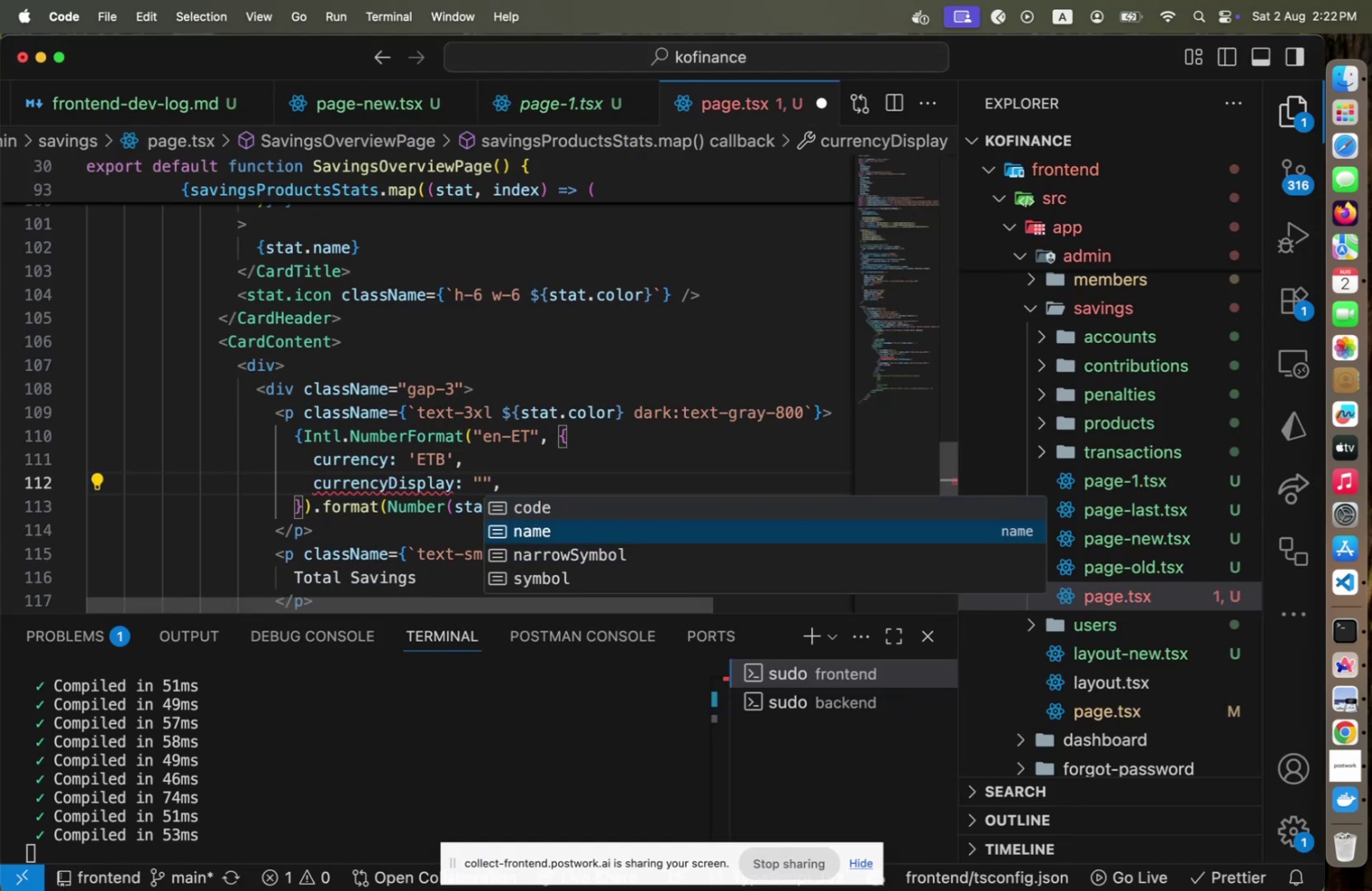 
key(ArrowUp)
 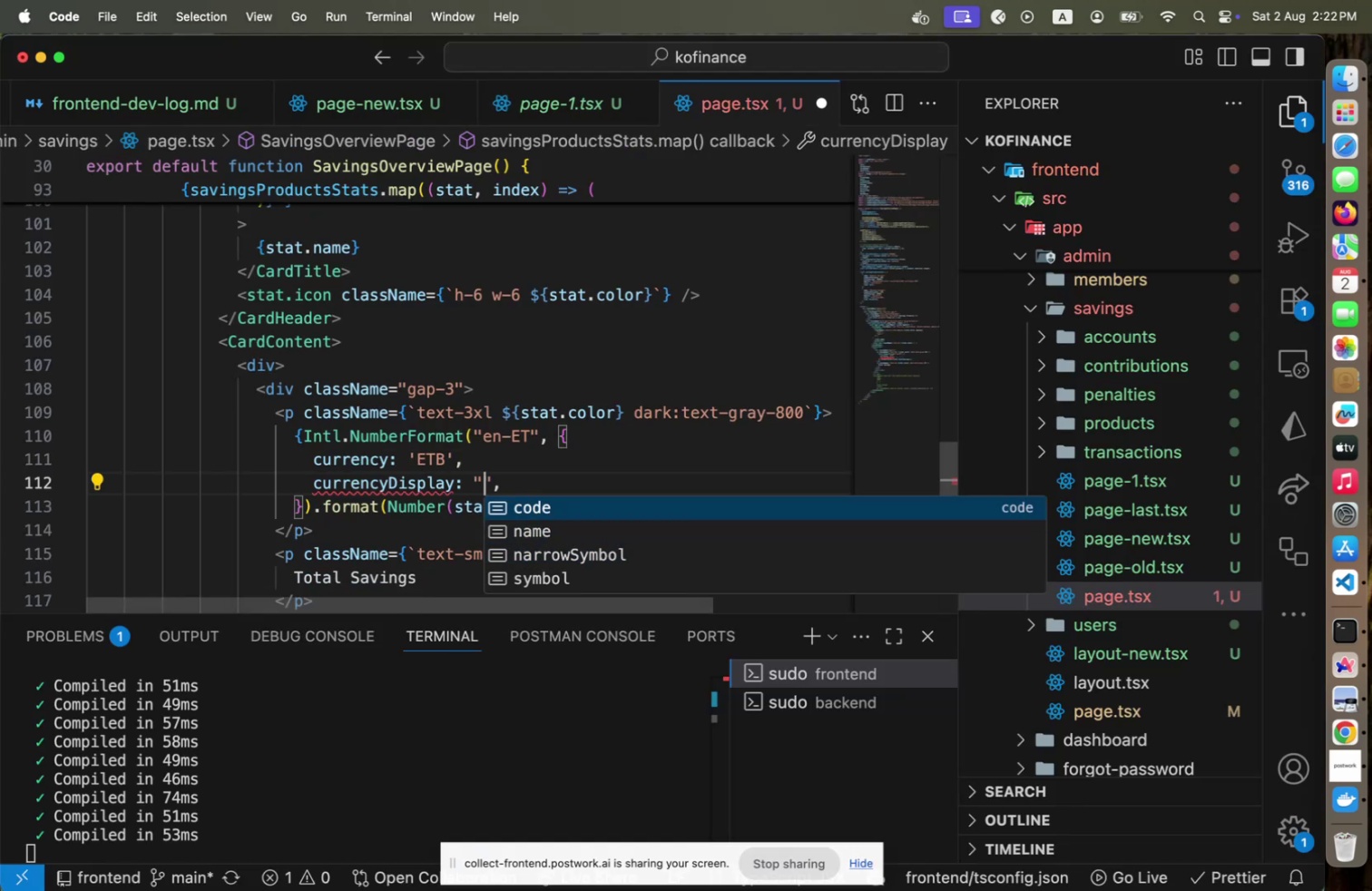 
key(Enter)
 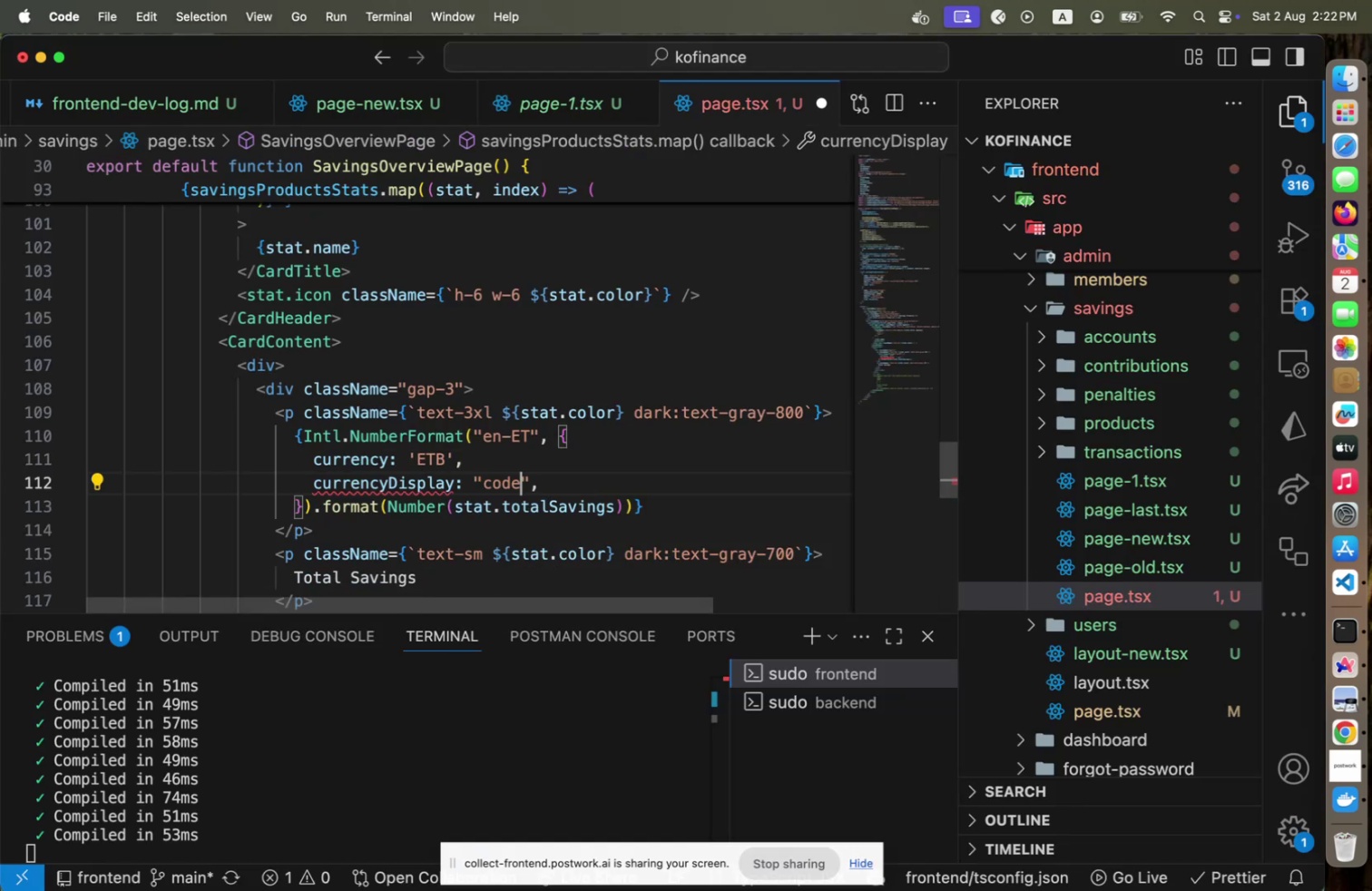 
key(Meta+CommandLeft)
 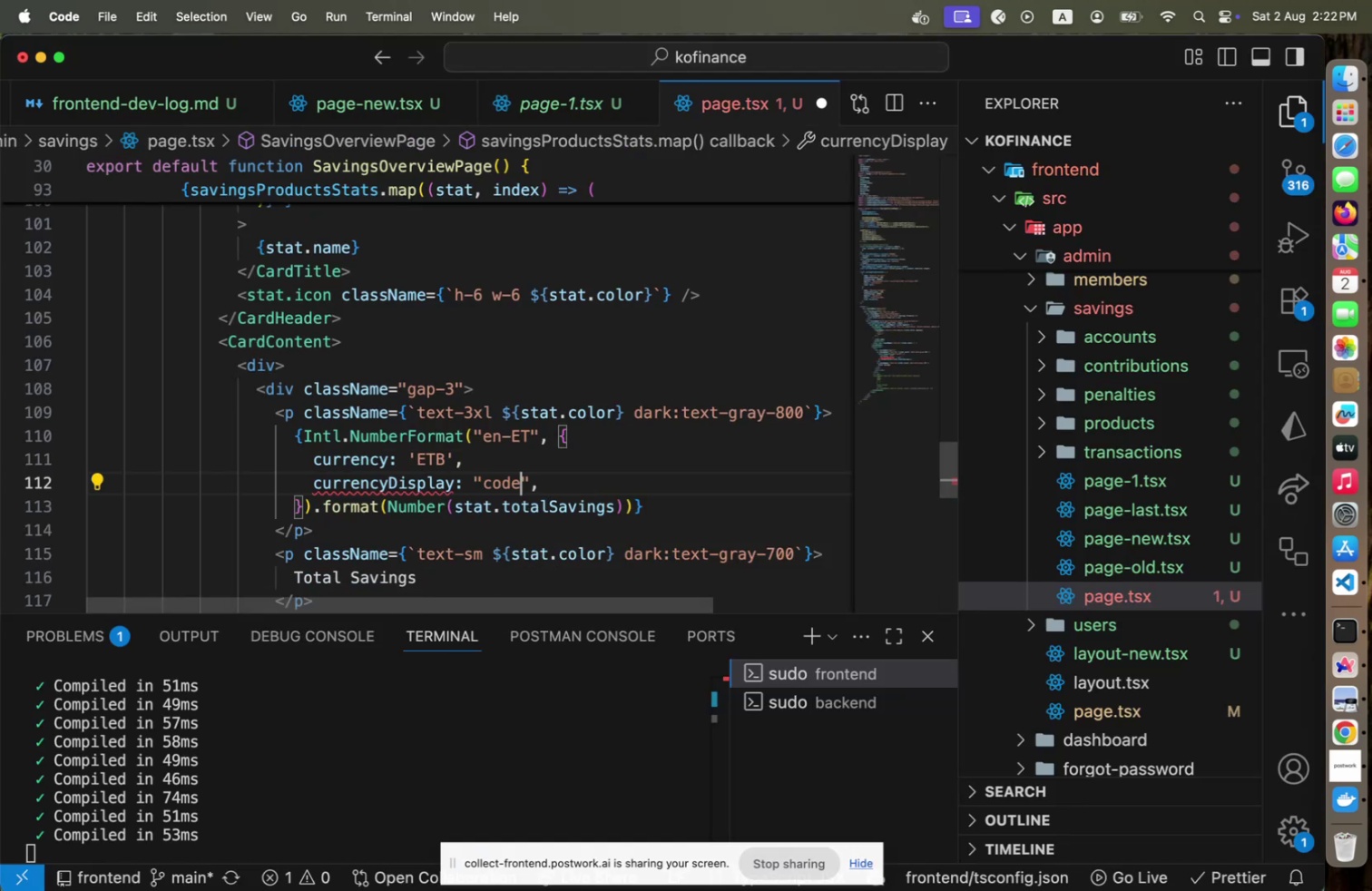 
key(Meta+S)
 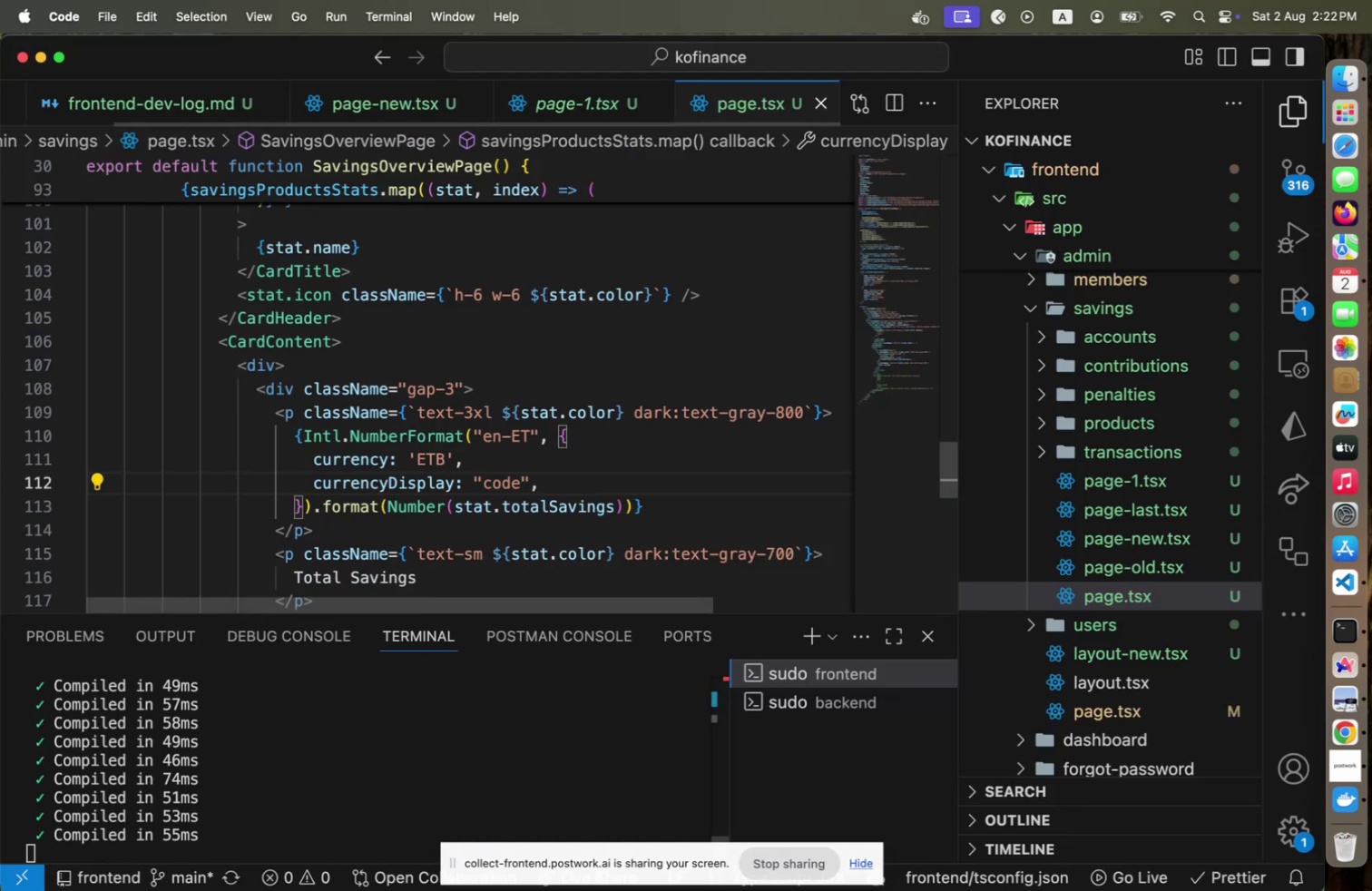 
key(Meta+CommandLeft)
 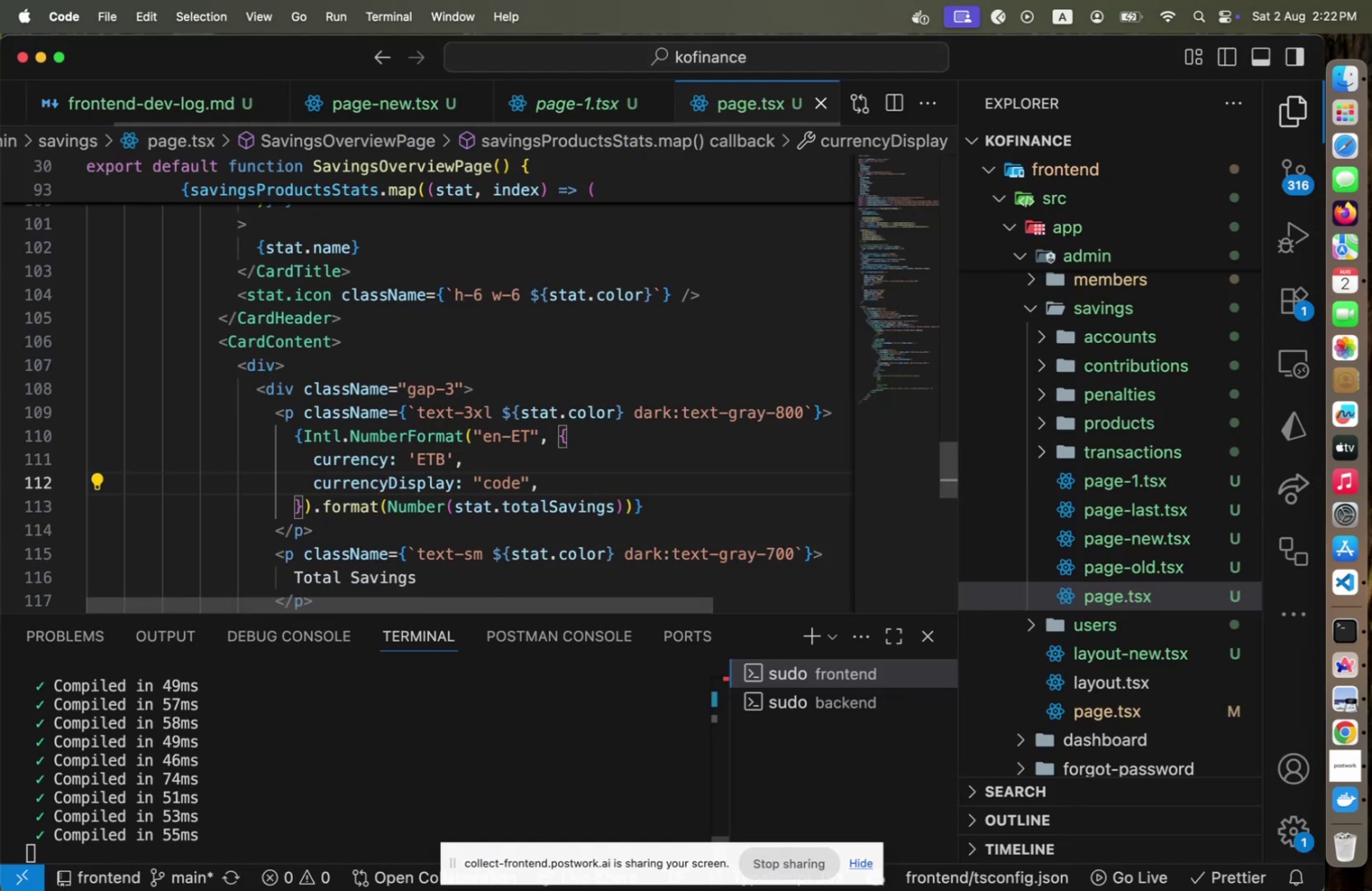 
key(Meta+Tab)
 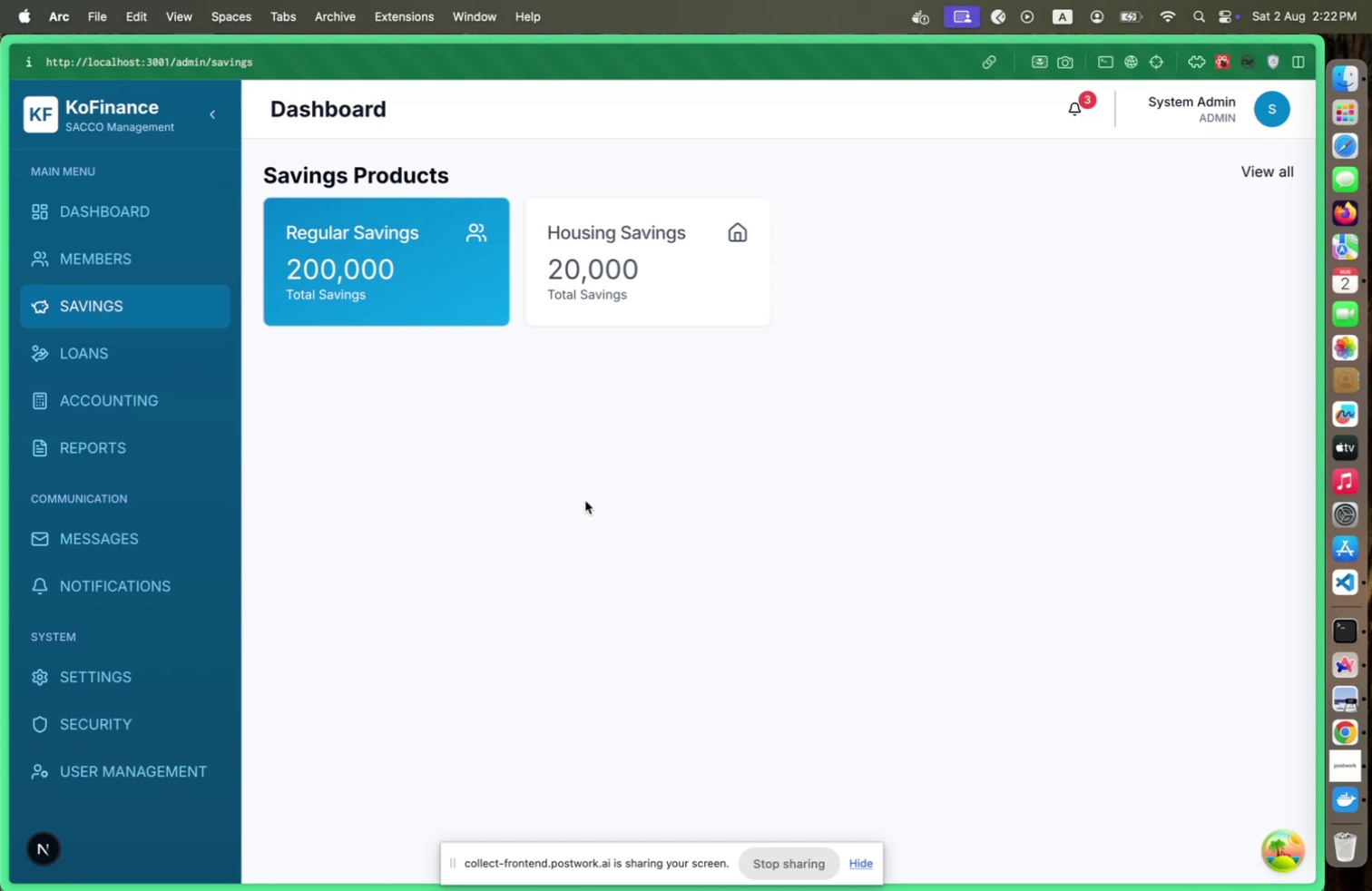 
key(Meta+CommandLeft)
 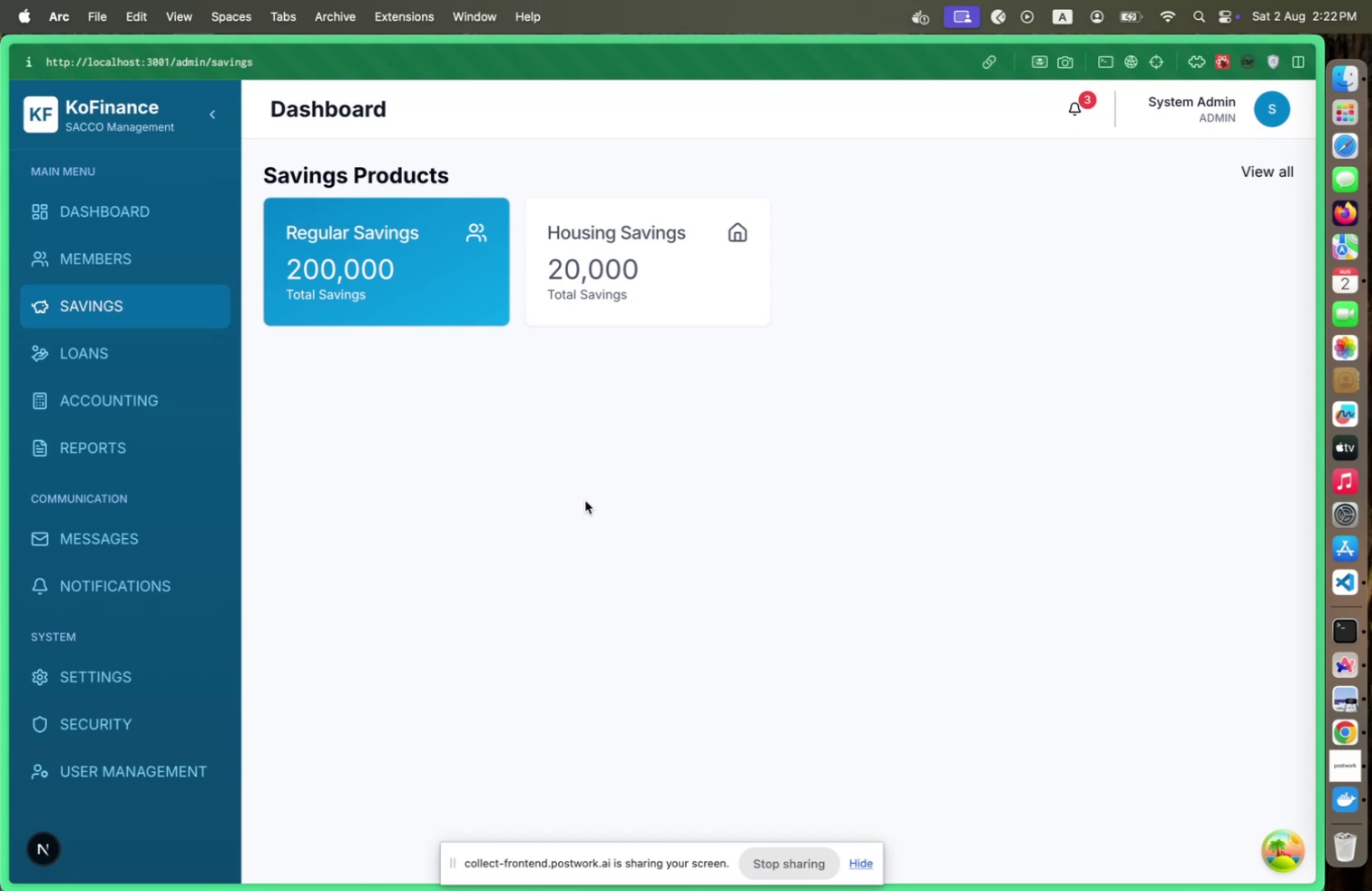 
key(Meta+Tab)
 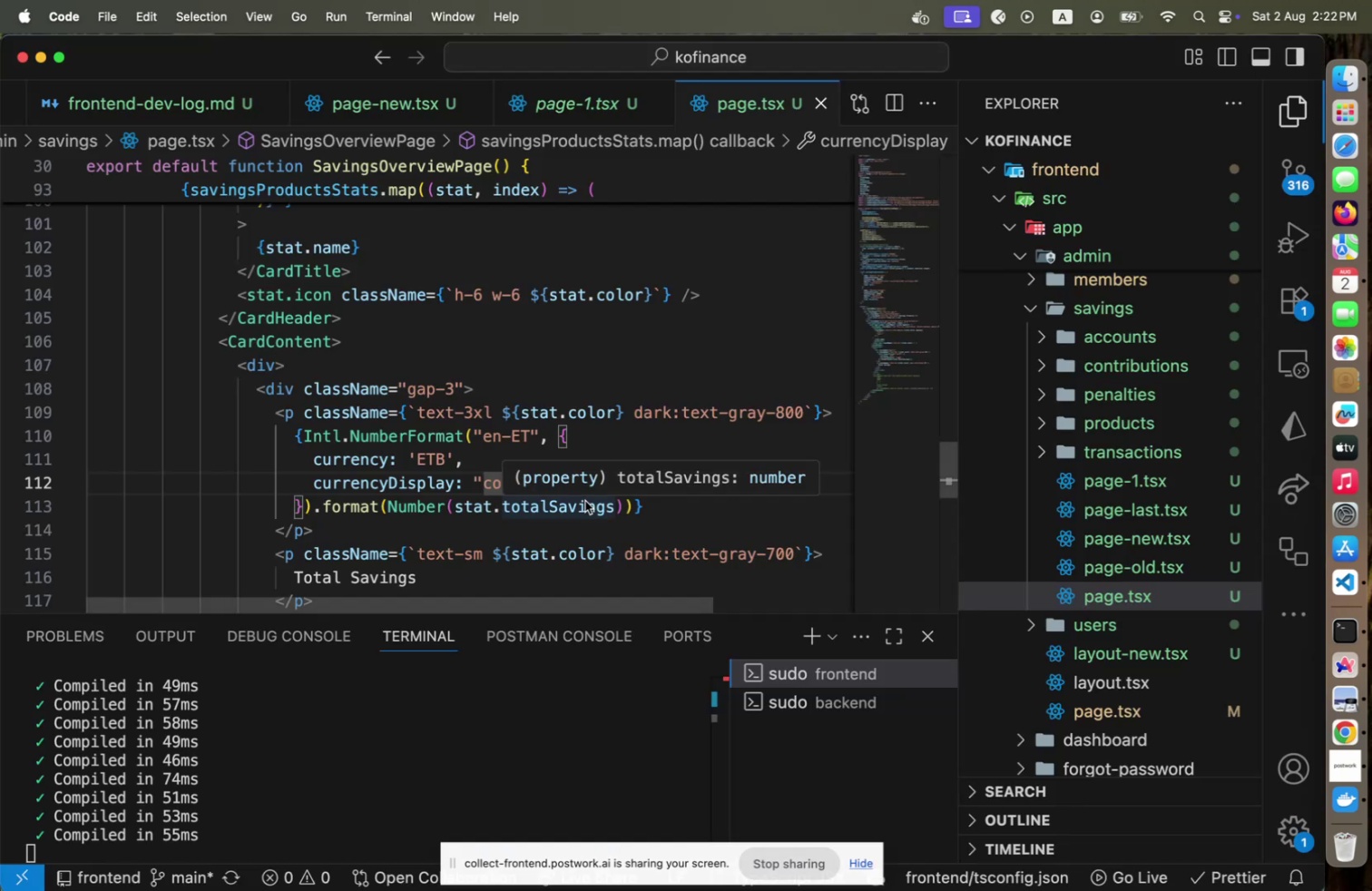 
key(ArrowDown)
 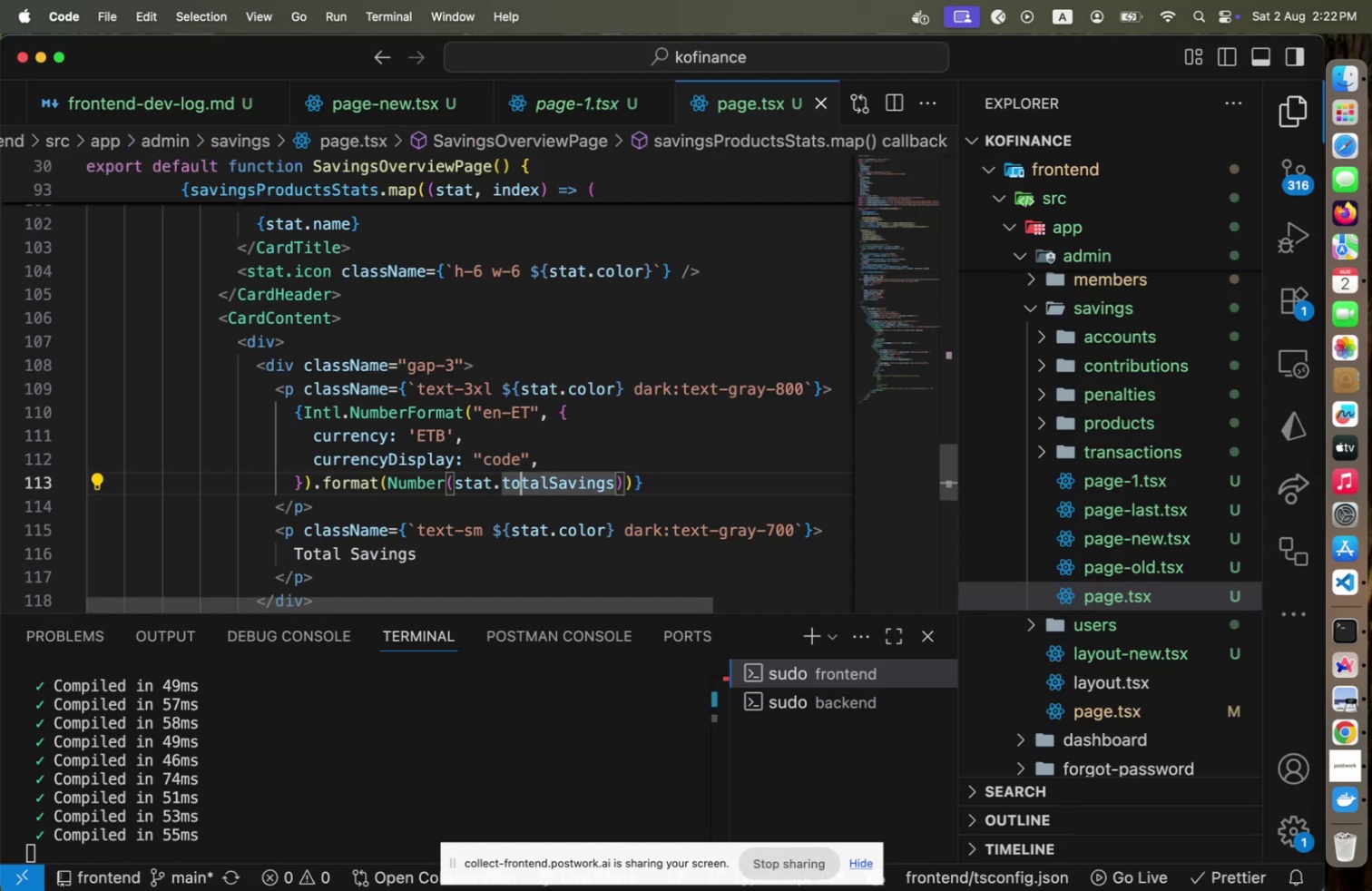 
hold_key(key=ArrowLeft, duration=0.95)
 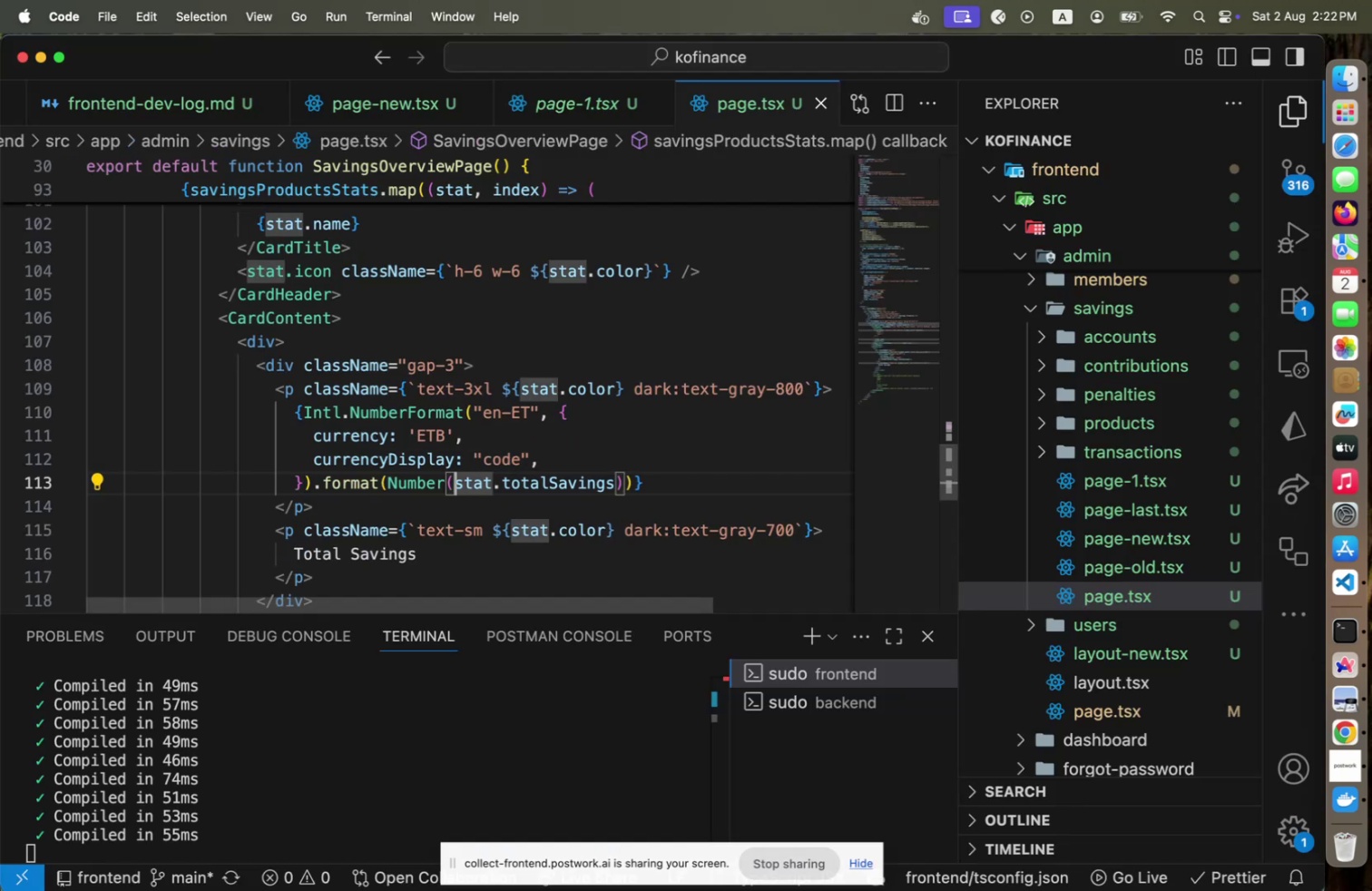 
key(ArrowLeft)
 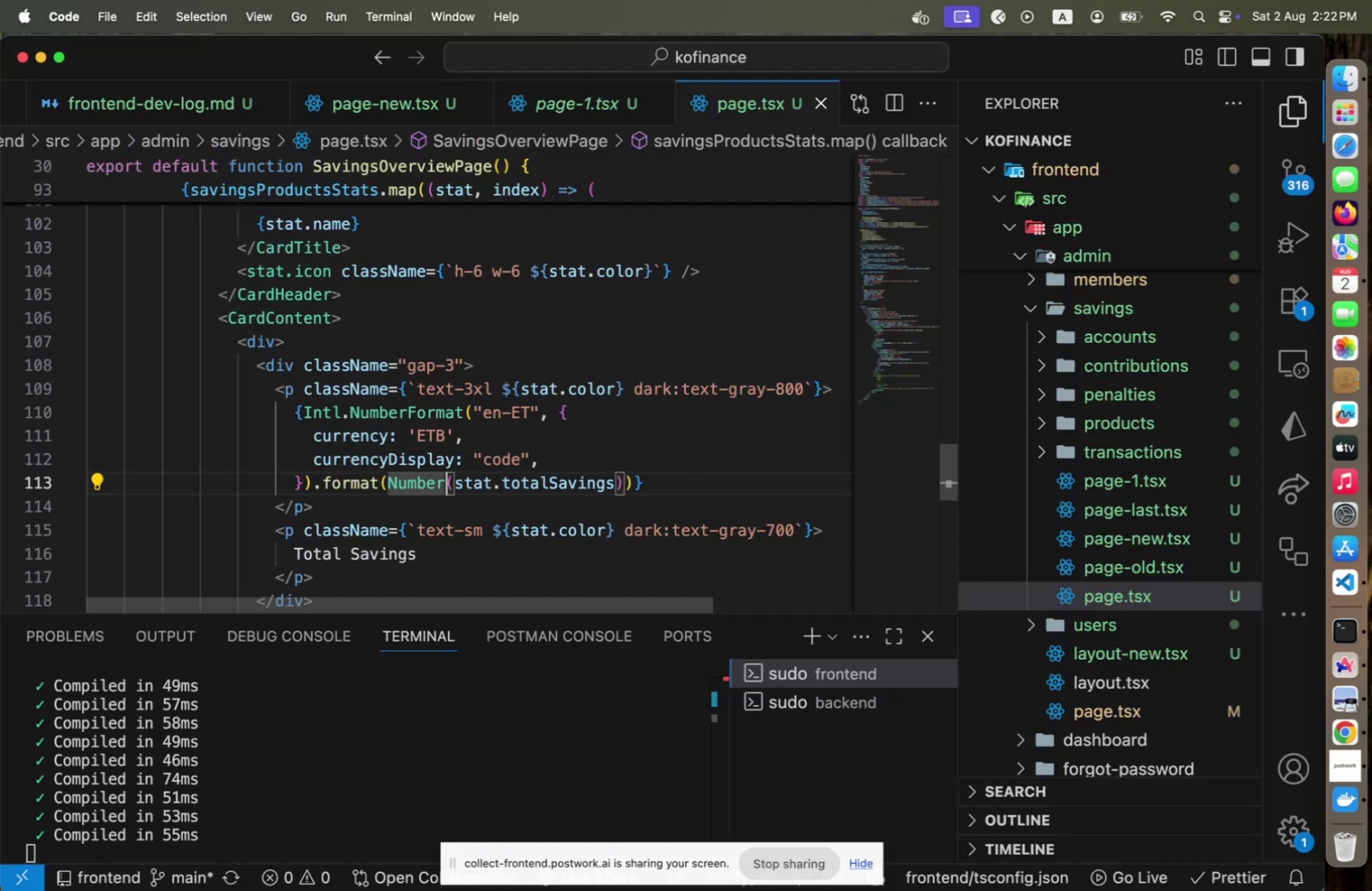 
key(Backspace)
 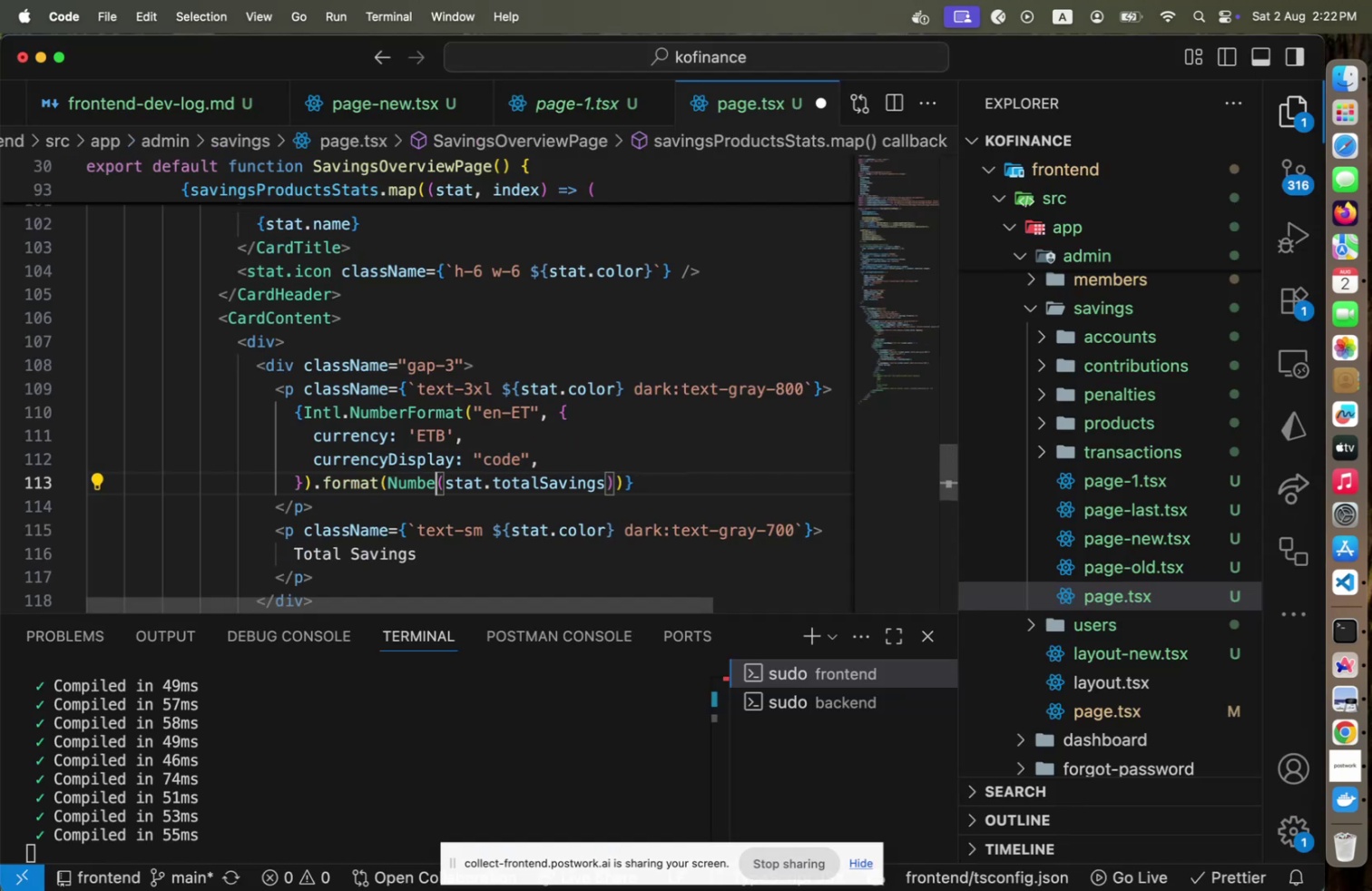 
key(Backspace)
 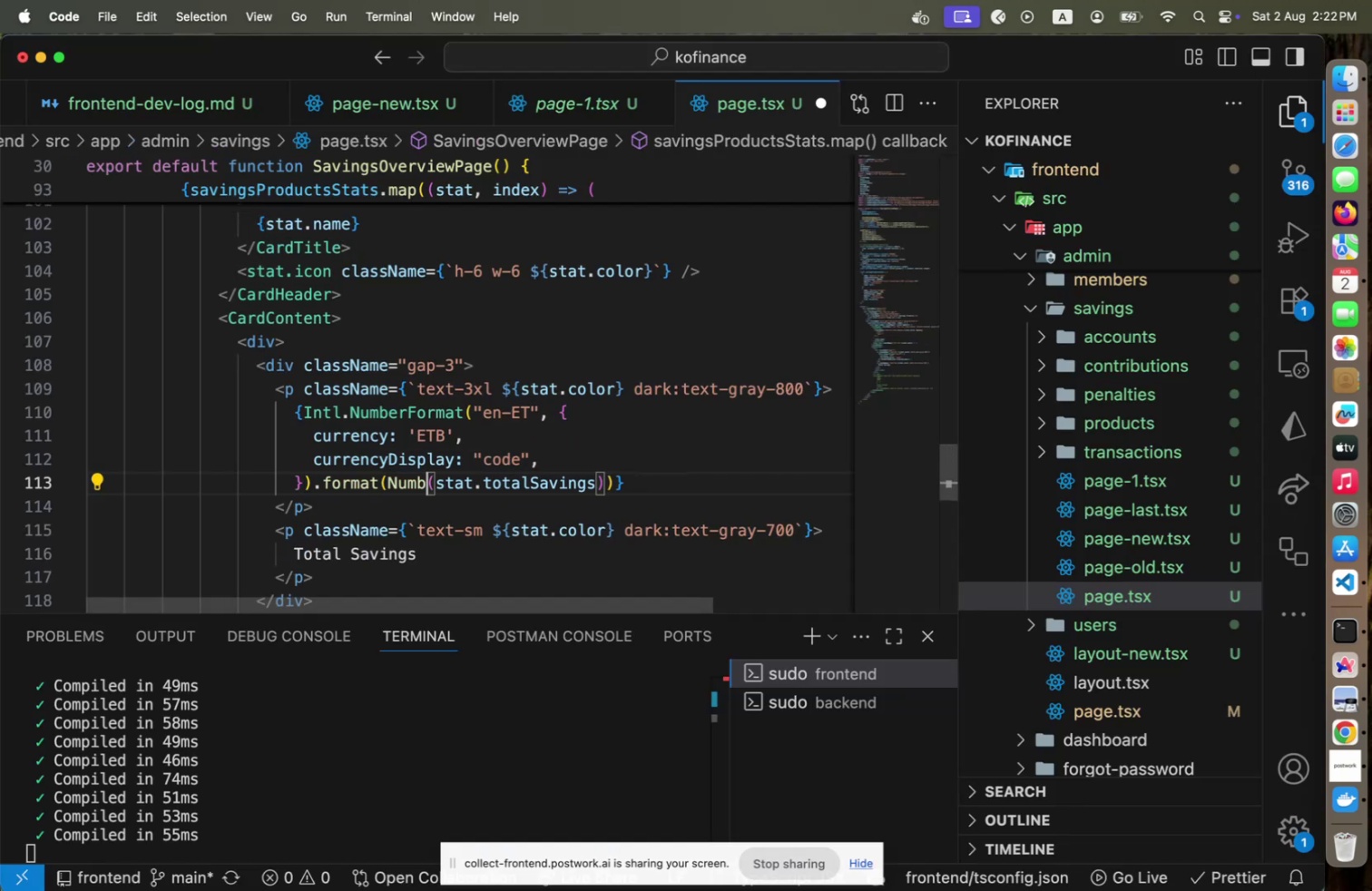 
key(Backspace)
 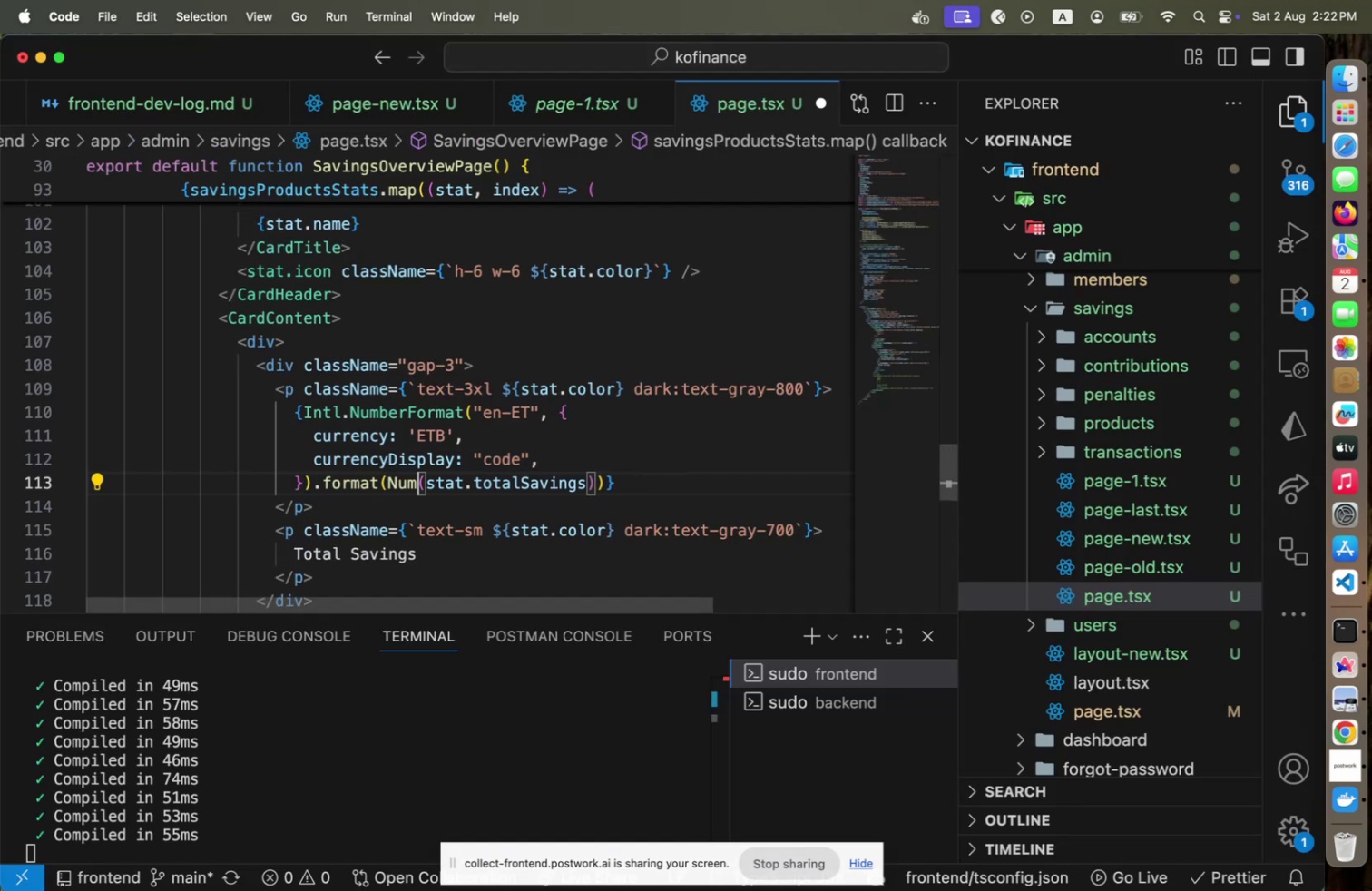 
key(Backspace)
 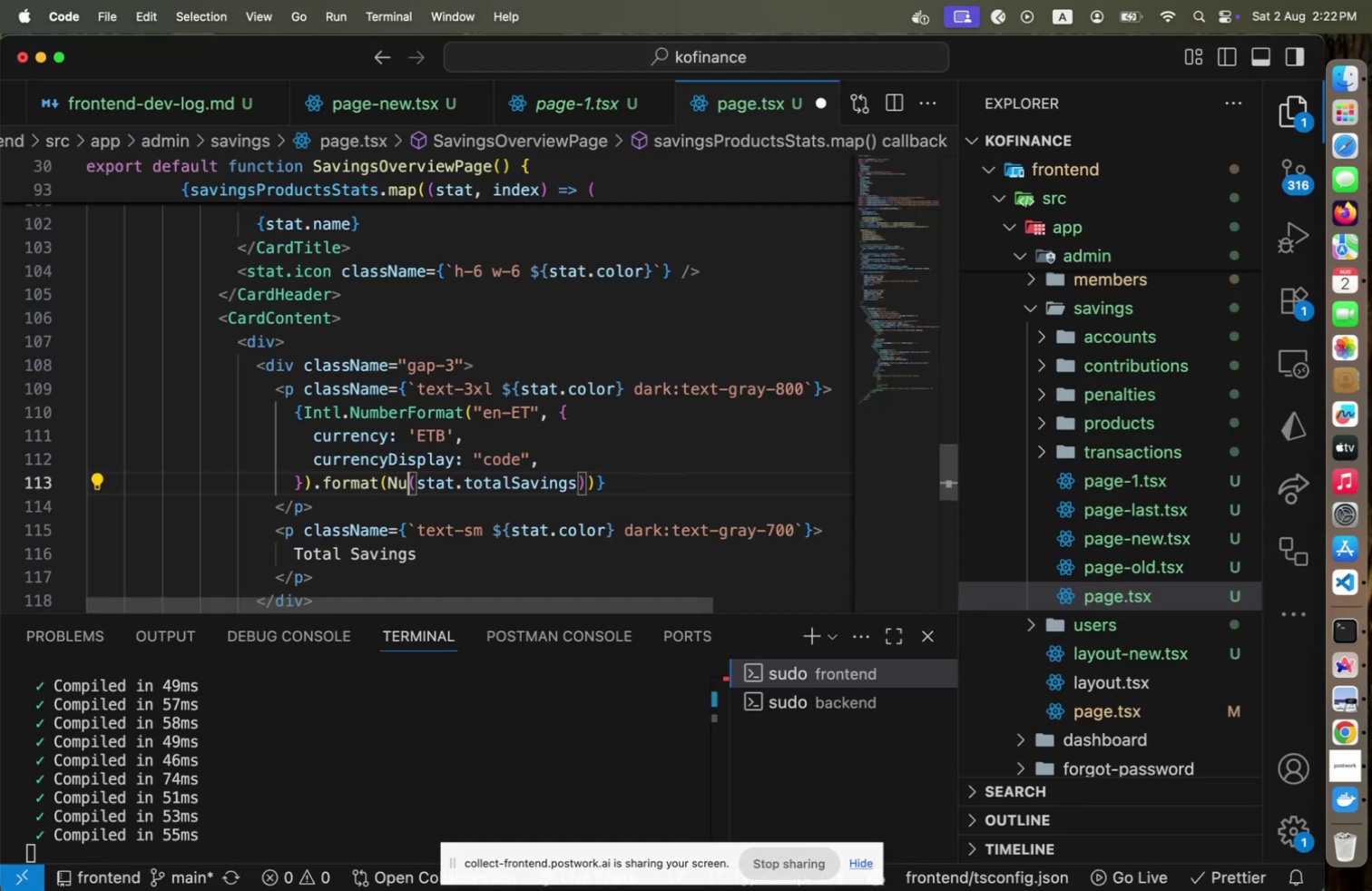 
key(Backspace)
 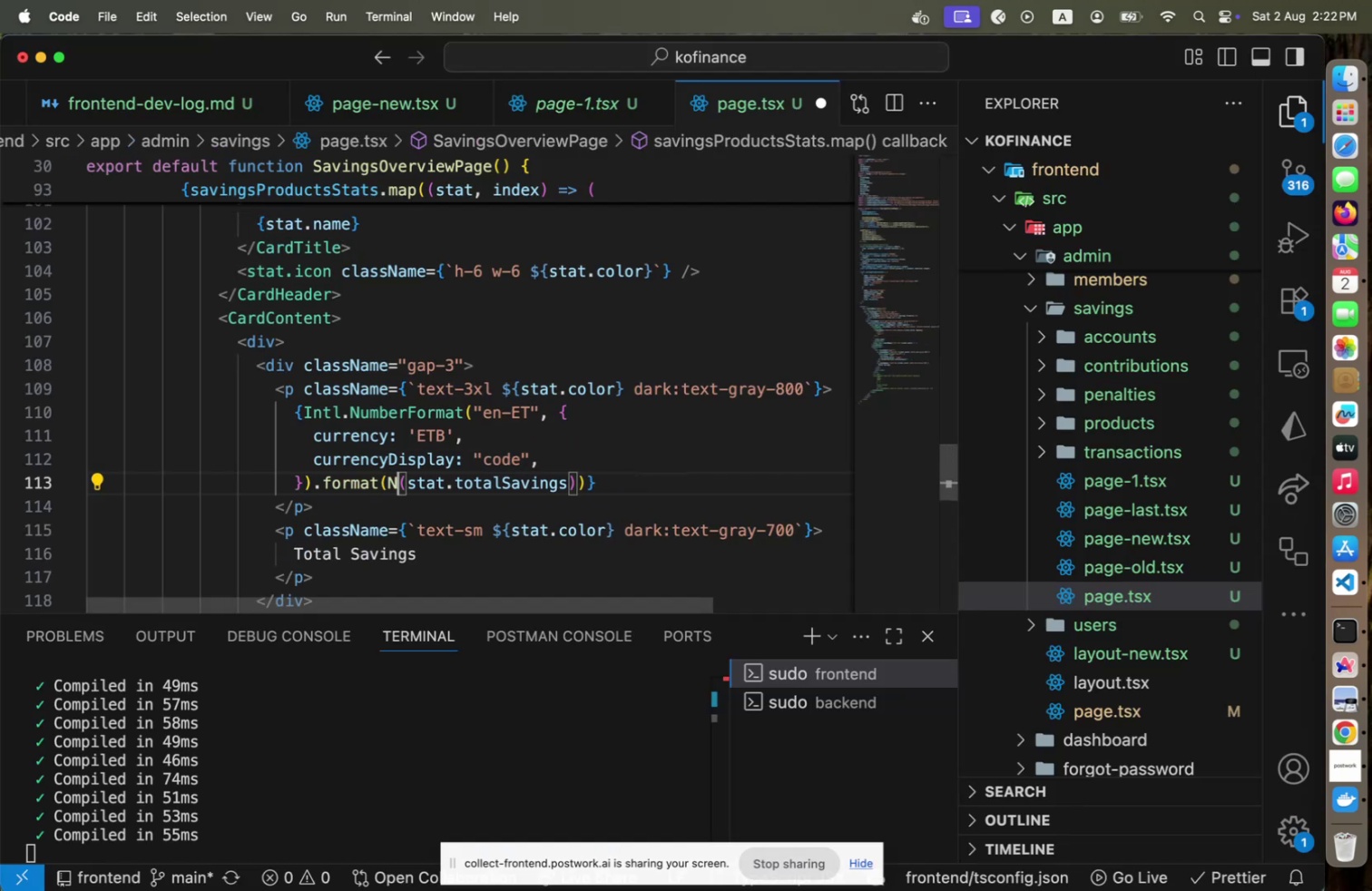 
key(Backspace)
 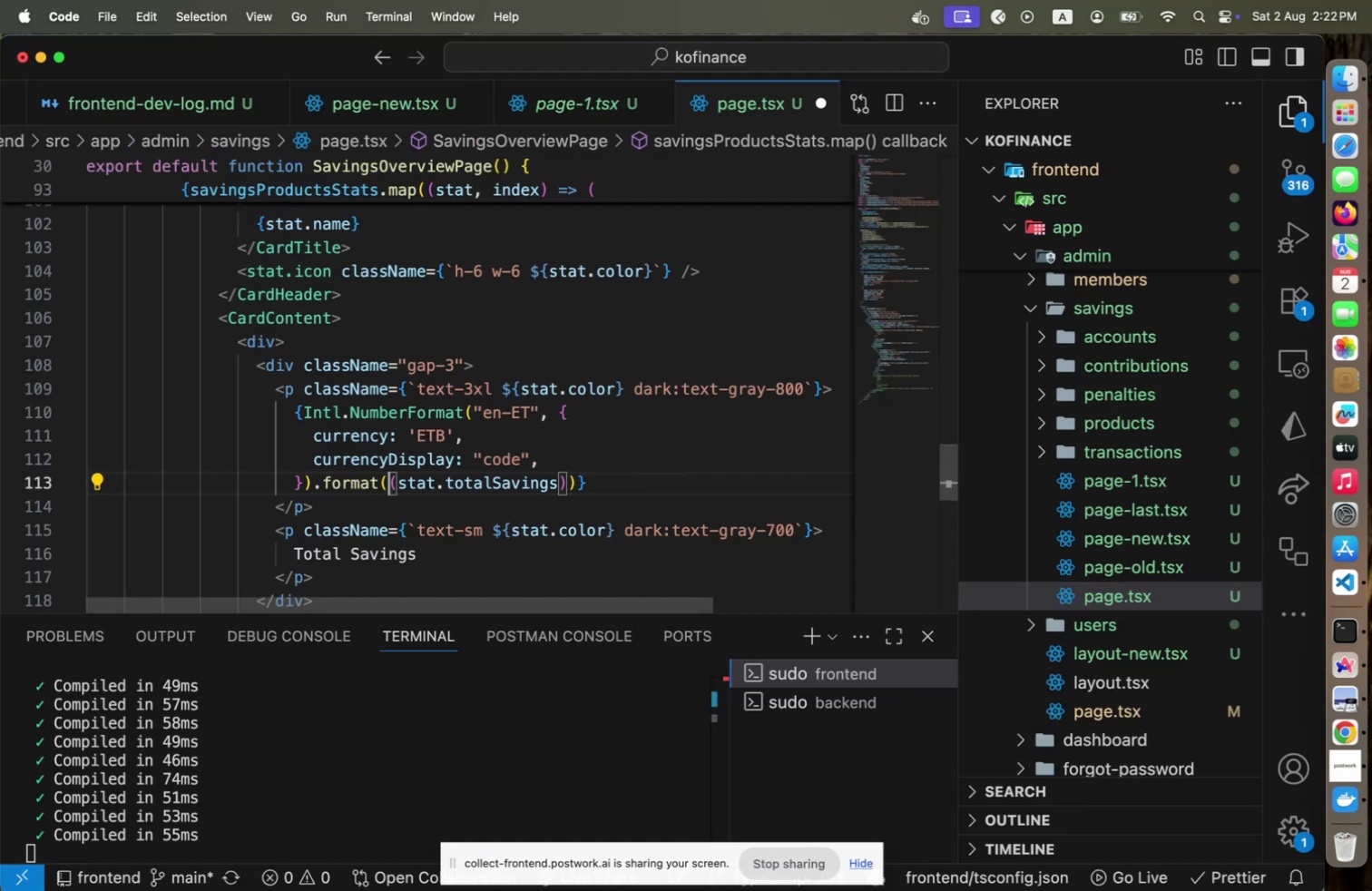 
key(Meta+CommandLeft)
 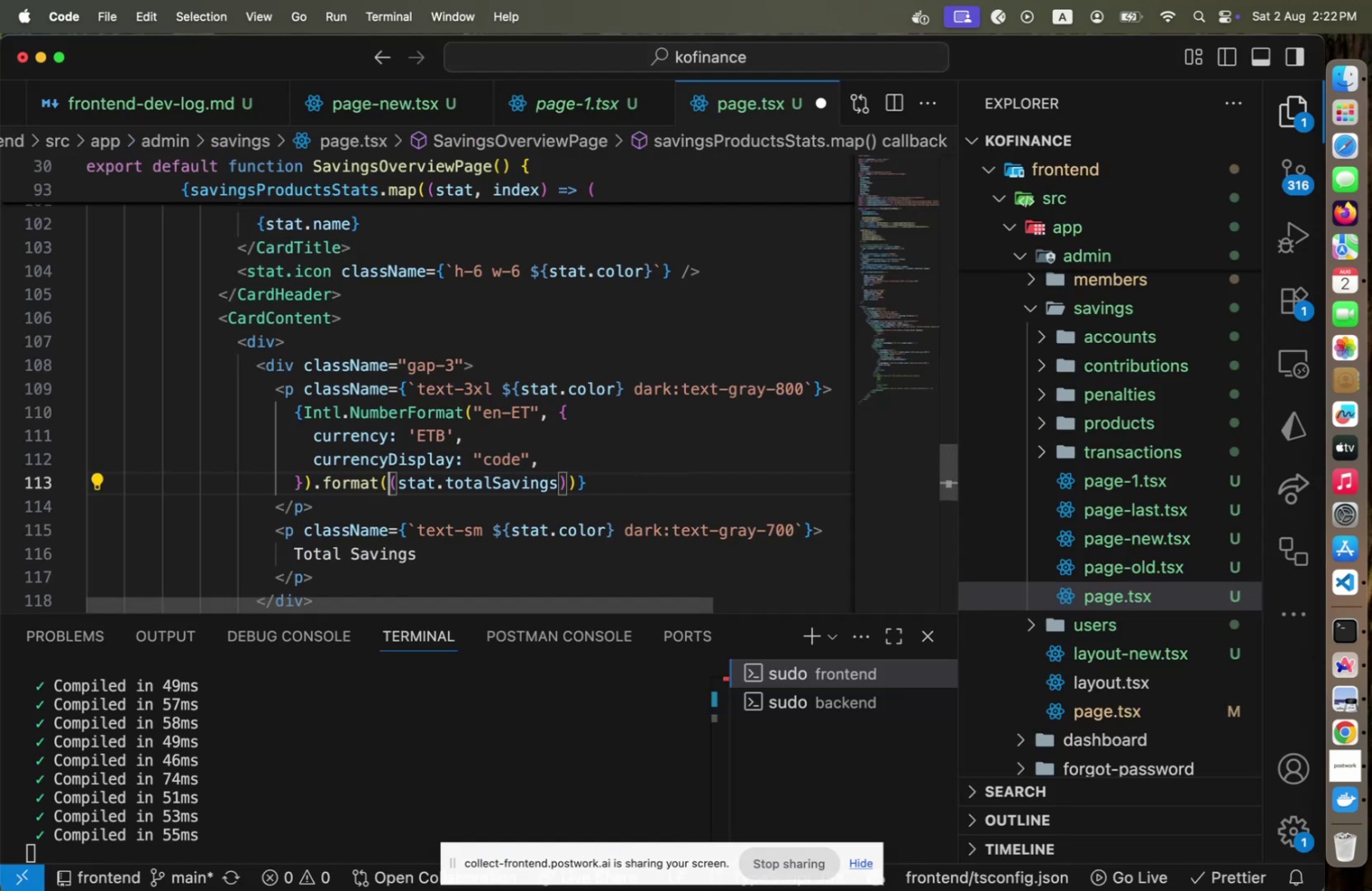 
key(Meta+S)
 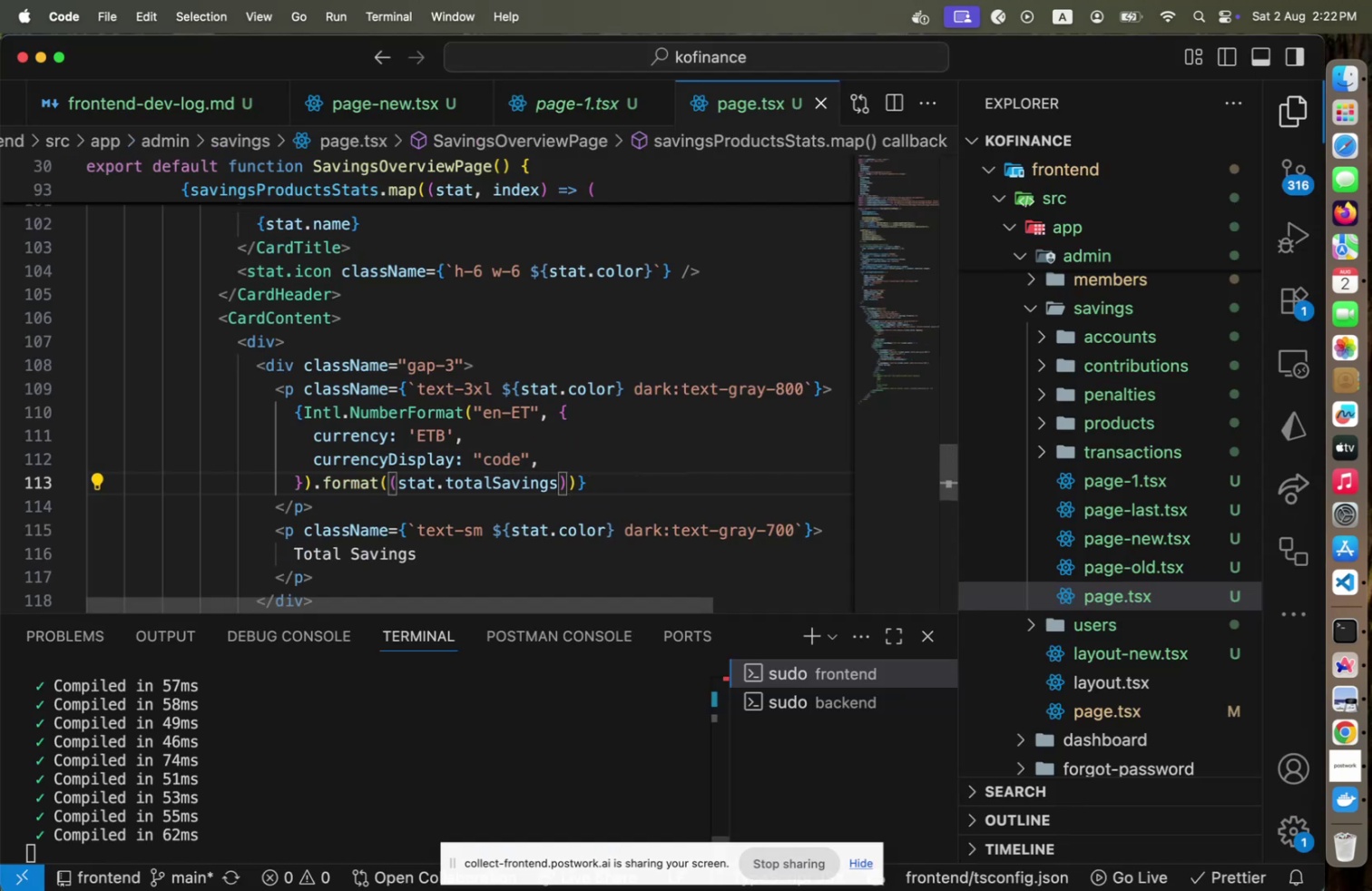 
key(Meta+CommandLeft)
 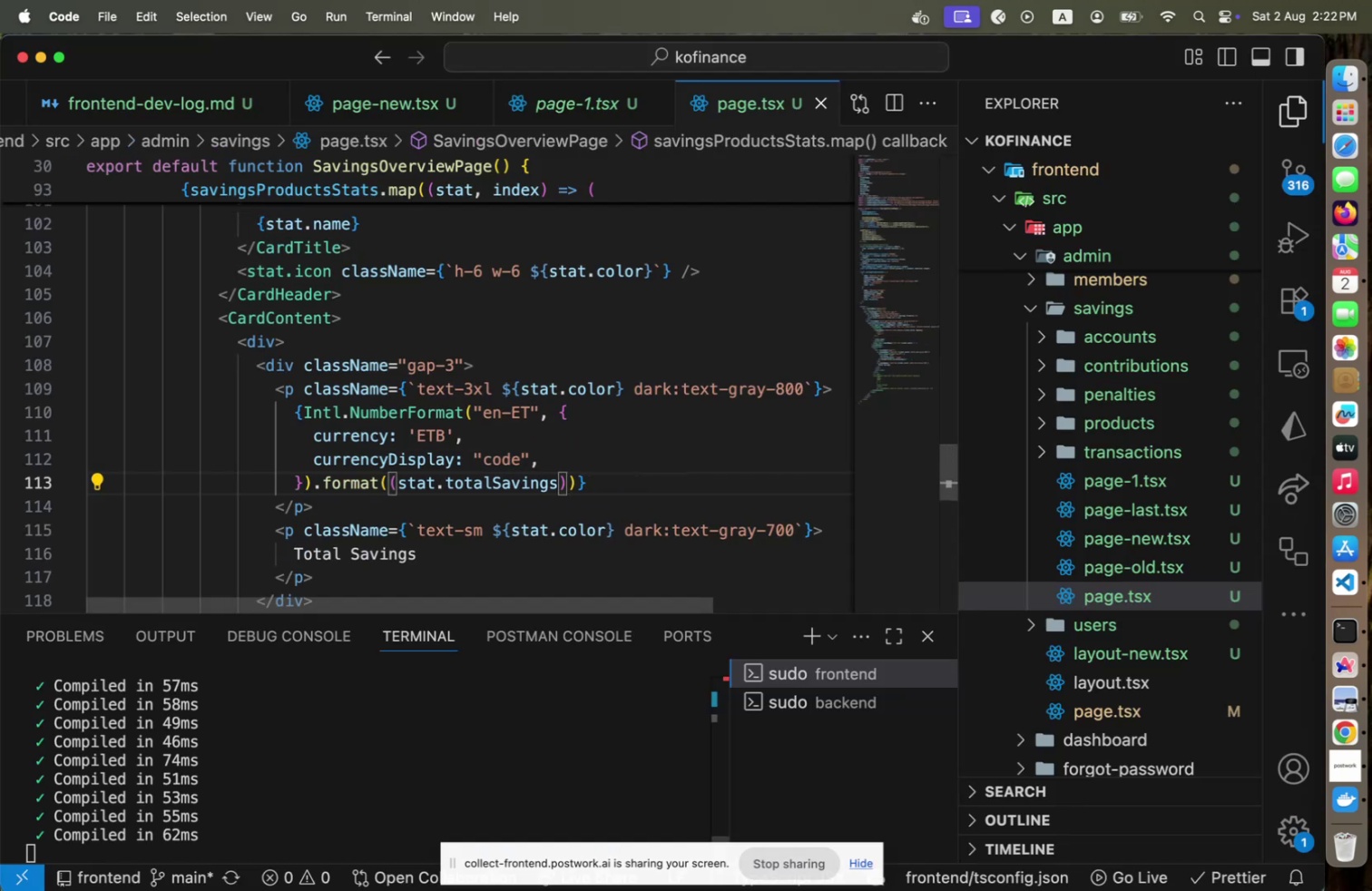 
key(Meta+Tab)
 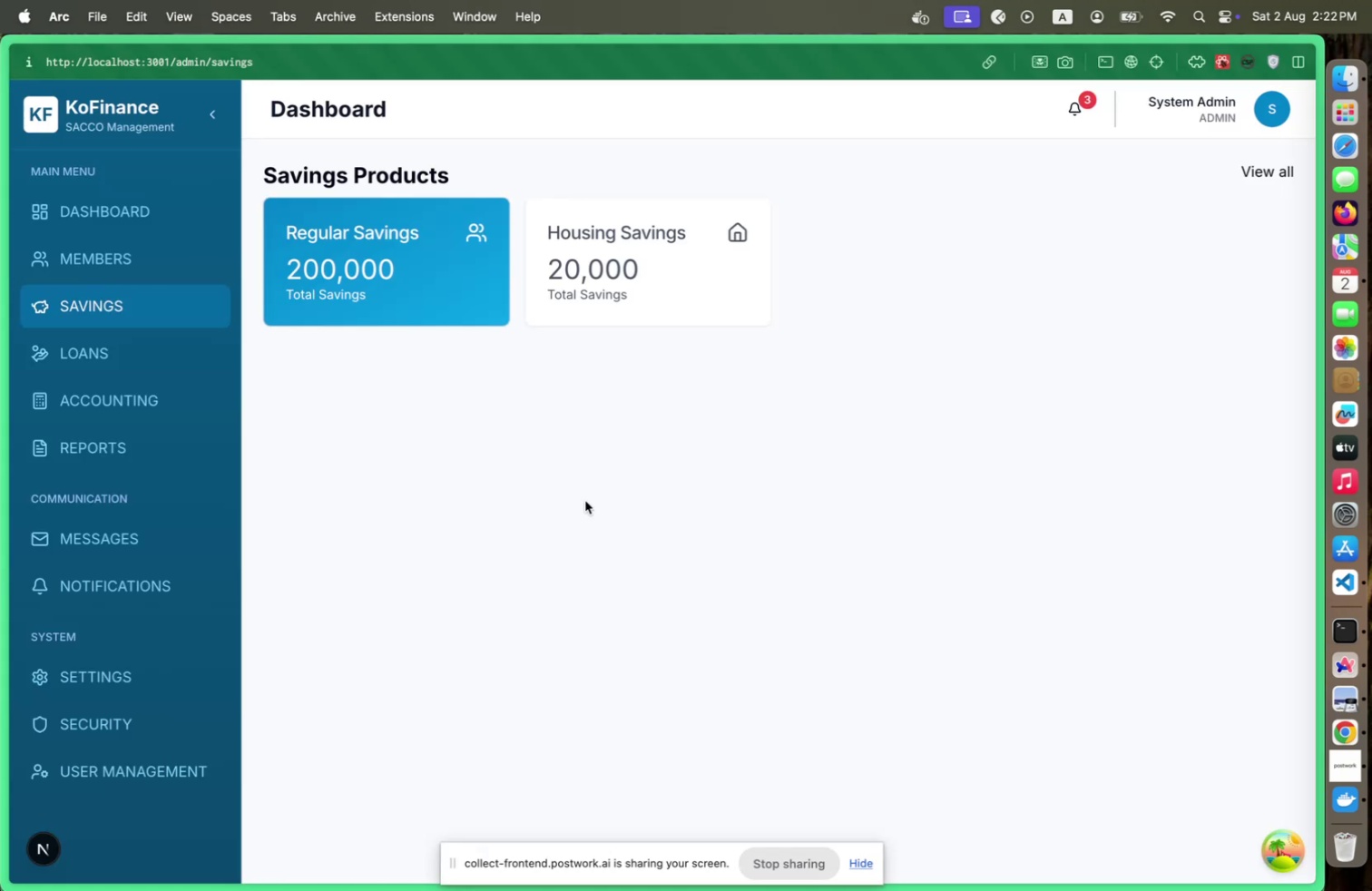 
key(Meta+CommandLeft)
 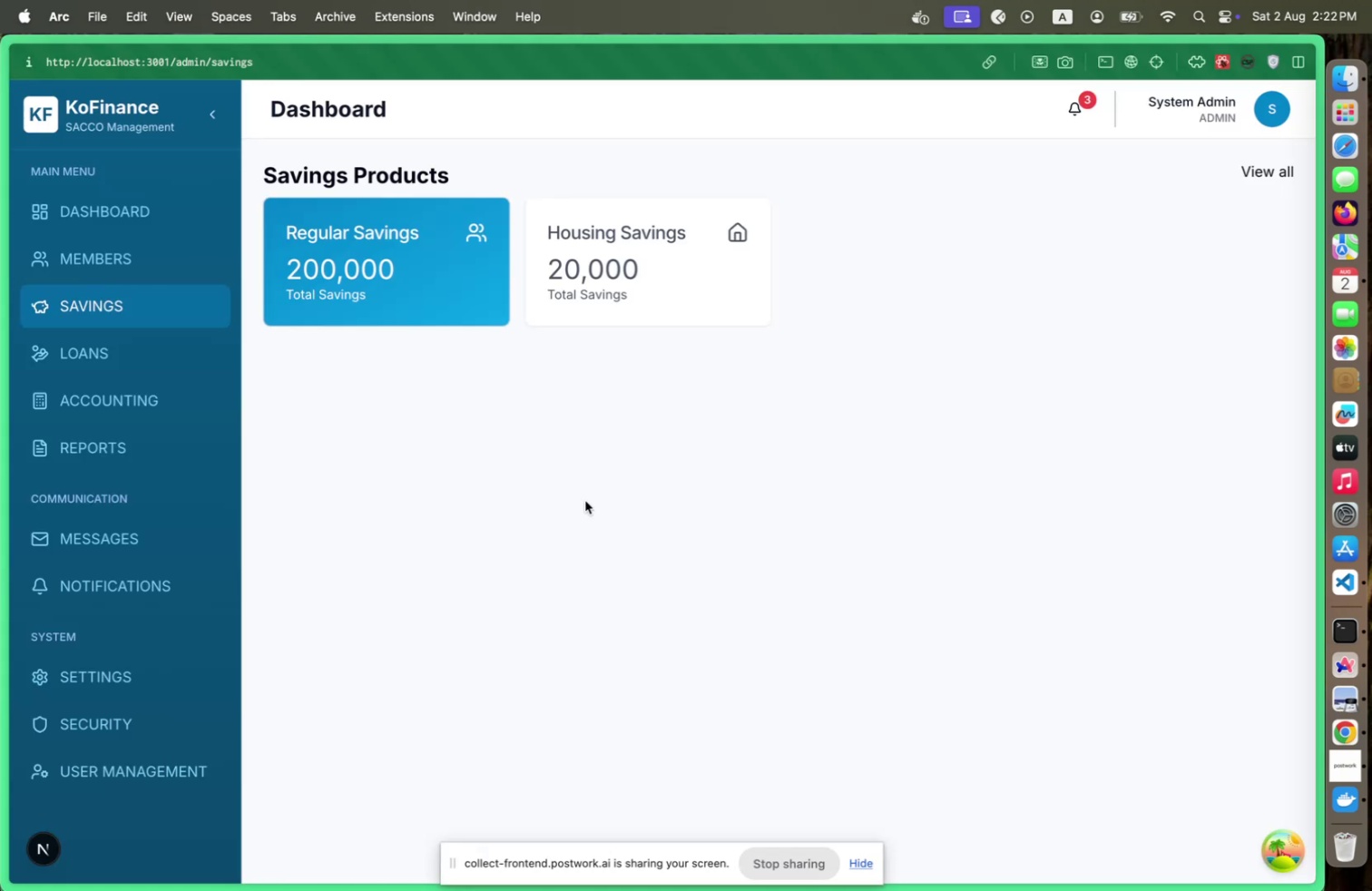 
key(Meta+Tab)
 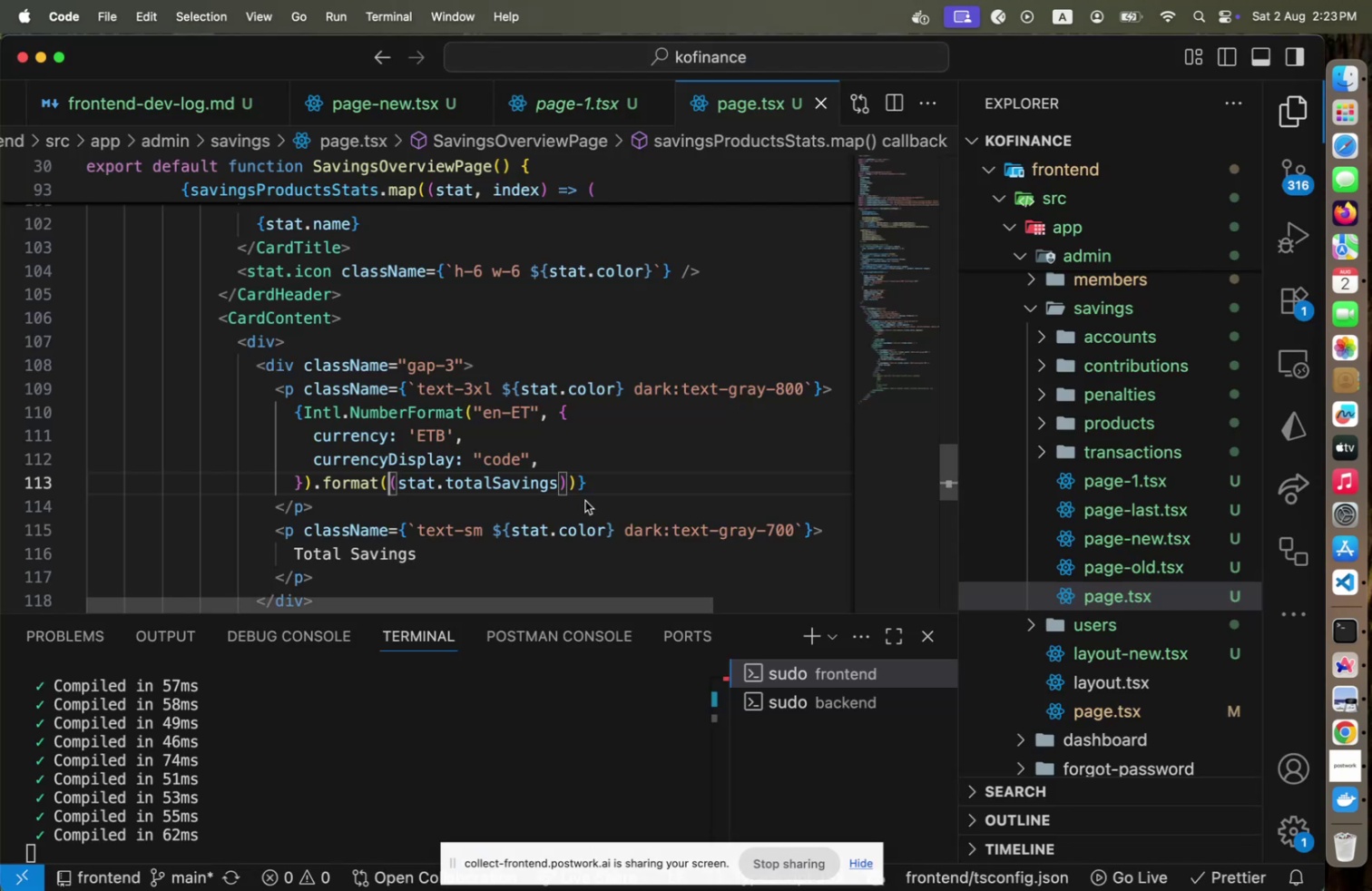 
key(Alt+Shift+F)
 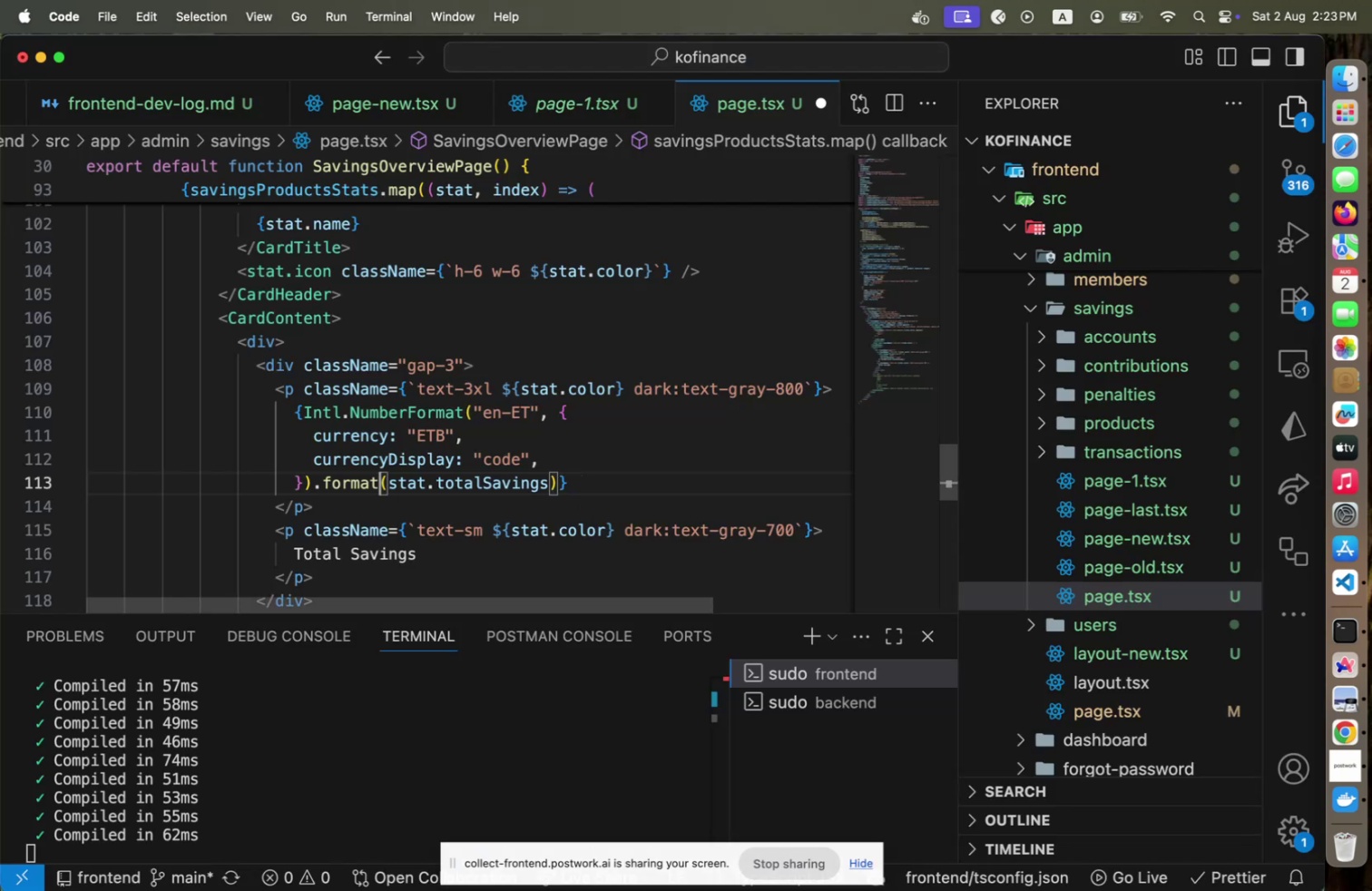 
key(Meta+CommandLeft)
 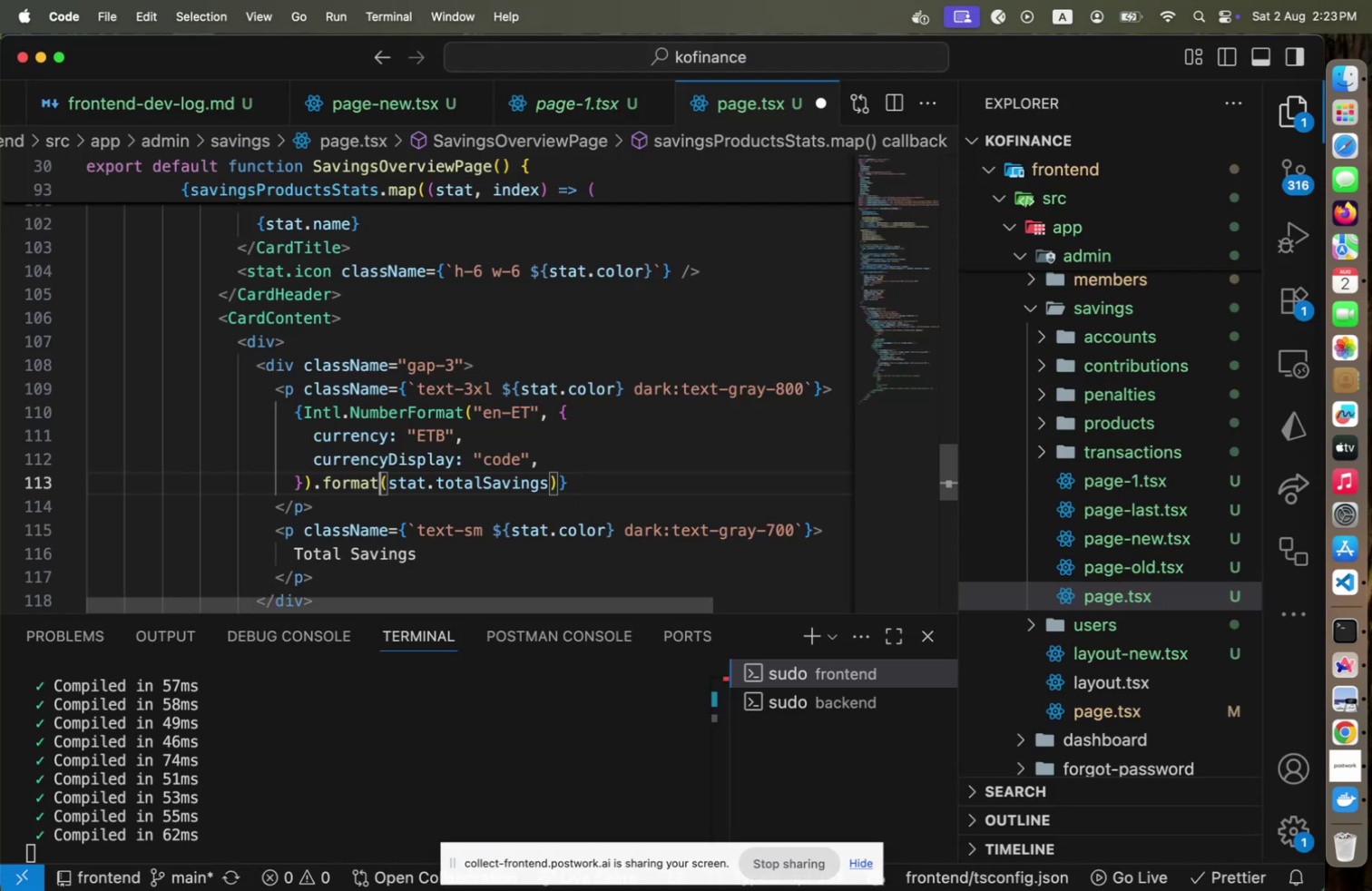 
key(Meta+S)
 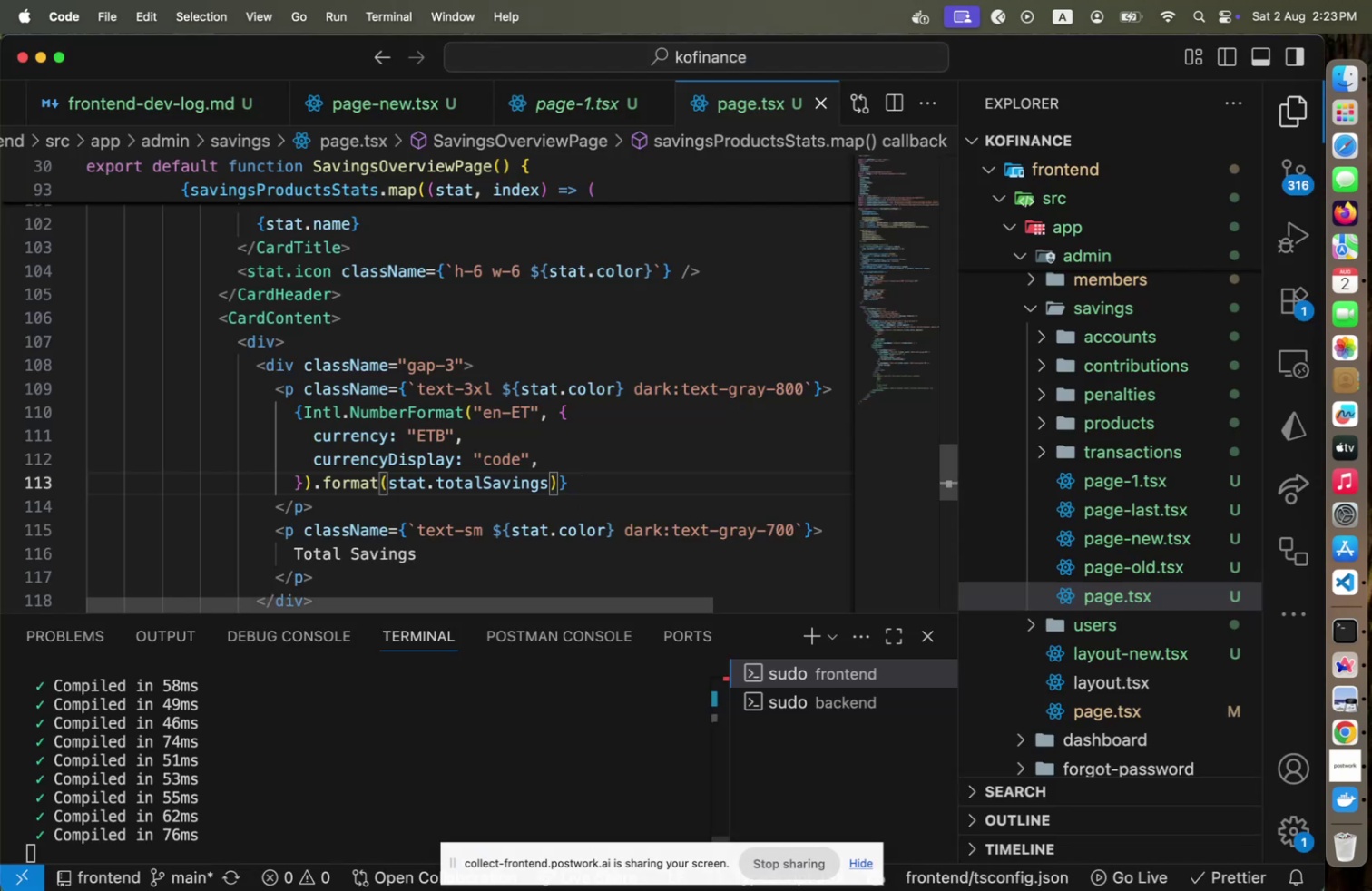 
key(Meta+CommandLeft)
 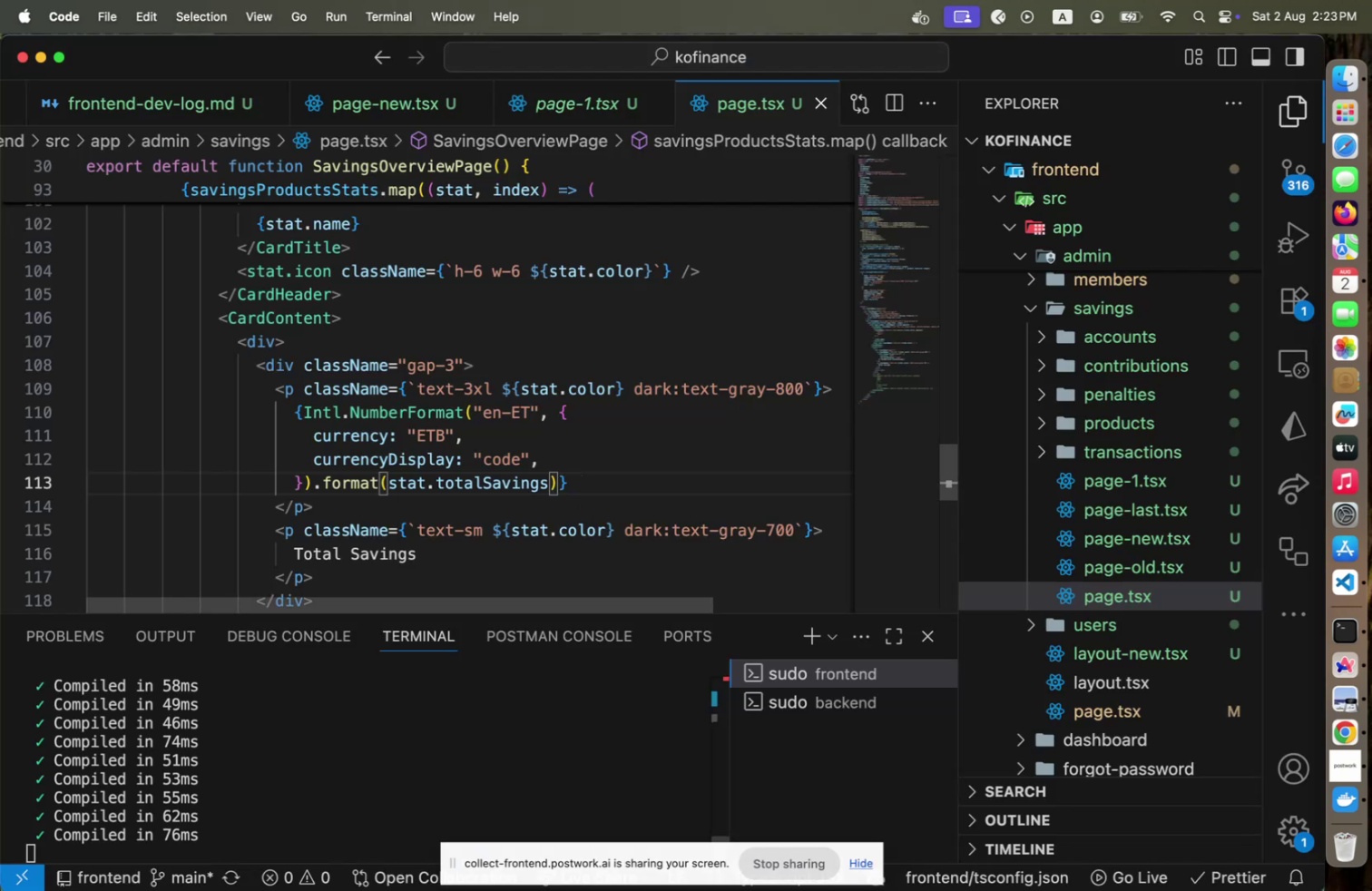 
key(Meta+Tab)
 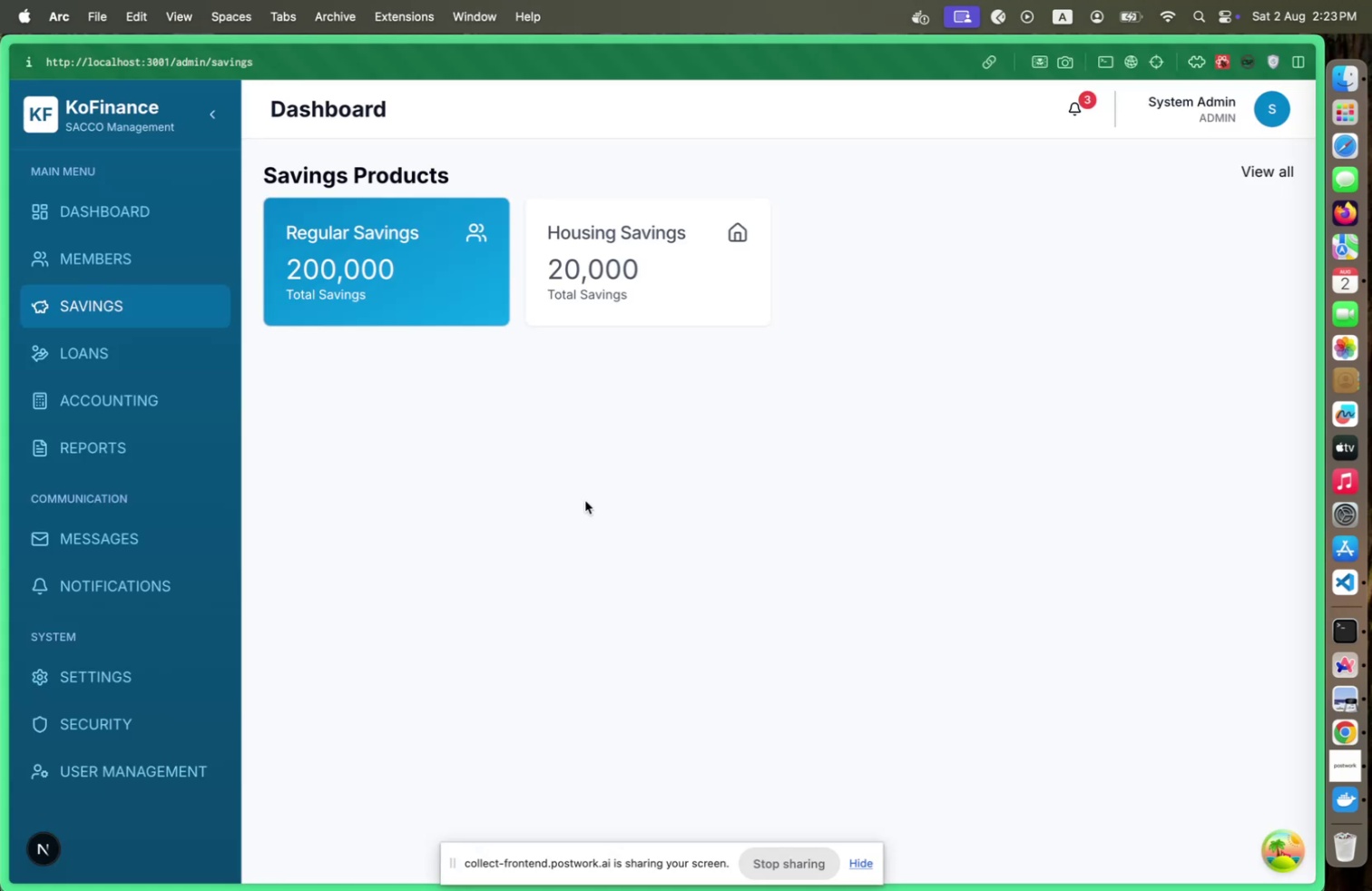 
key(Meta+CommandLeft)
 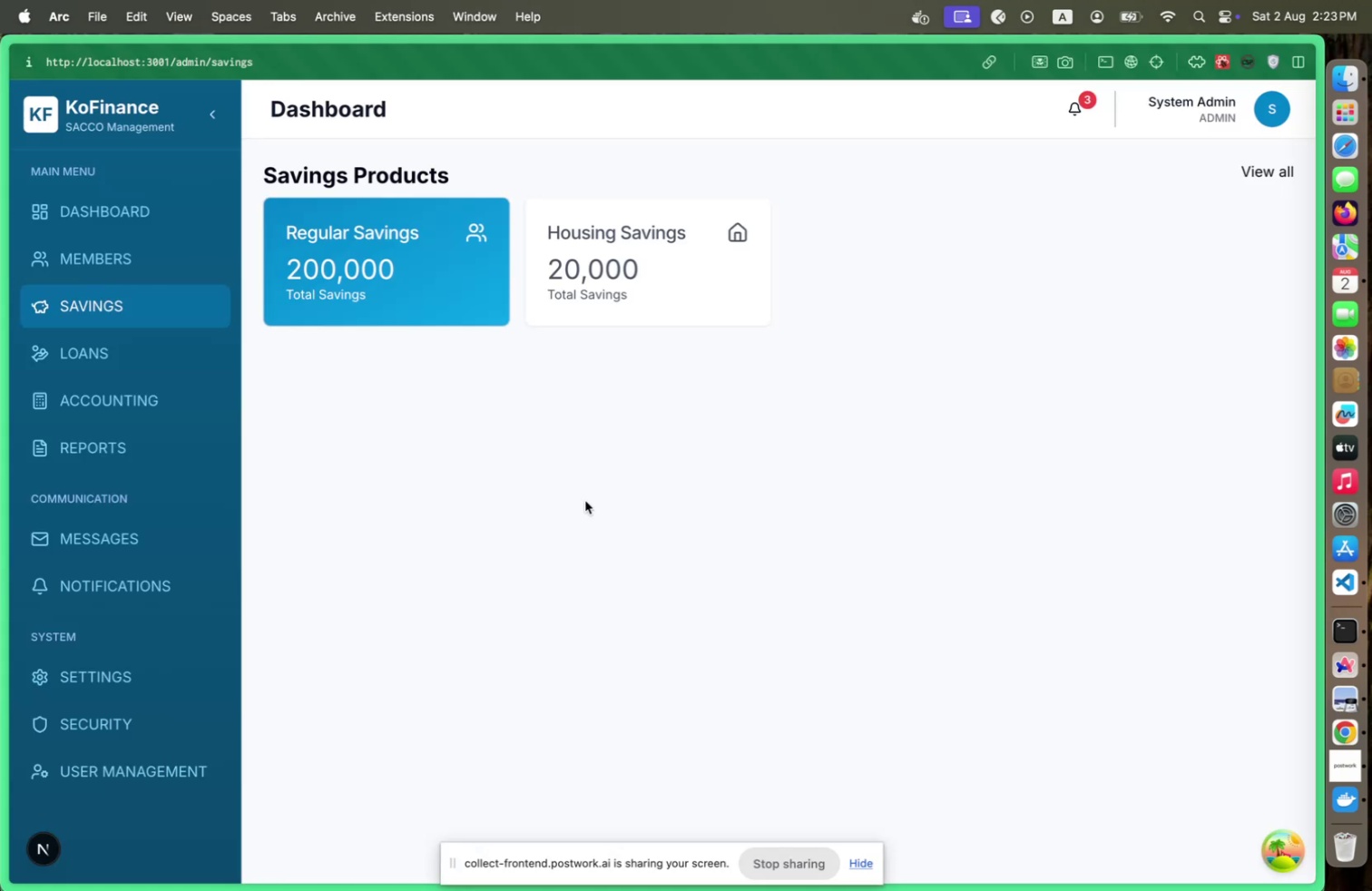 
key(Meta+Tab)
 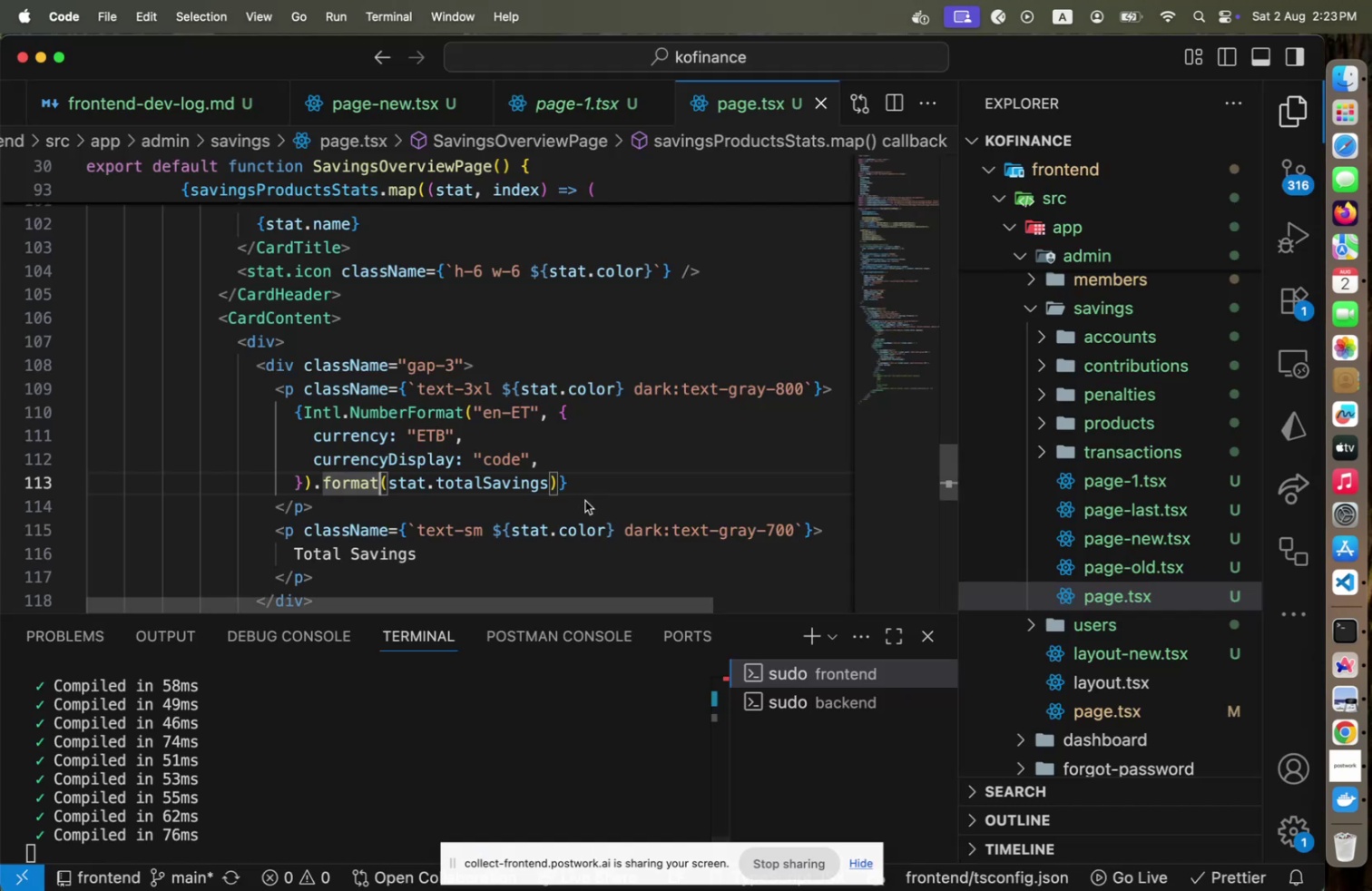 
key(ArrowUp)
 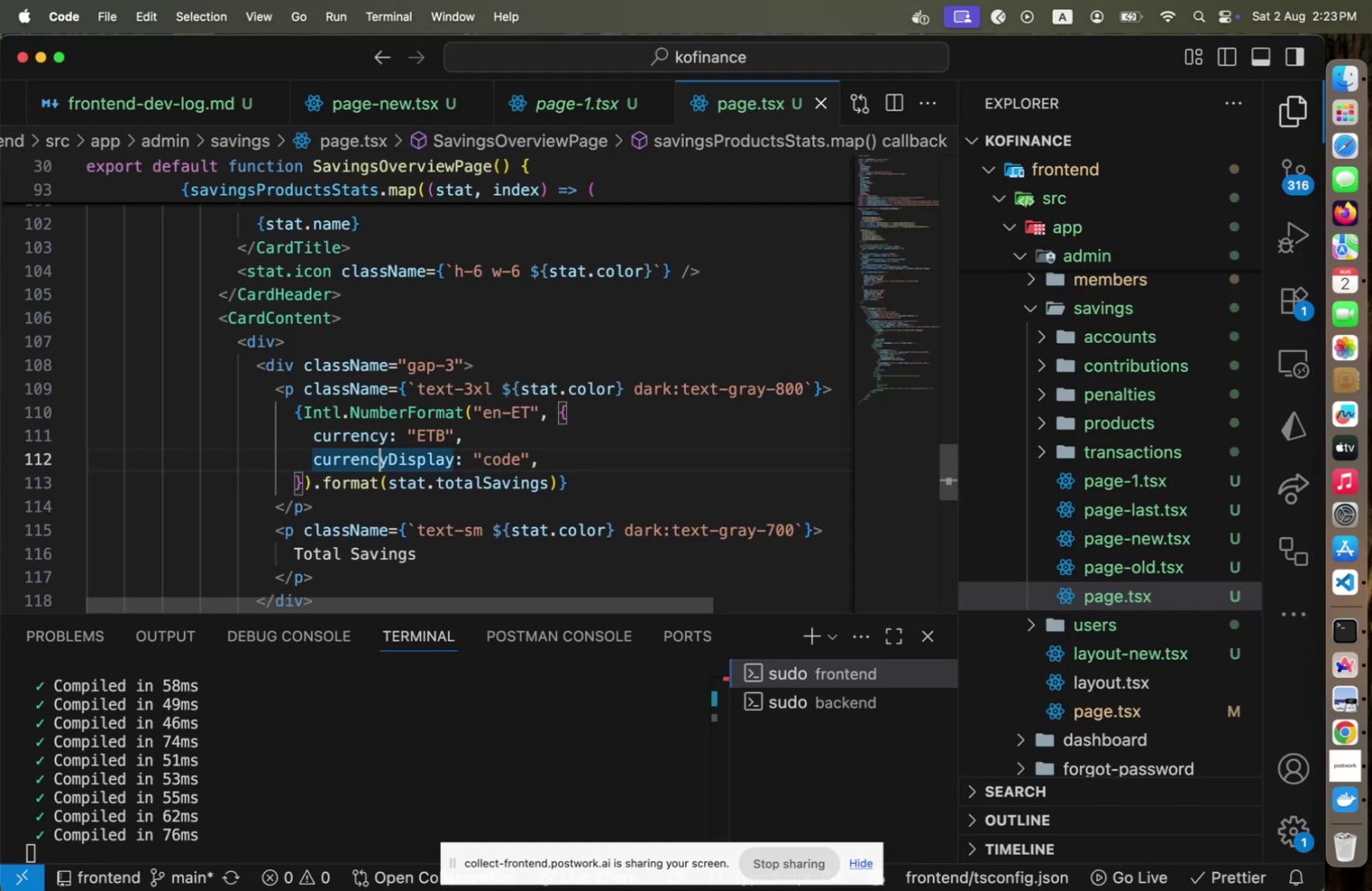 
key(ArrowUp)
 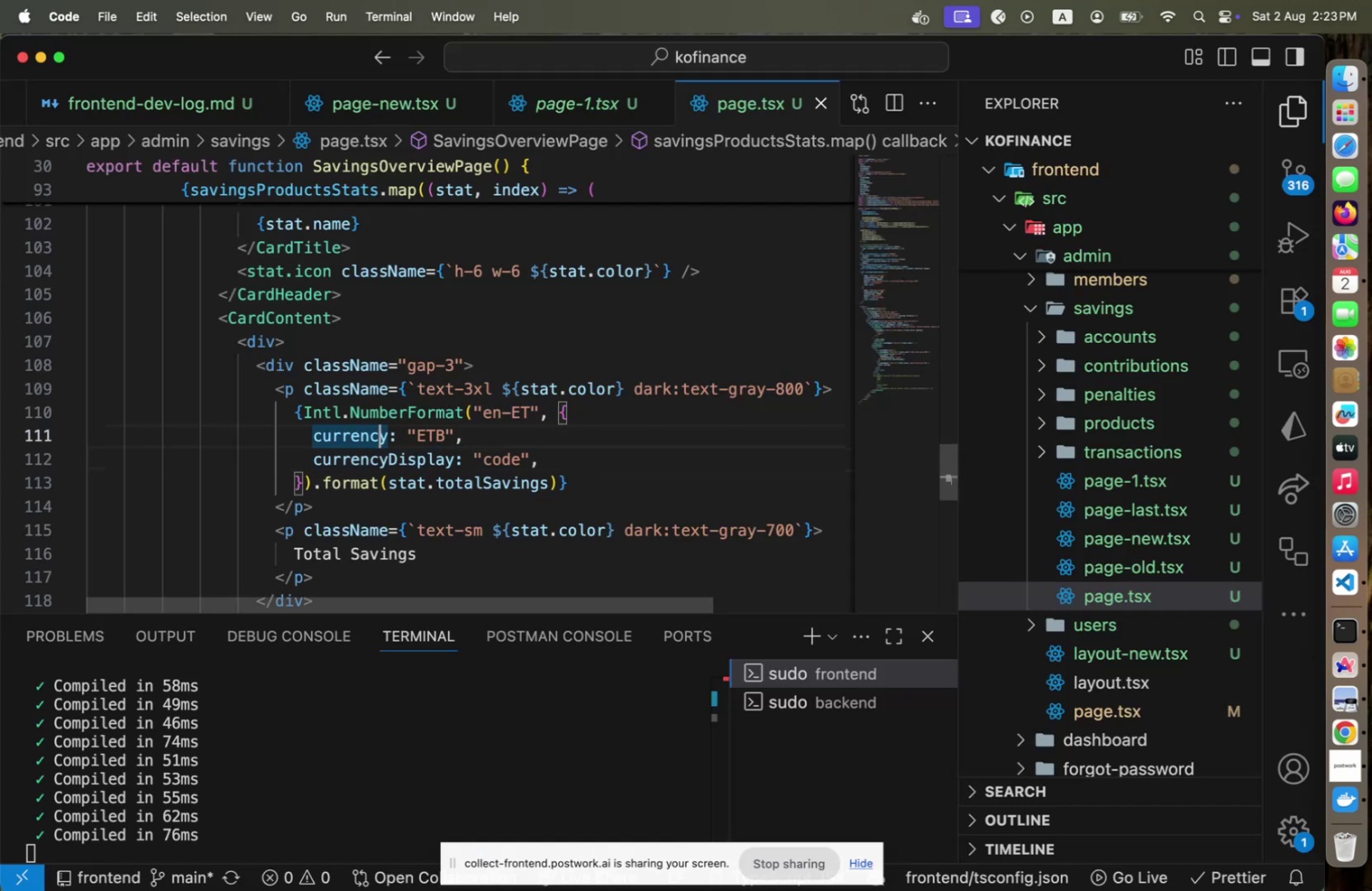 
key(ArrowUp)
 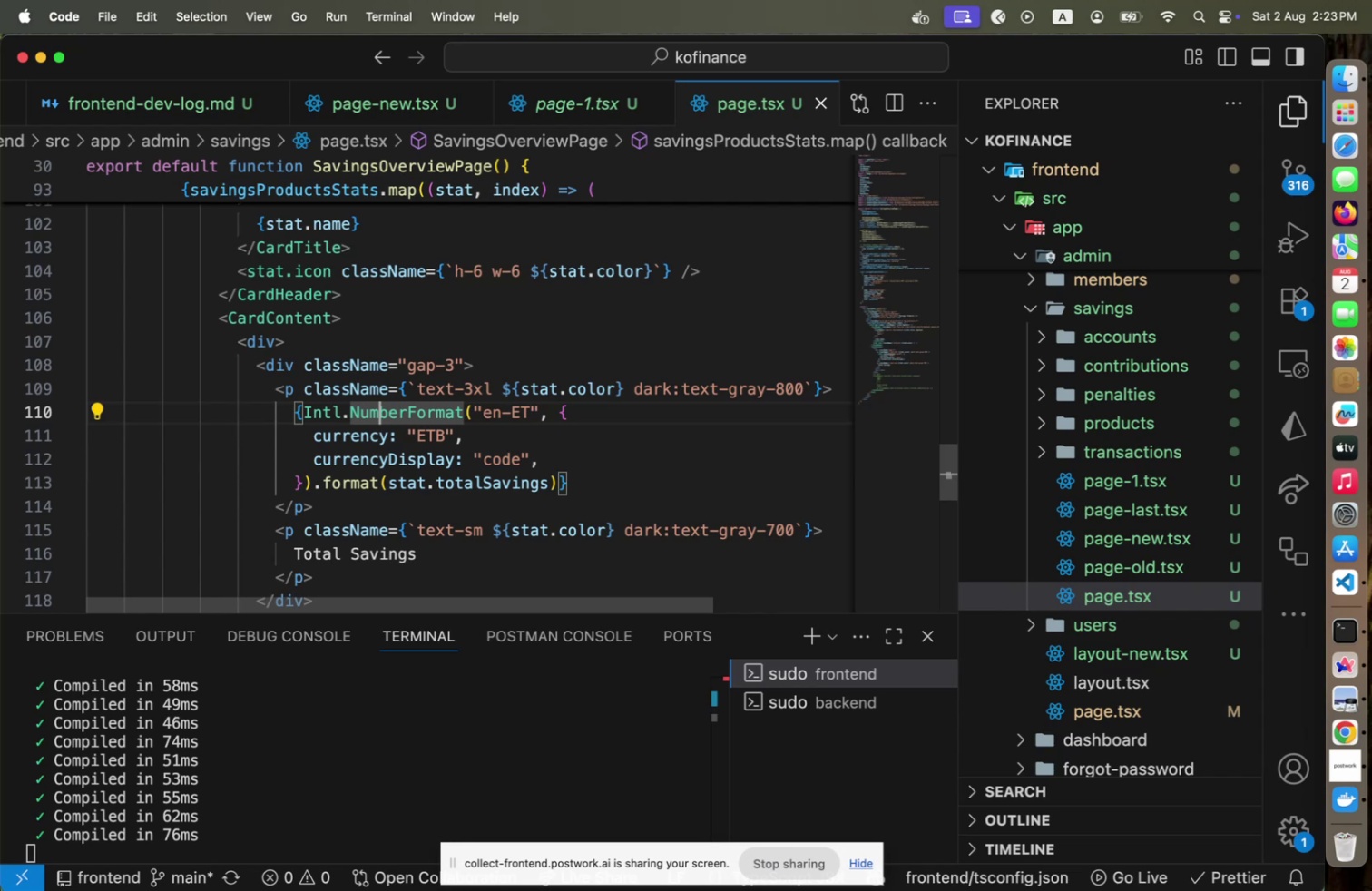 
key(End)
 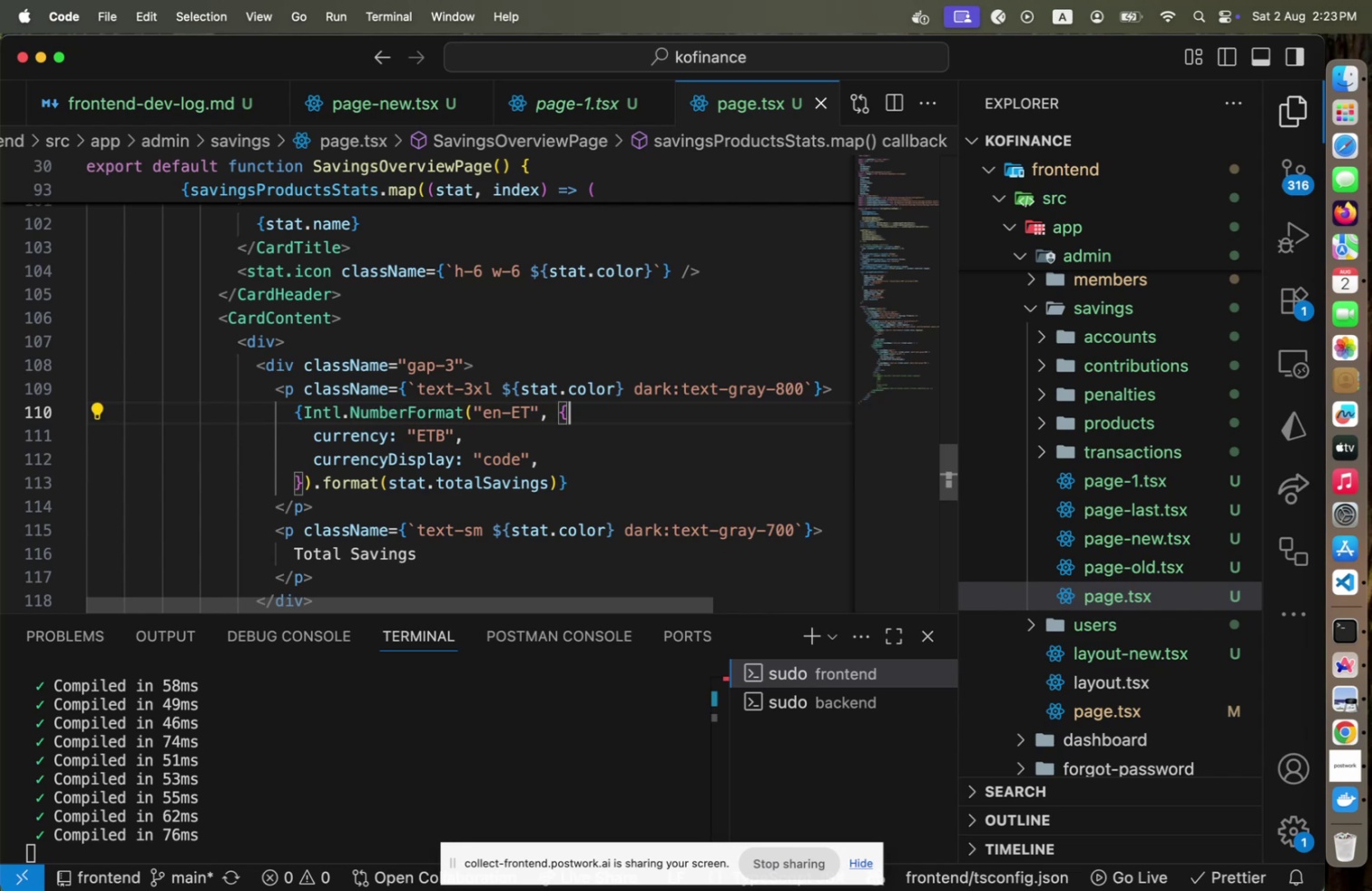 
hold_key(key=ArrowLeft, duration=0.92)
 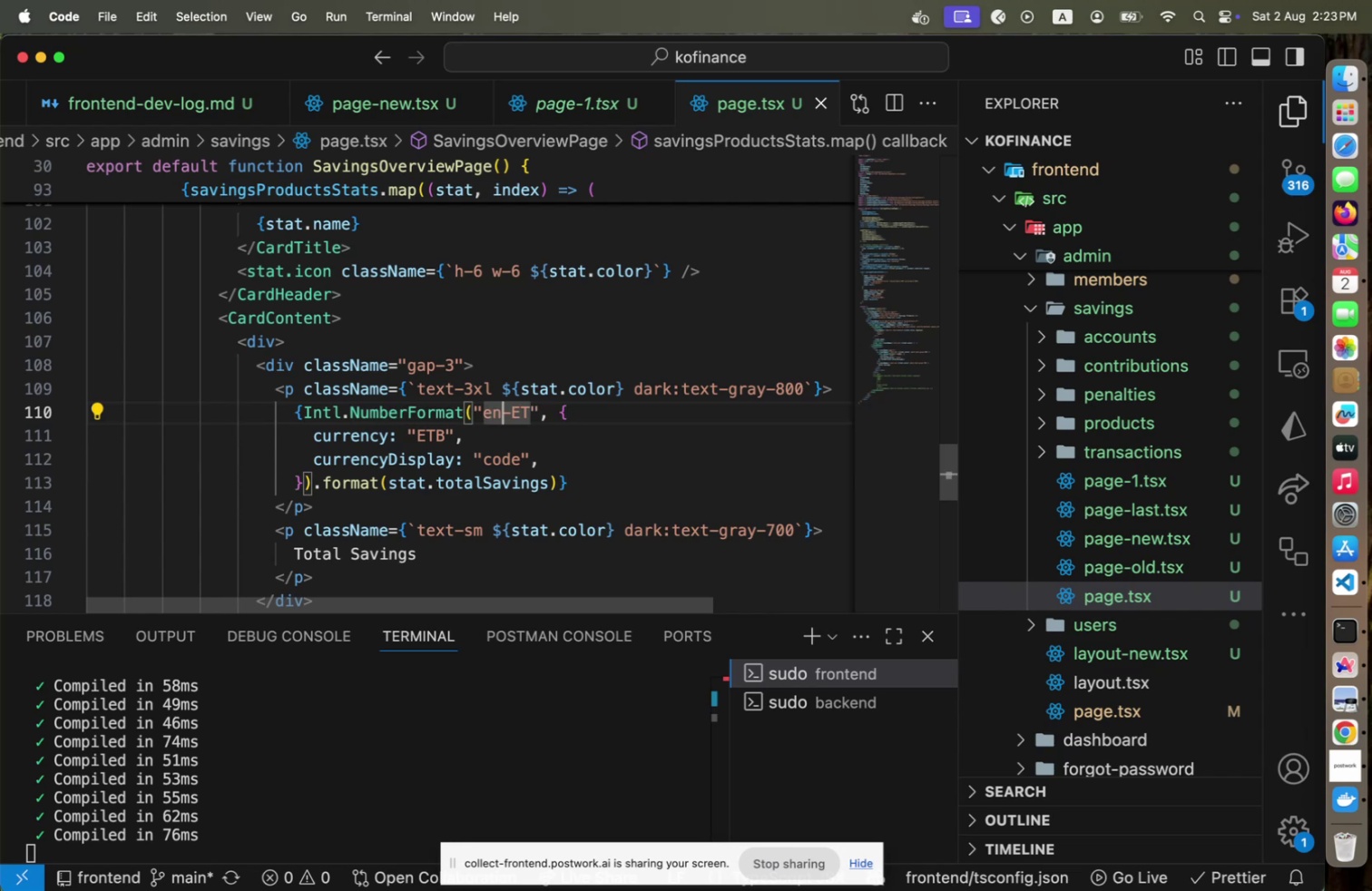 
key(Shift+ArrowLeft)
 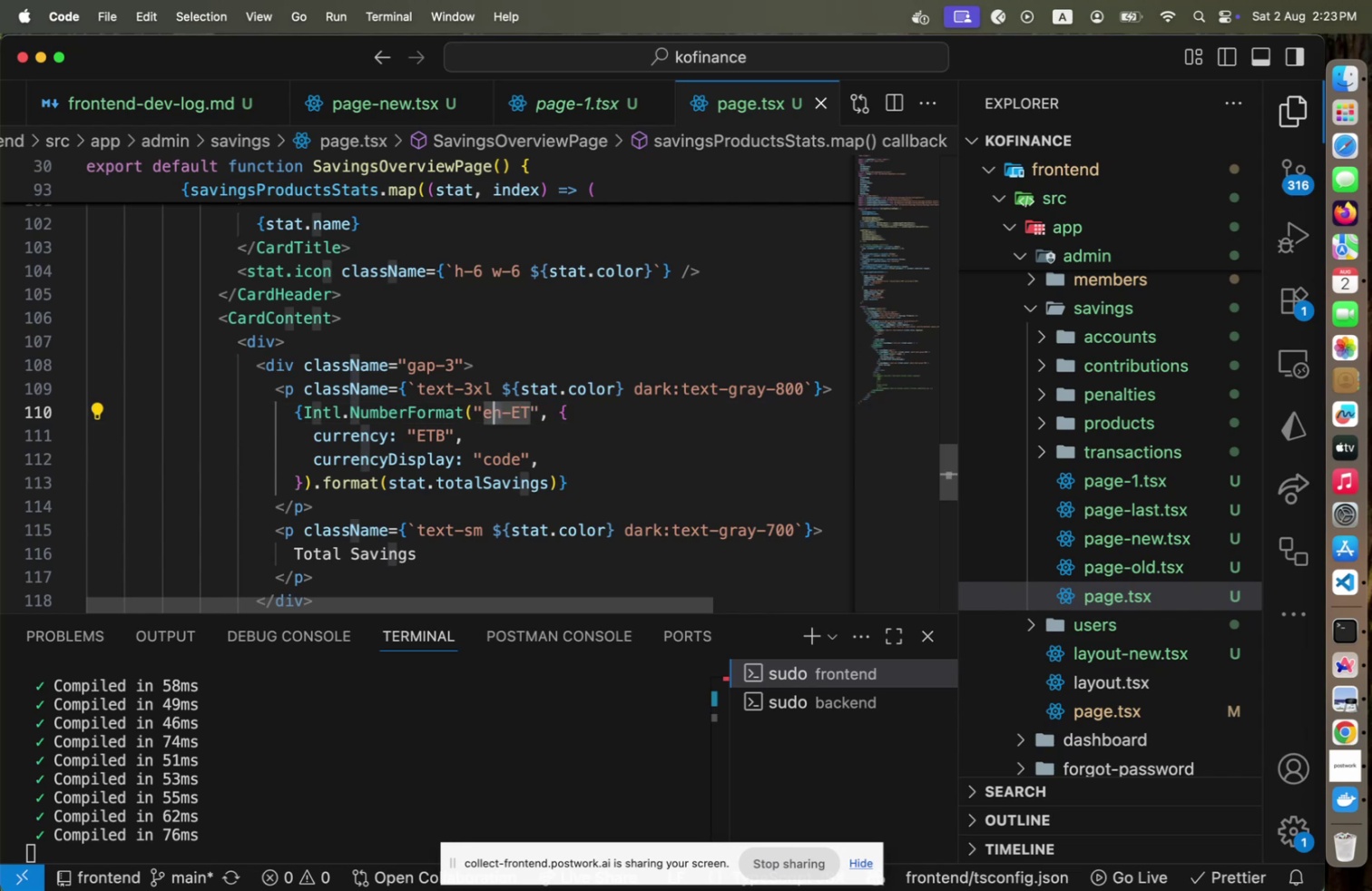 
key(Shift+ArrowLeft)
 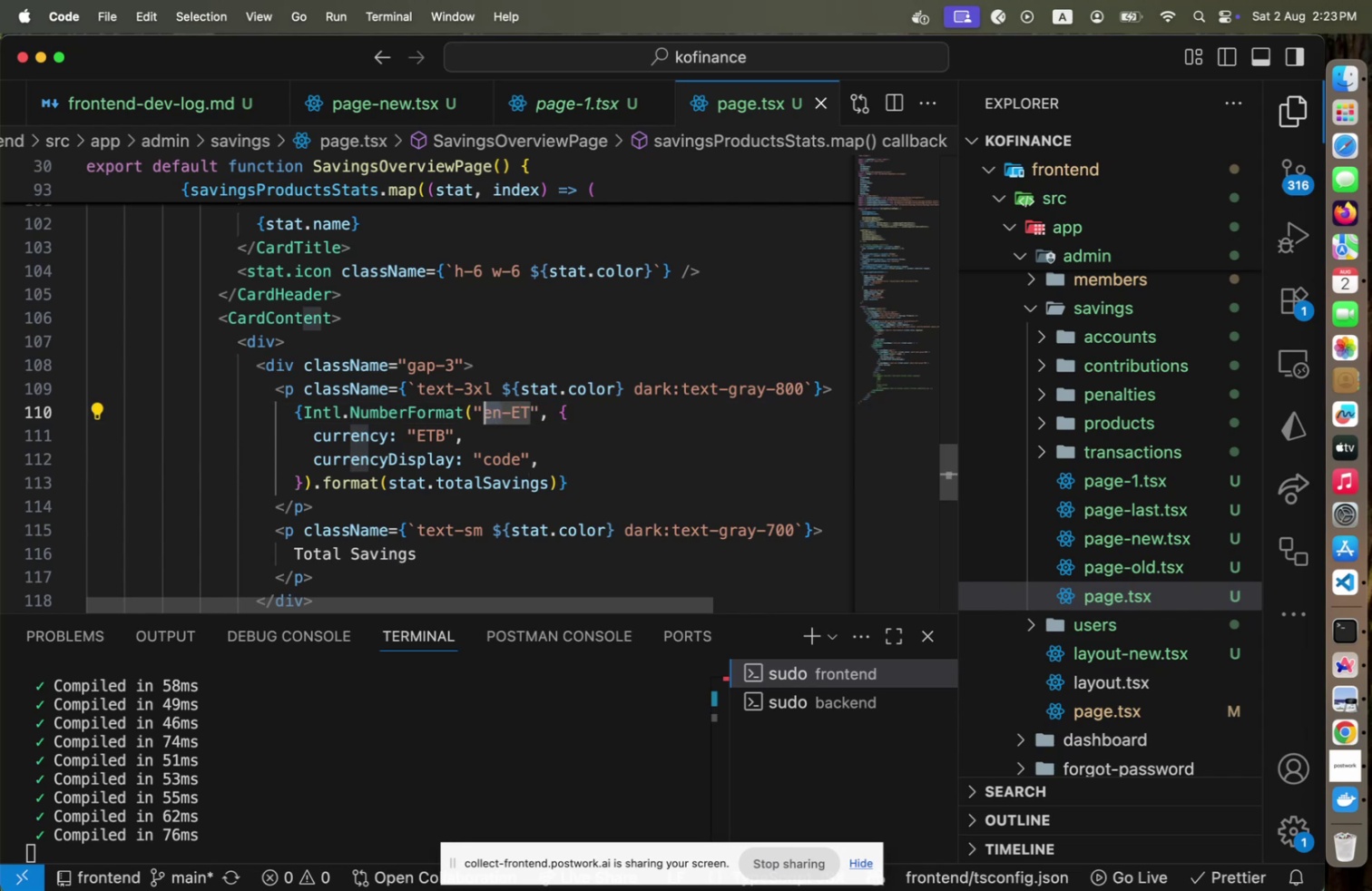 
type(am)
 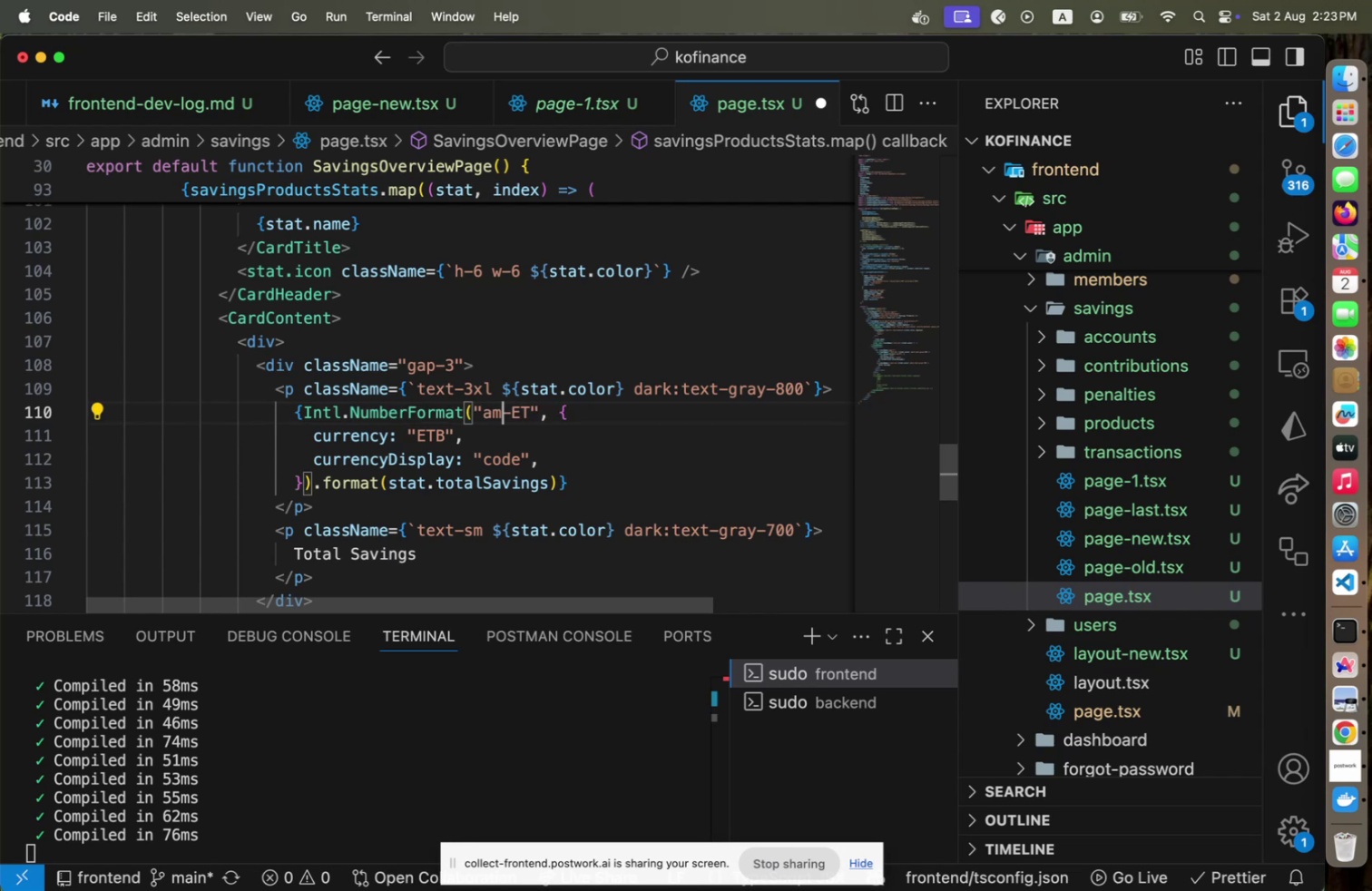 
key(Meta+CommandLeft)
 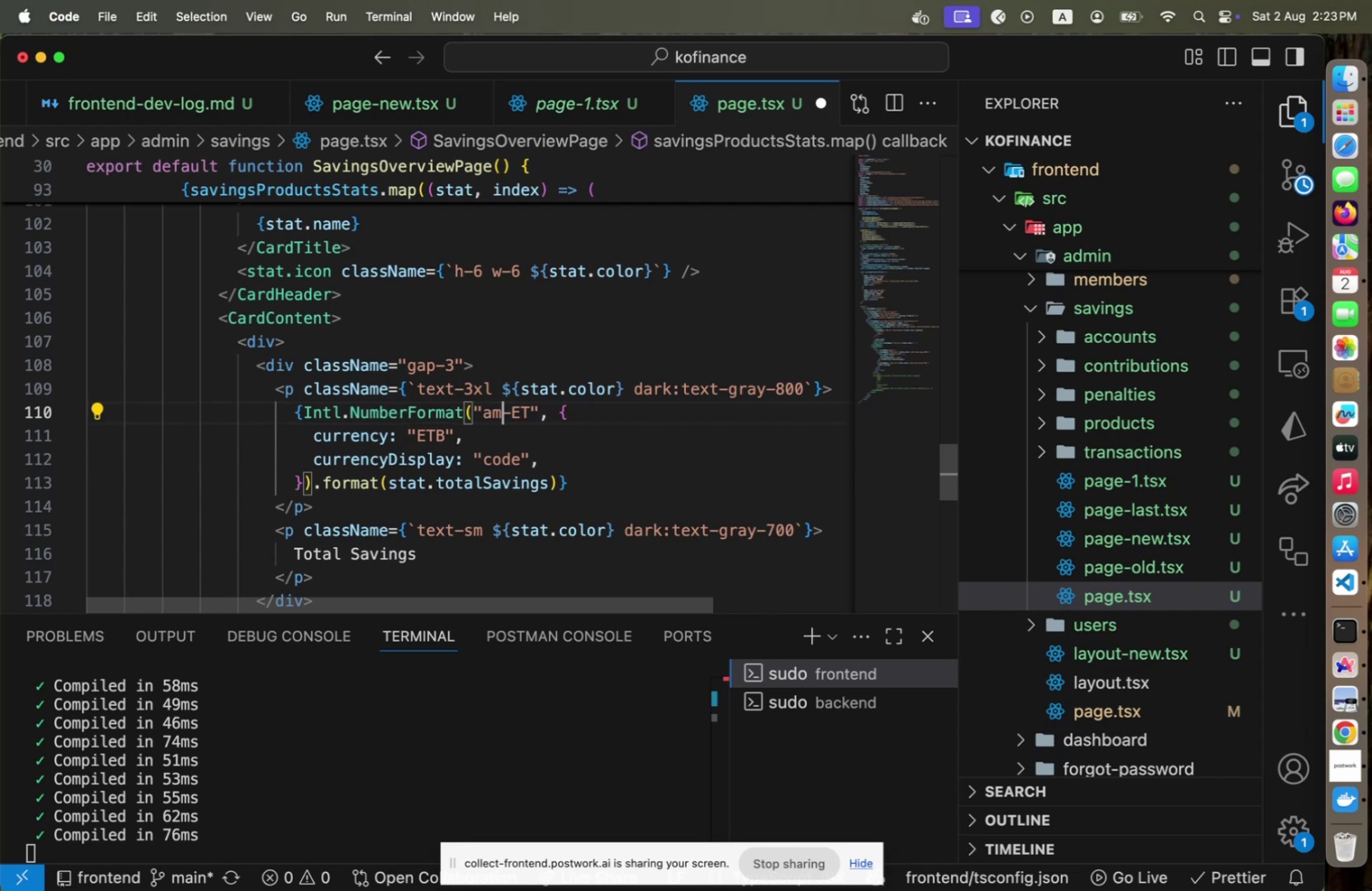 
key(Meta+S)
 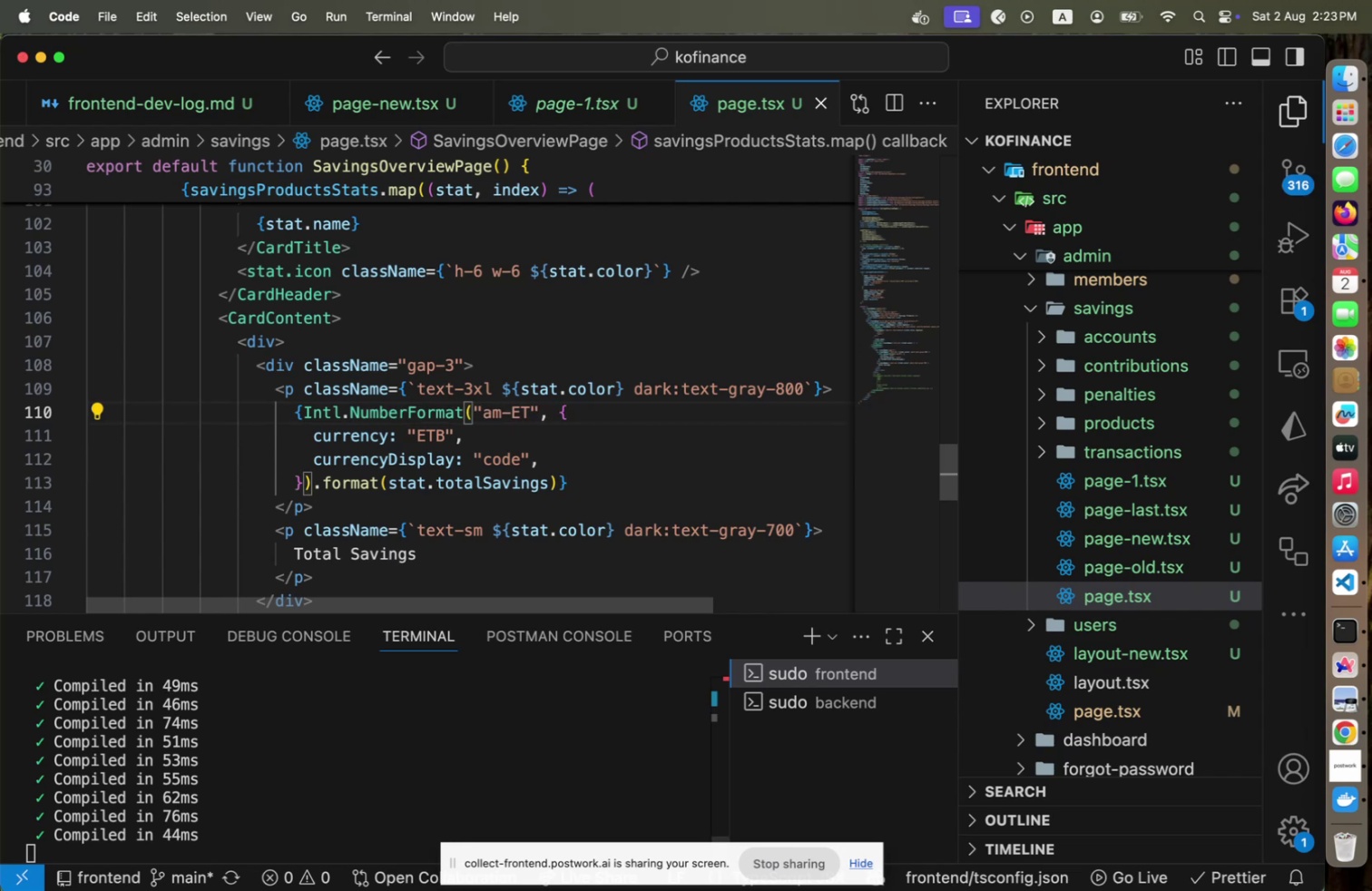 
key(Meta+CommandLeft)
 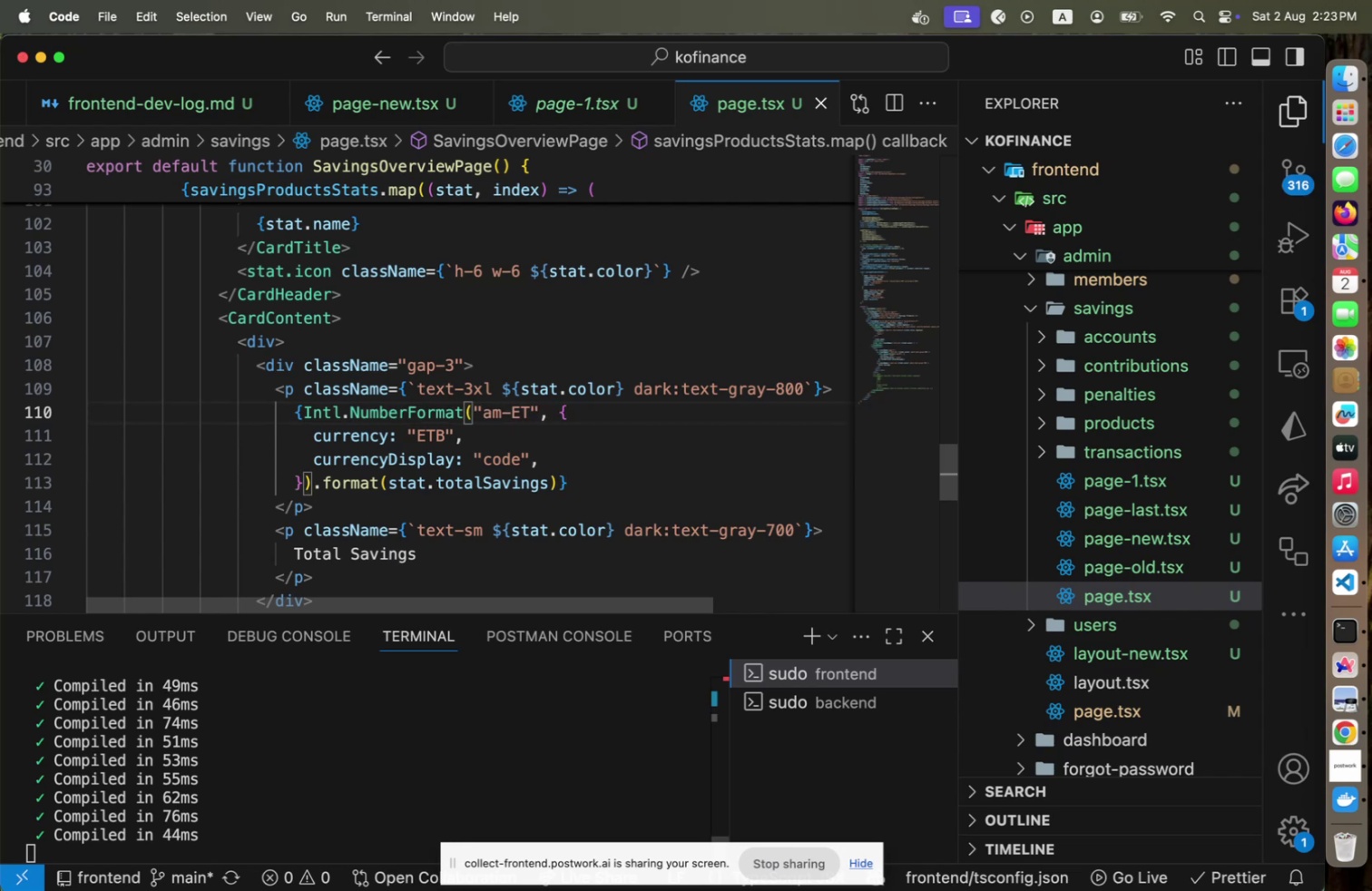 
key(Meta+Tab)
 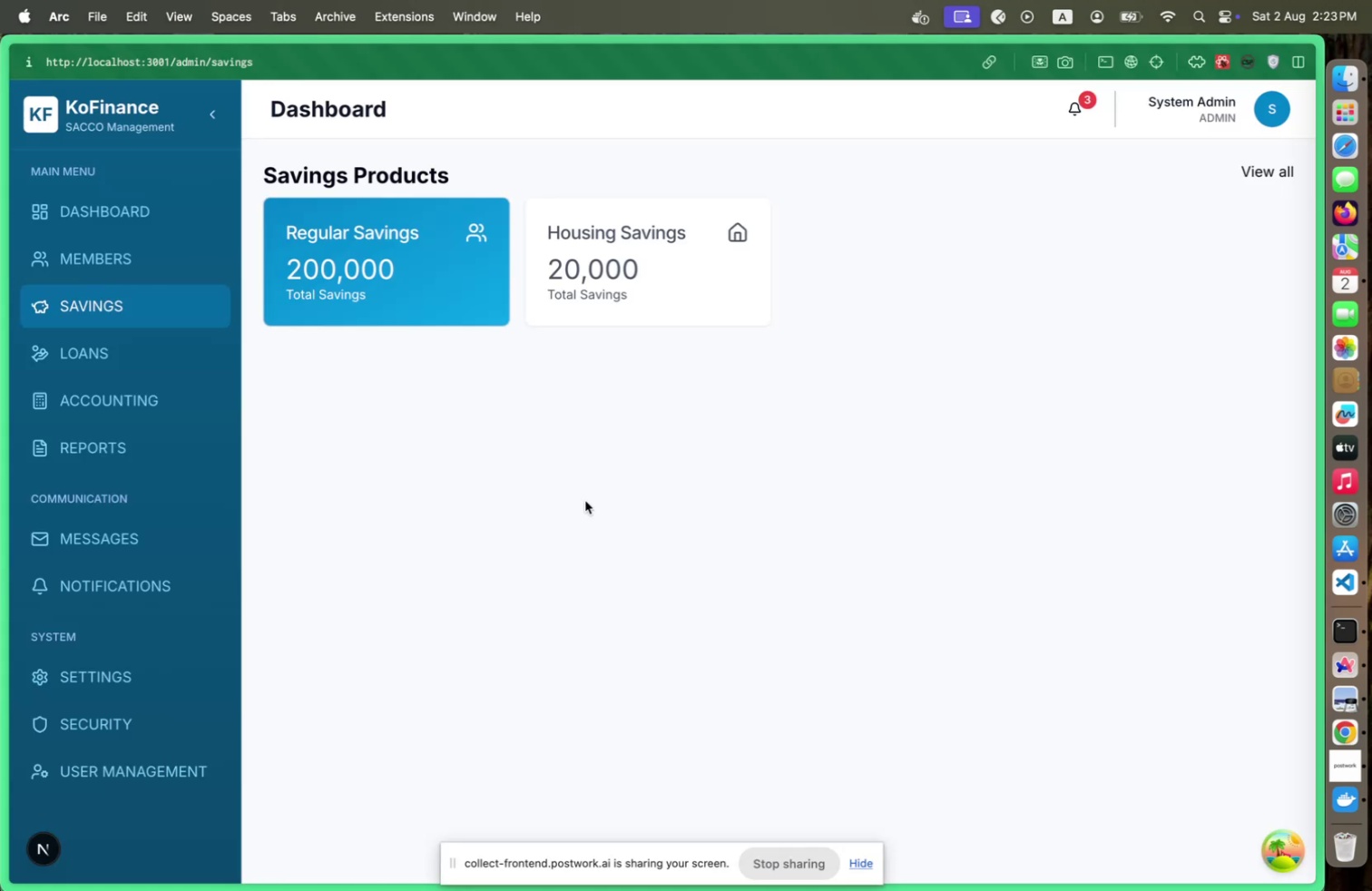 
key(Meta+CommandLeft)
 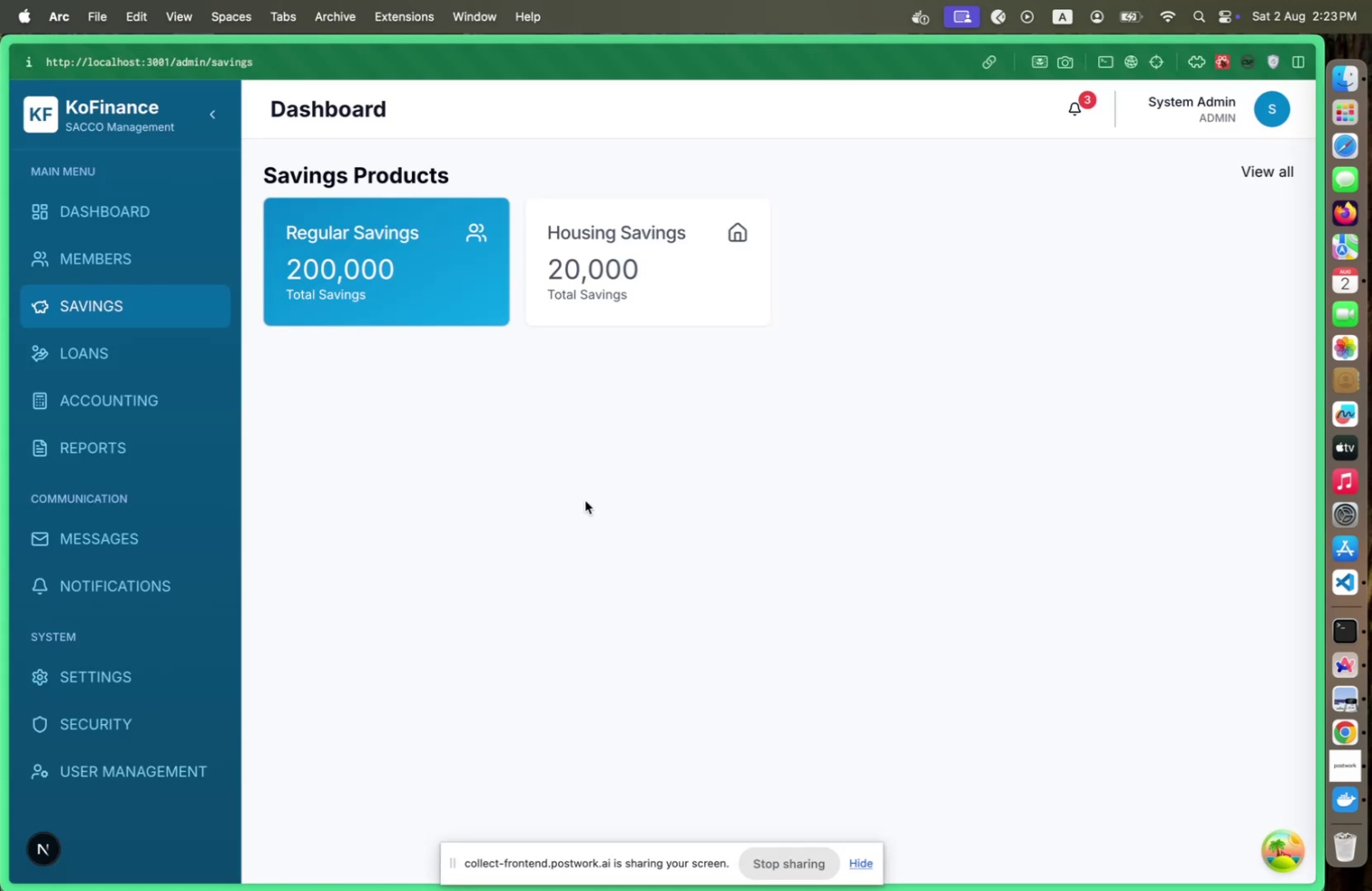 
key(Meta+Tab)
 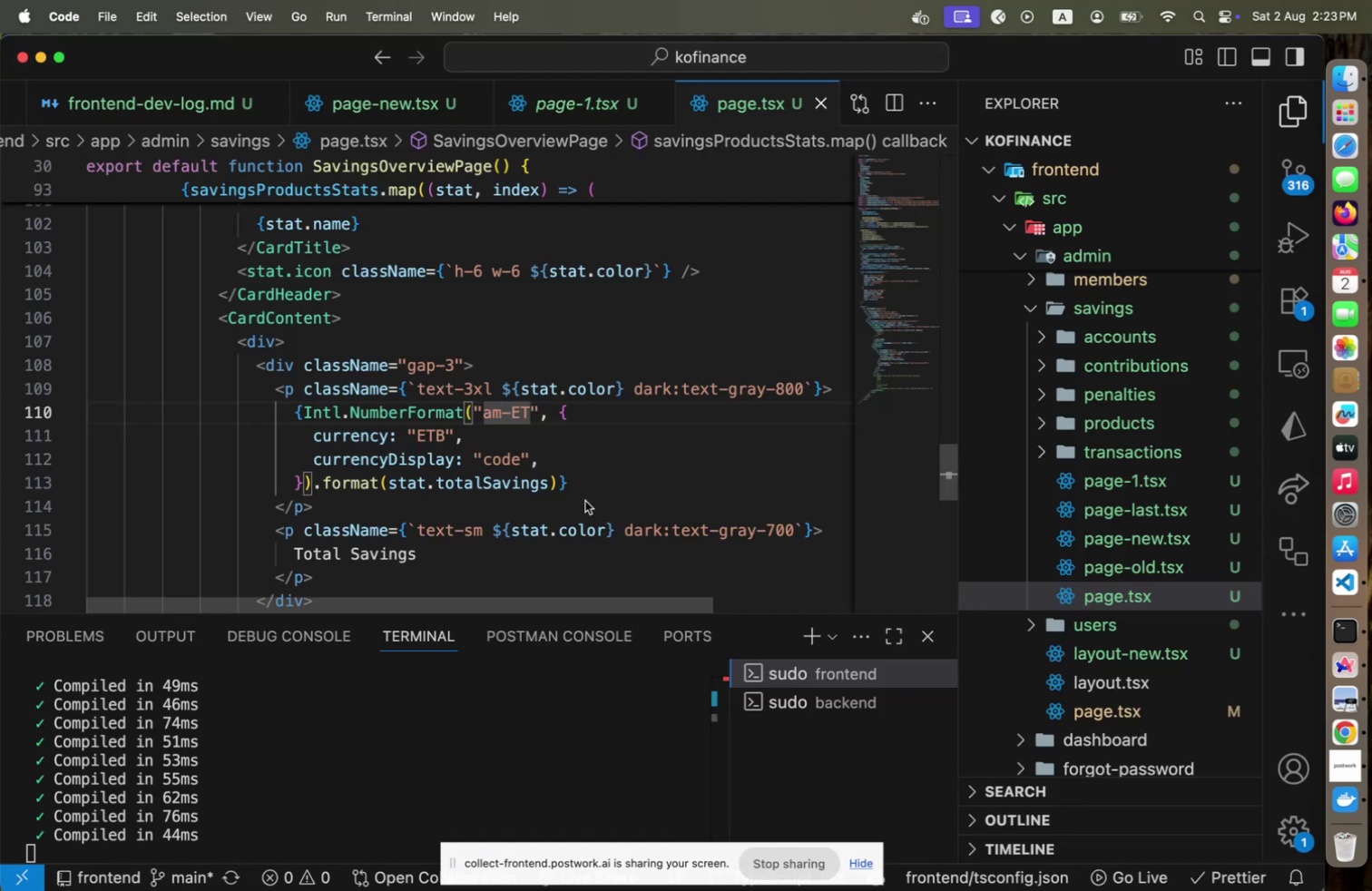 
key(ArrowDown)
 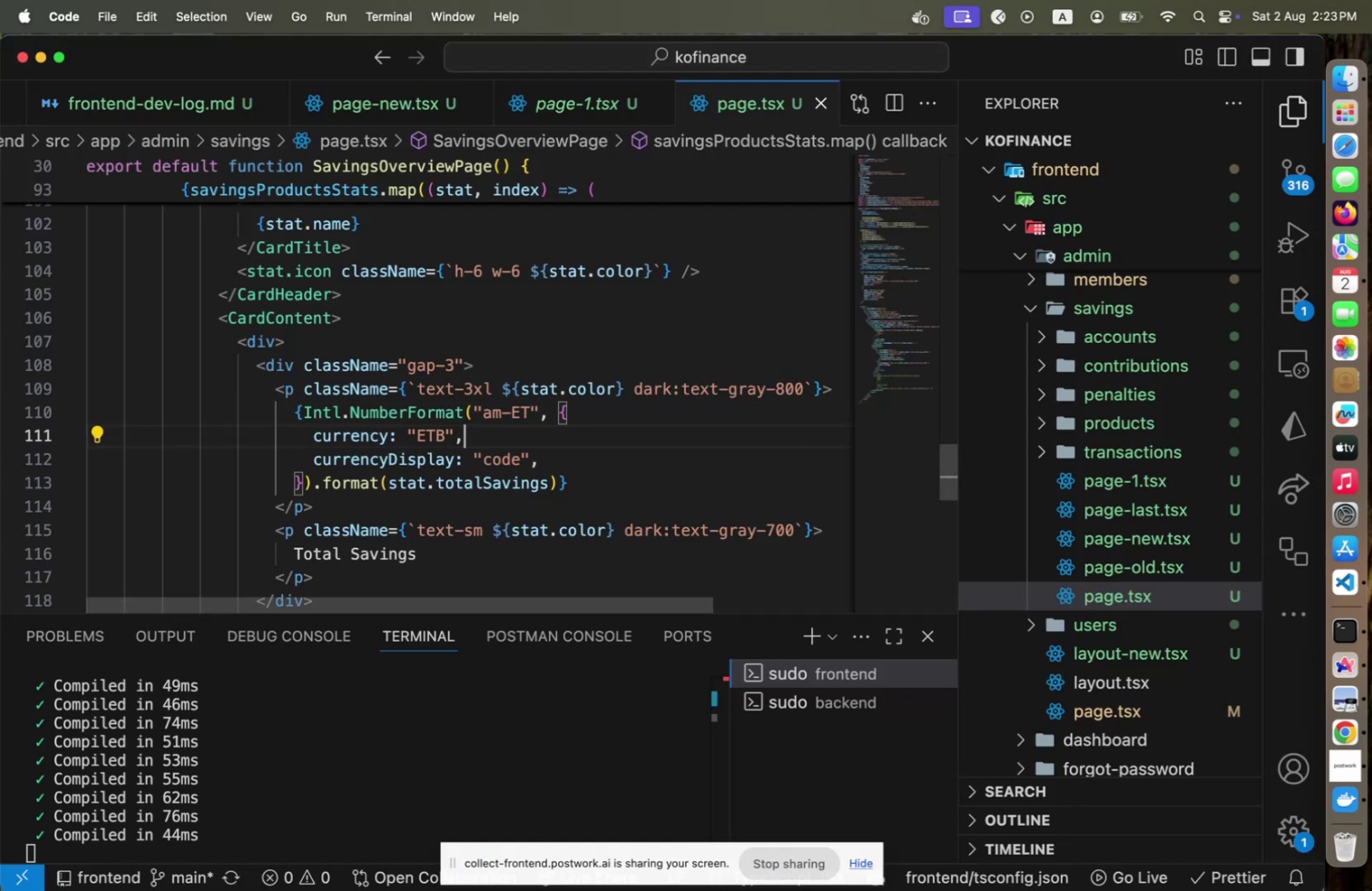 
key(ArrowUp)
 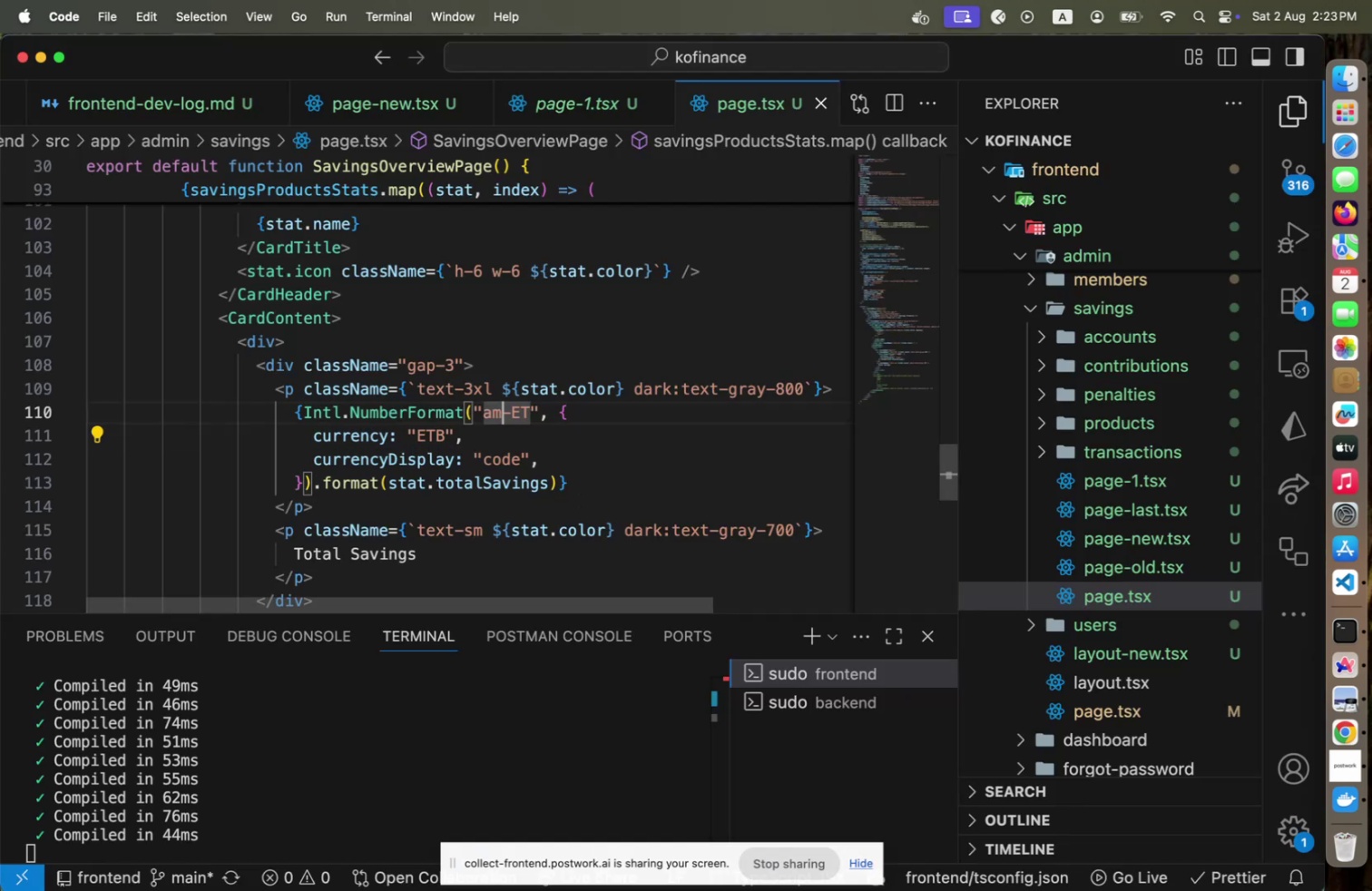 
key(ArrowDown)
 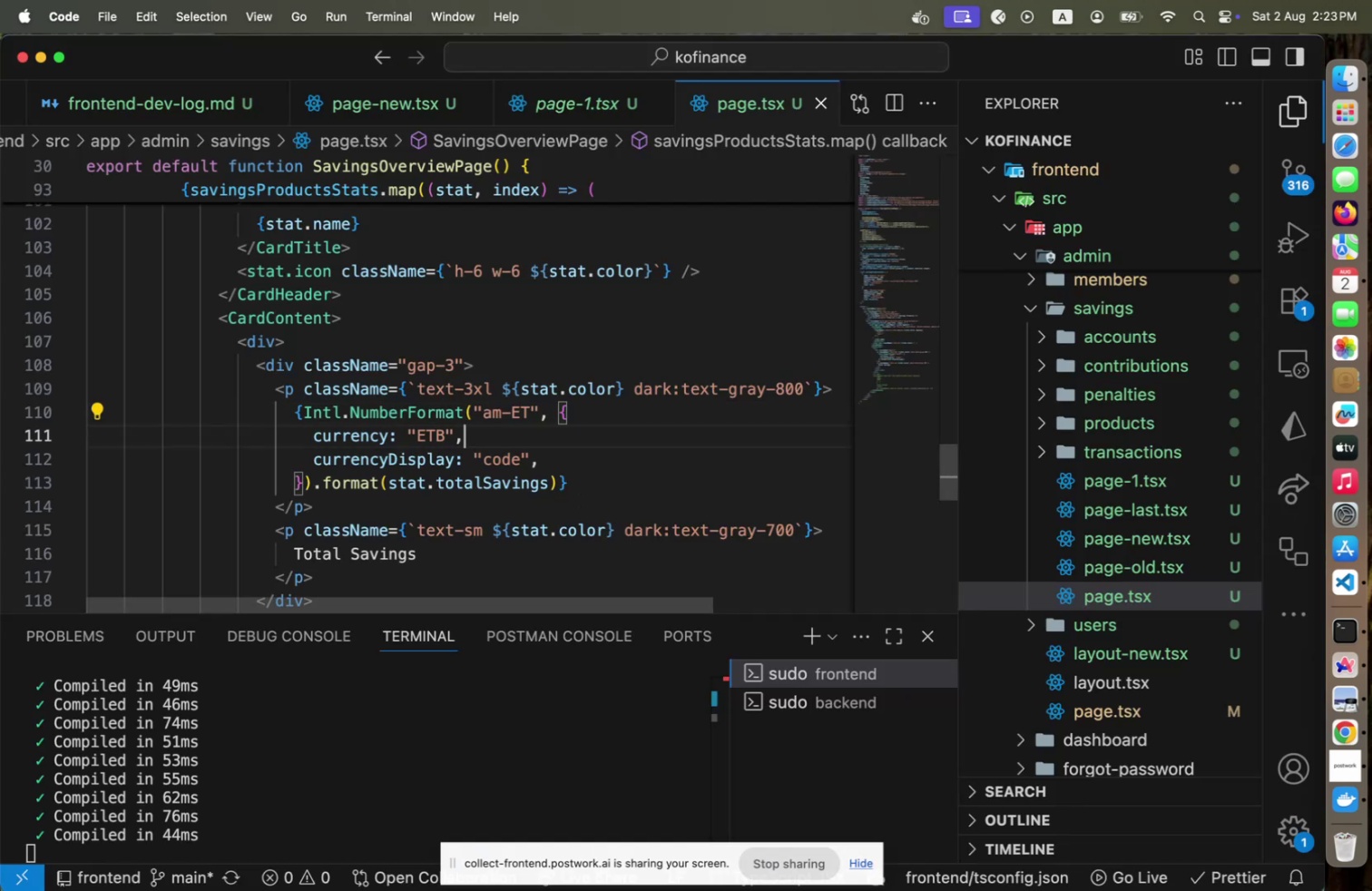 
key(ArrowDown)
 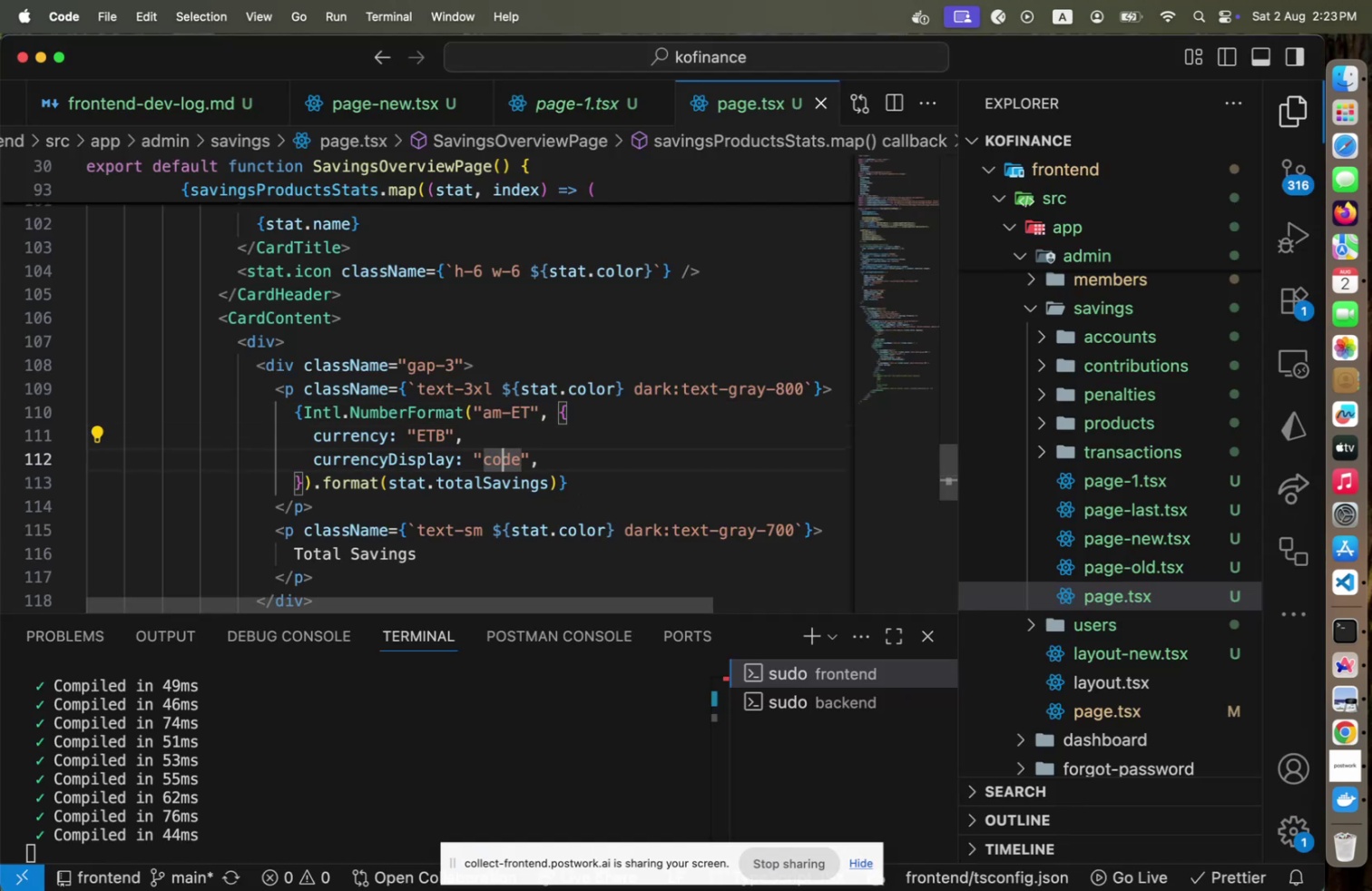 
hold_key(key=ArrowLeft, duration=0.32)
 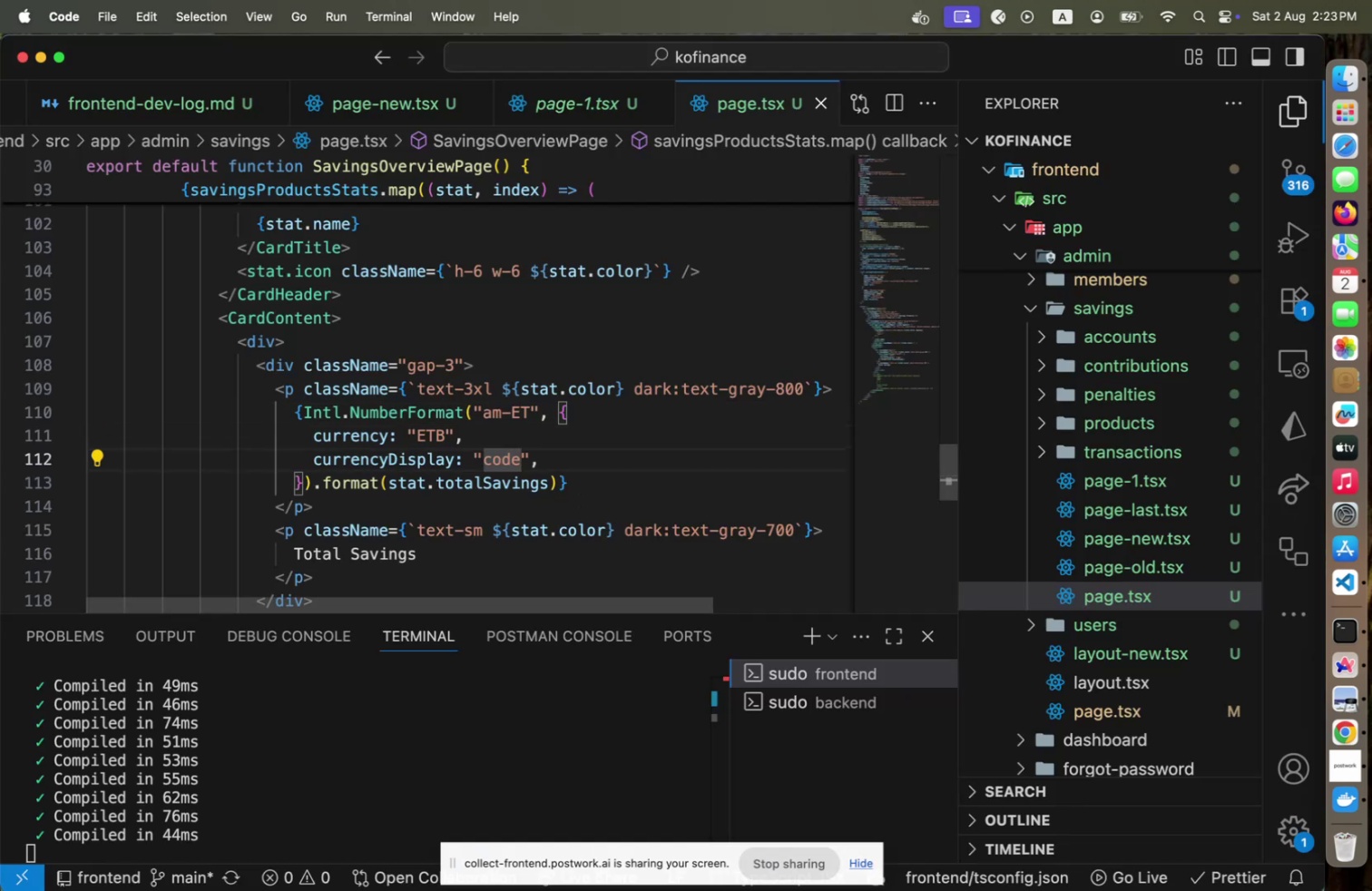 
key(Home)
 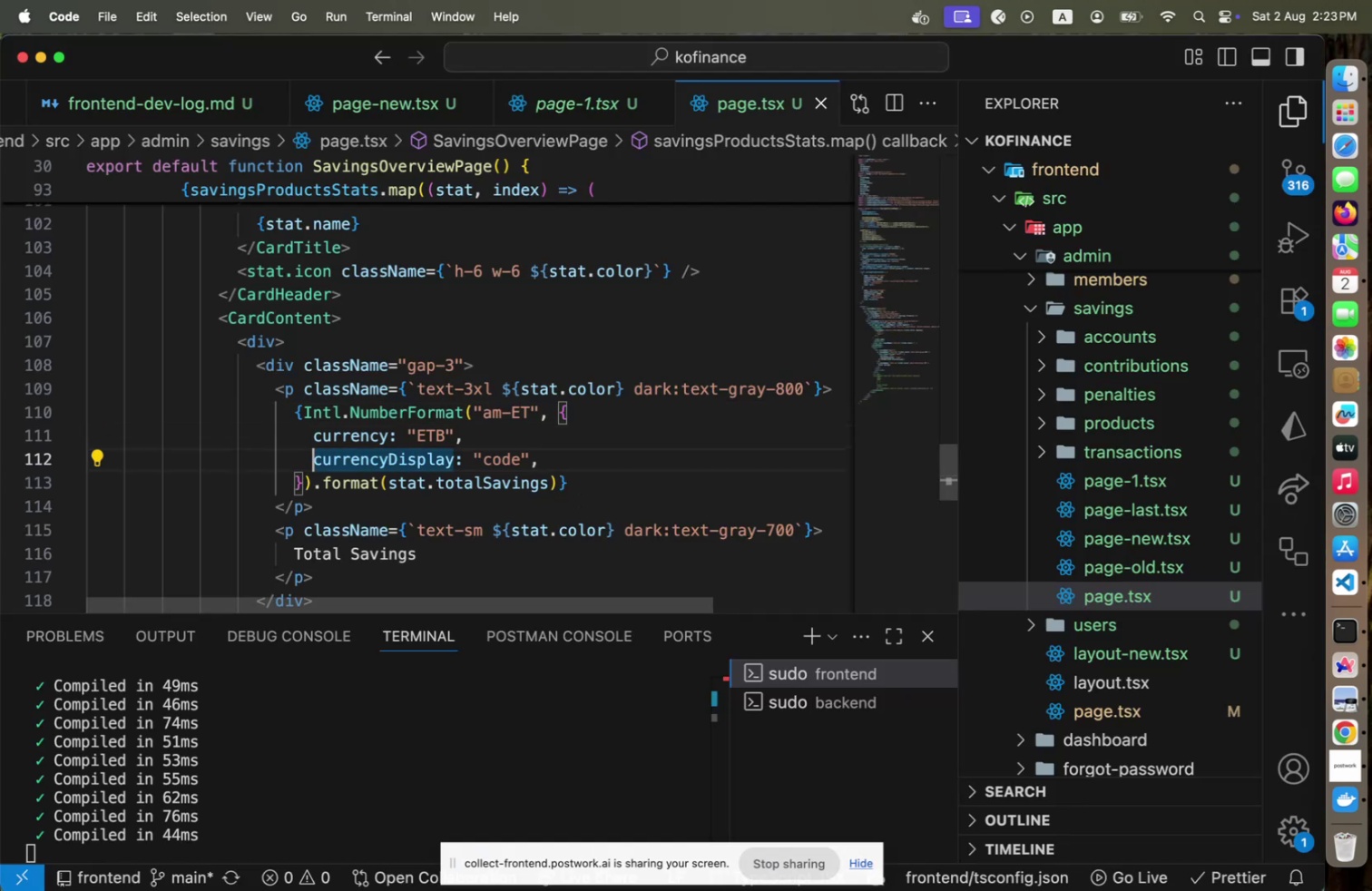 
key(Shift+ShiftLeft)
 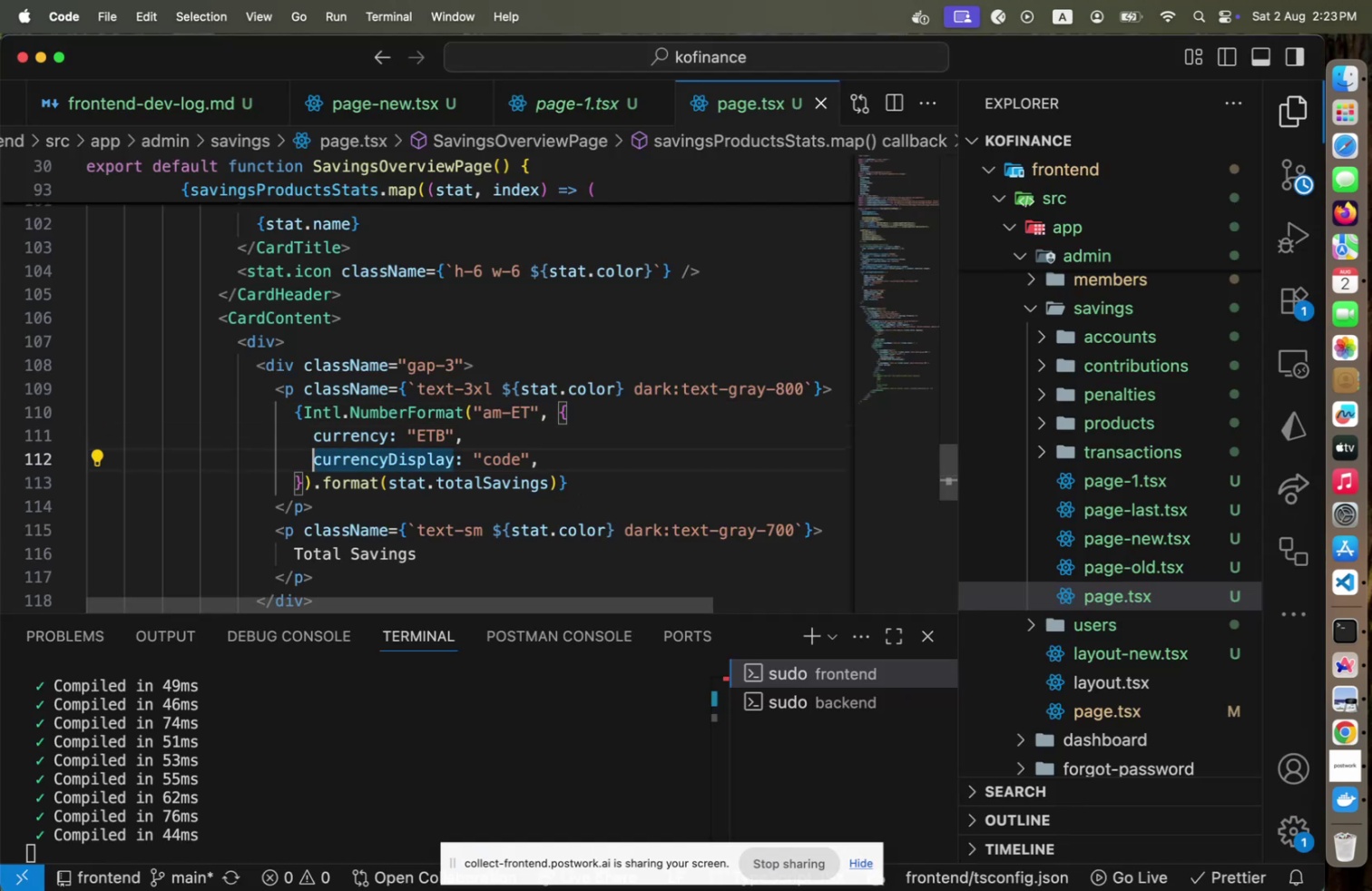 
key(Shift+End)
 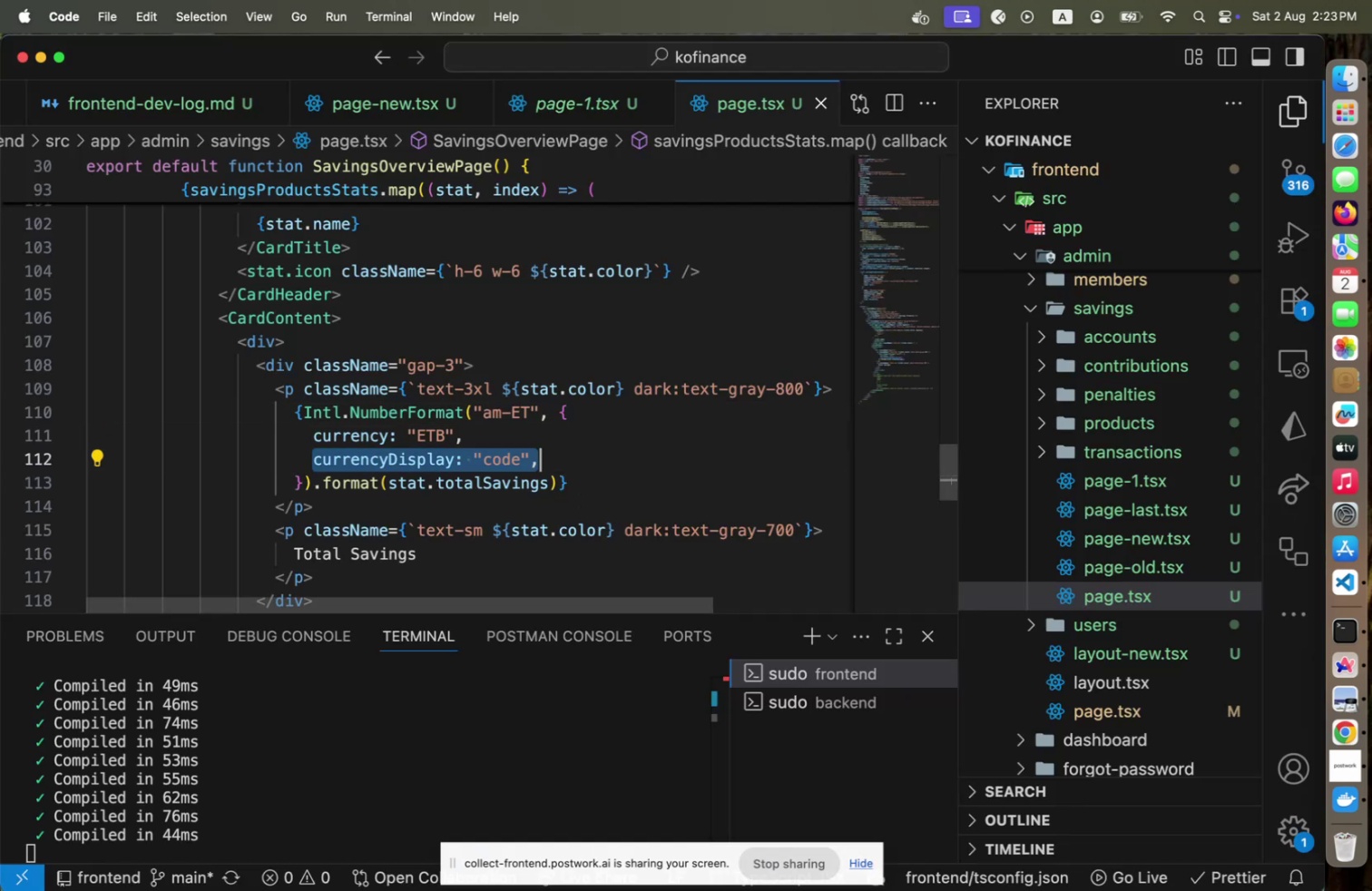 
key(Backspace)
 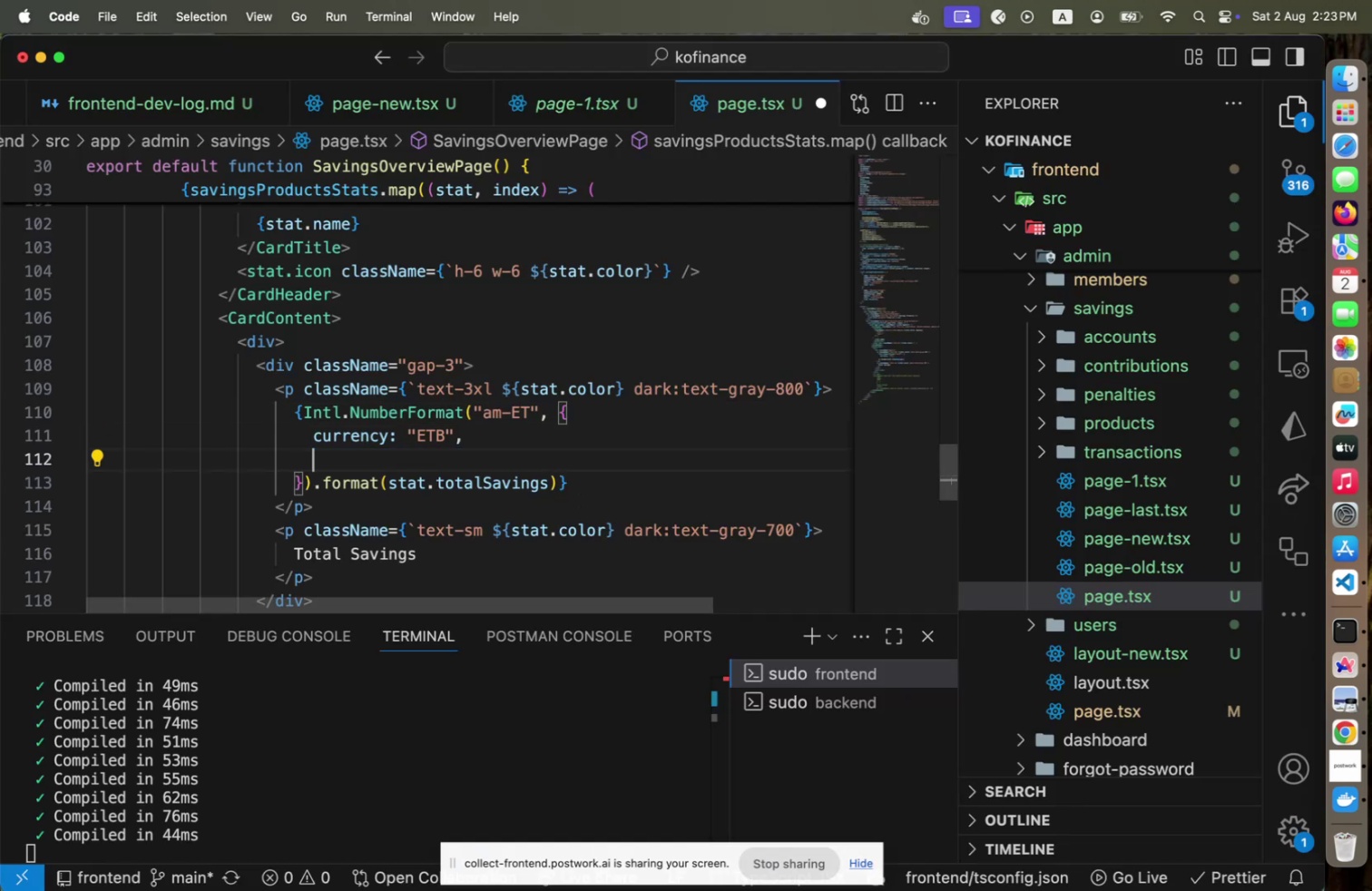 
key(Meta+CommandLeft)
 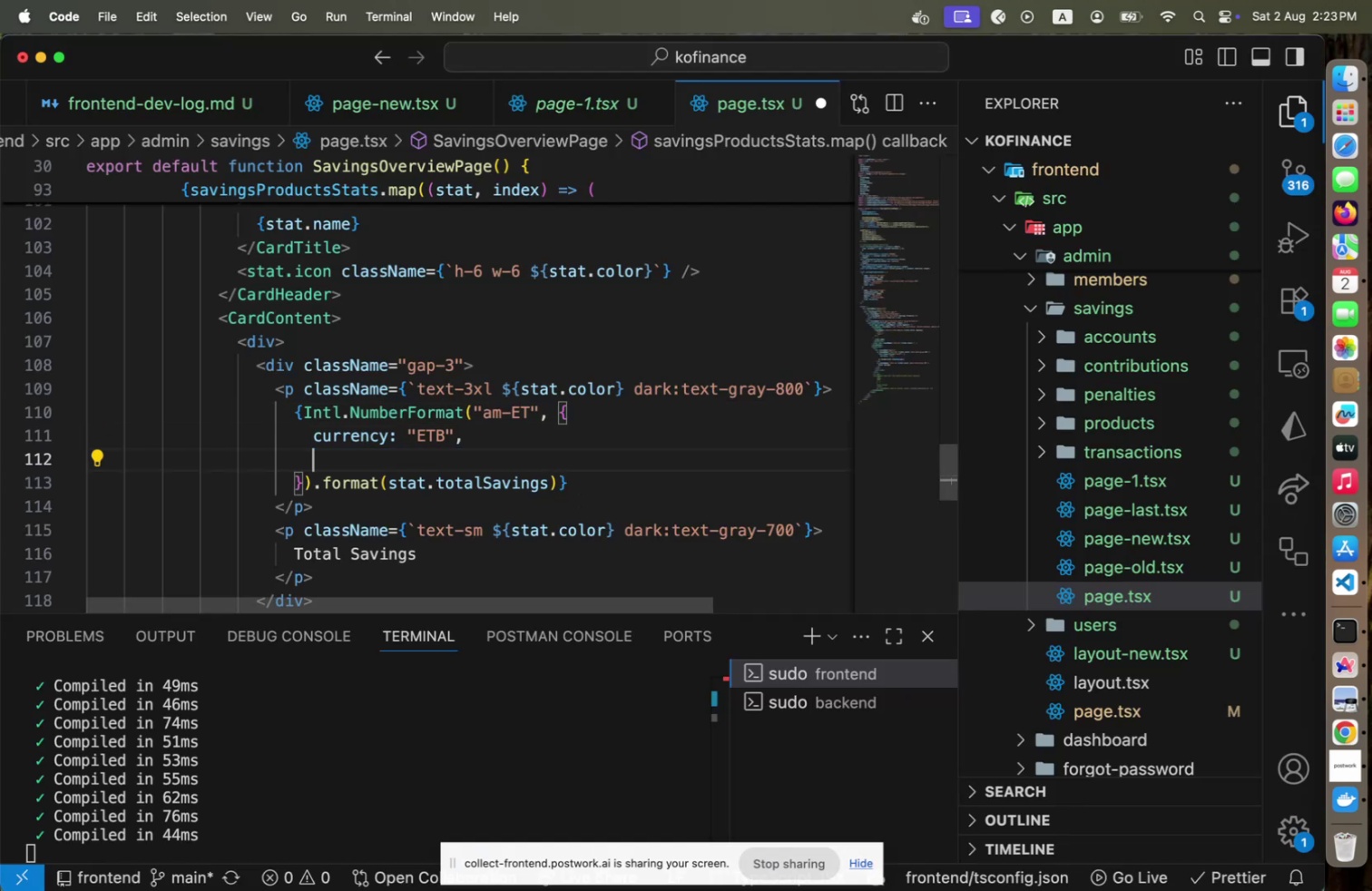 
key(Meta+S)
 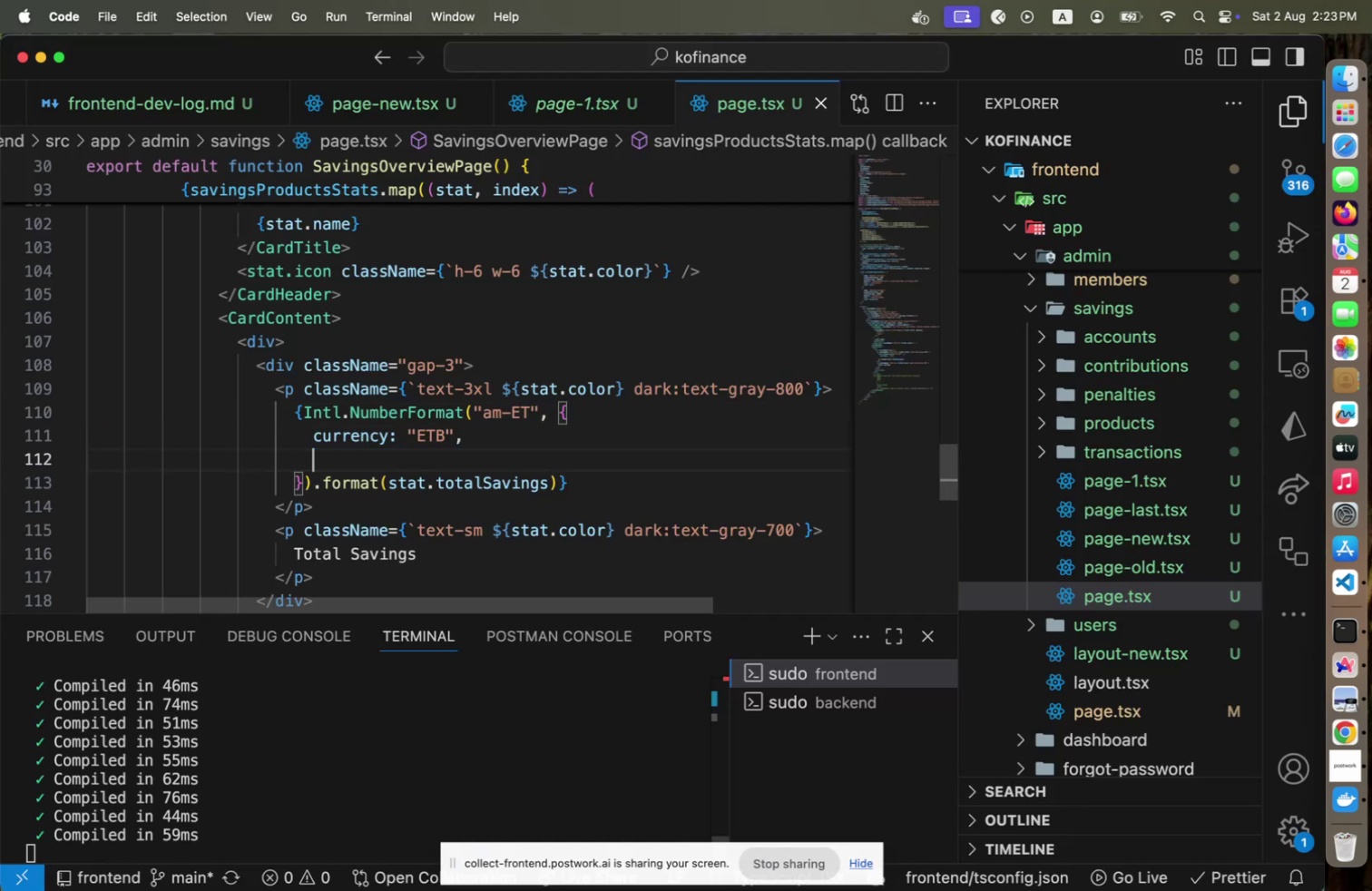 
key(Meta+CommandLeft)
 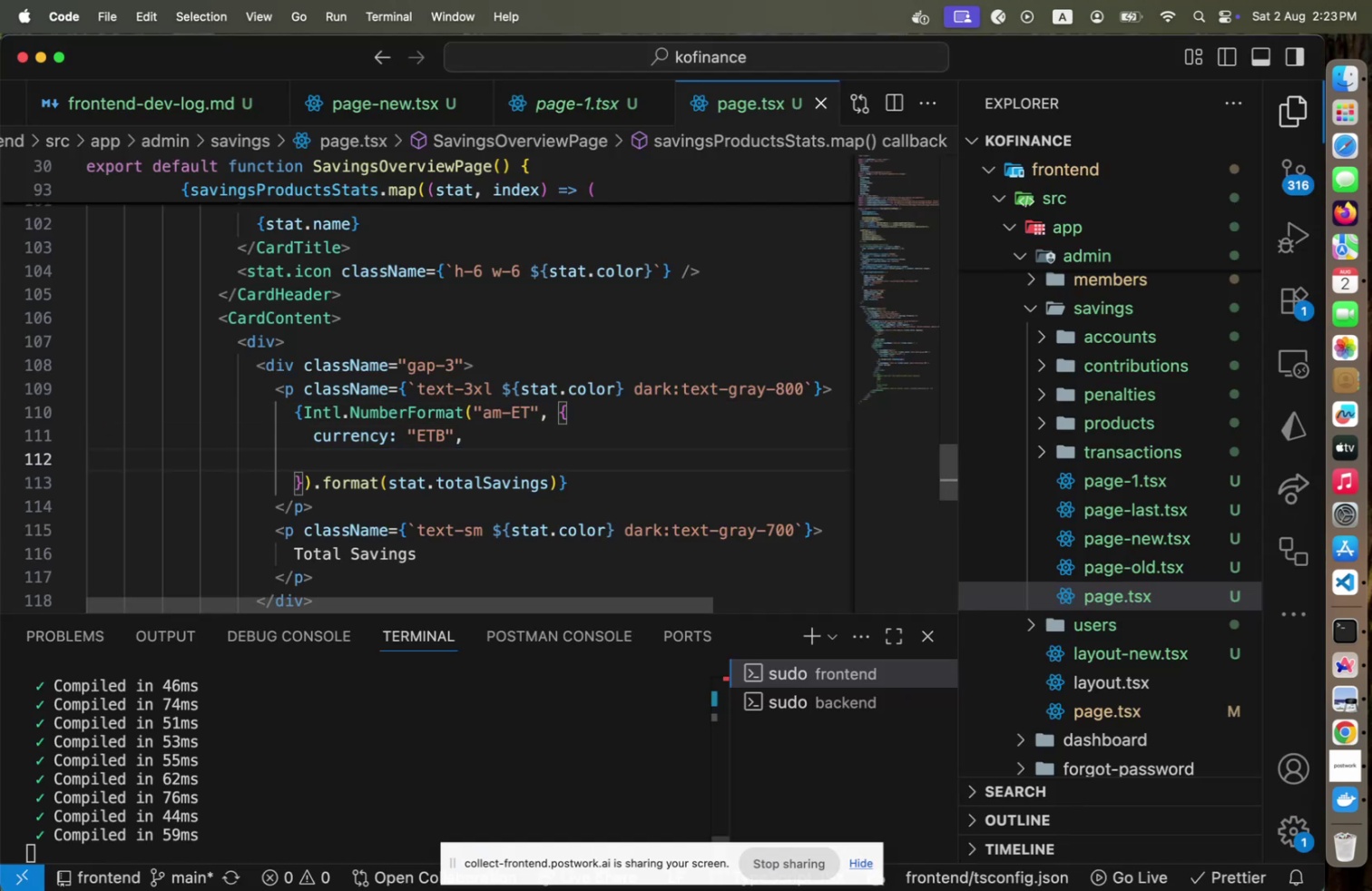 
key(Meta+Tab)
 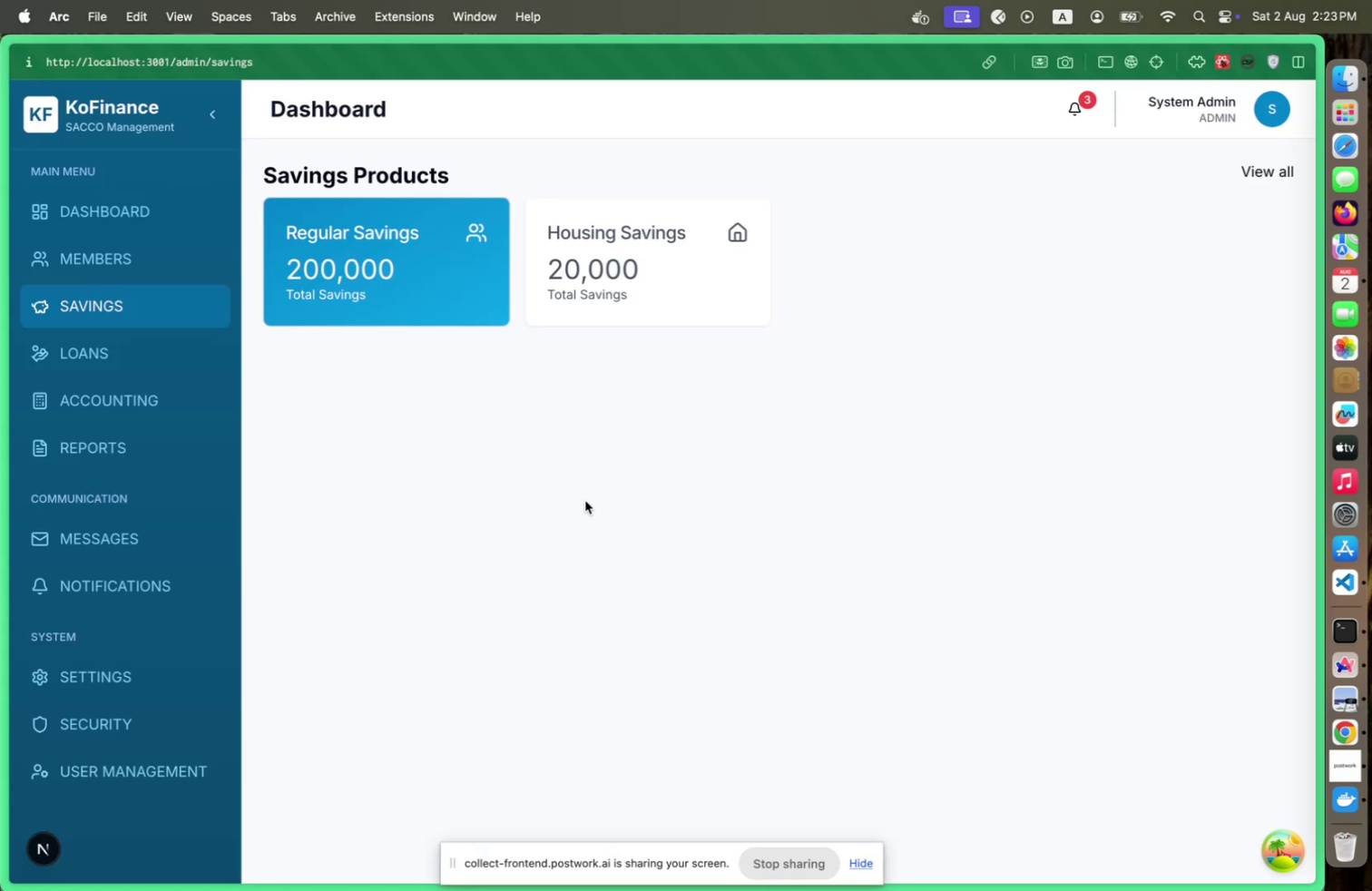 
key(Meta+CommandLeft)
 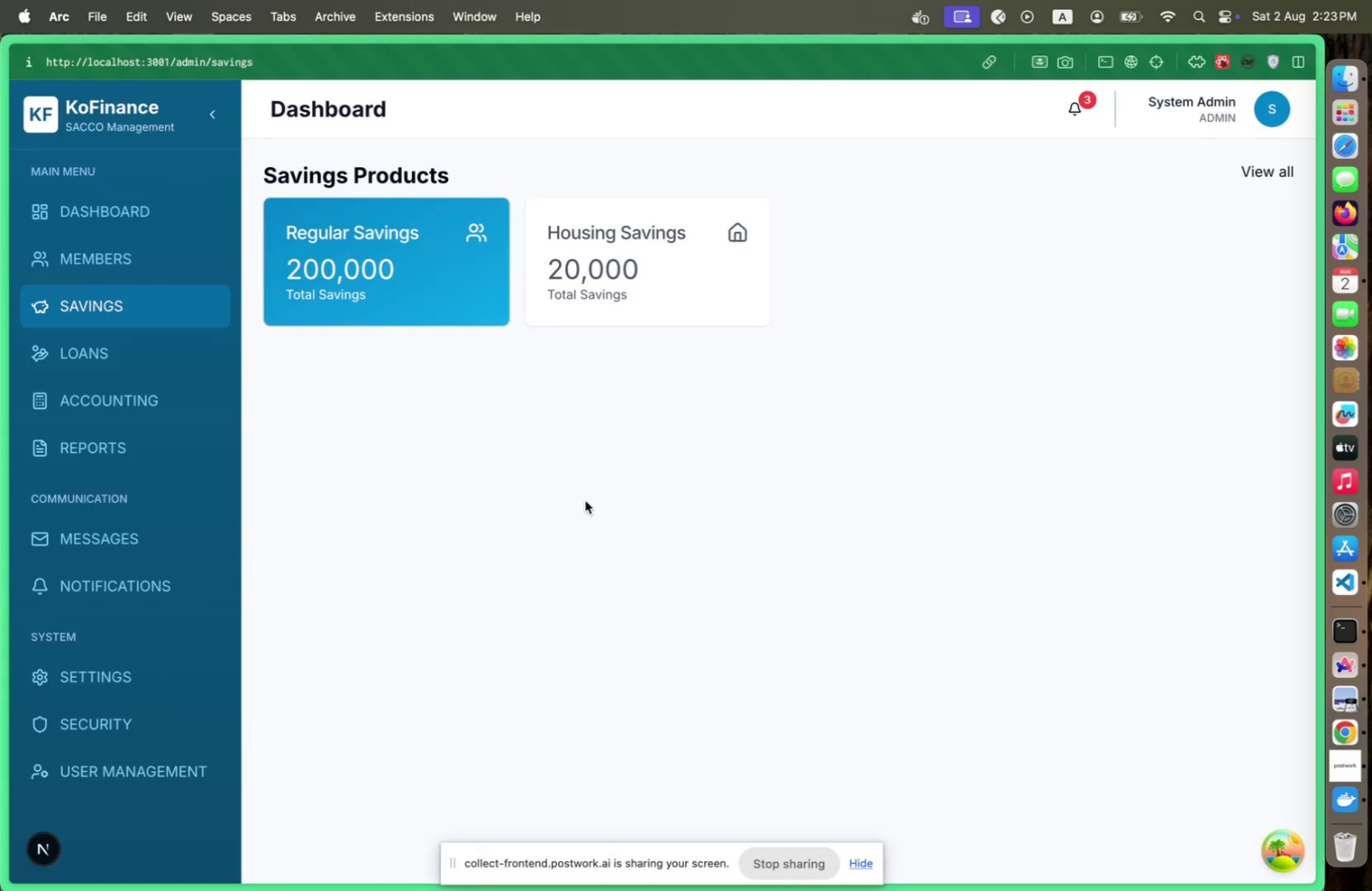 
key(Meta+Tab)
 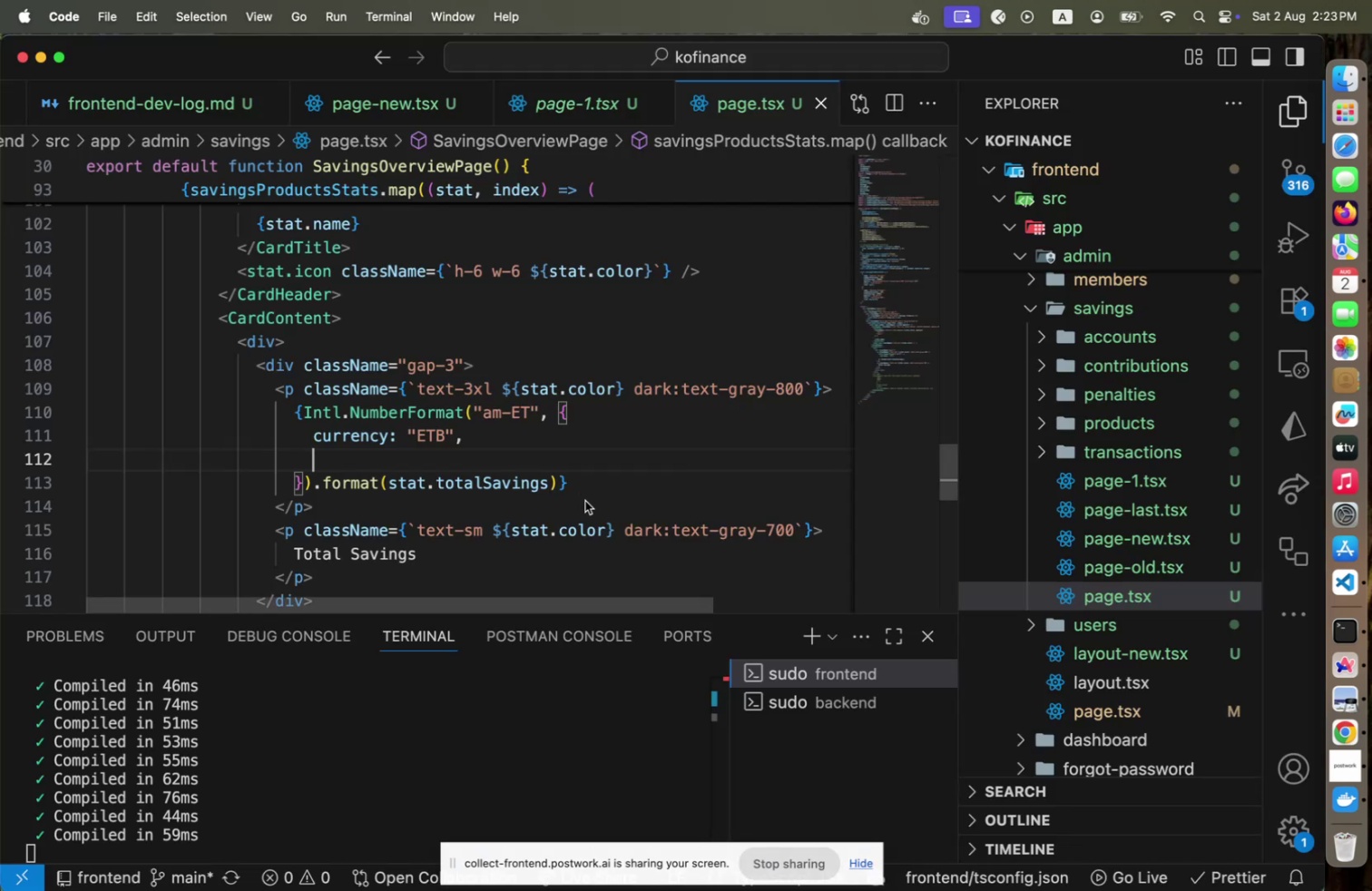 
key(Meta+CommandLeft)
 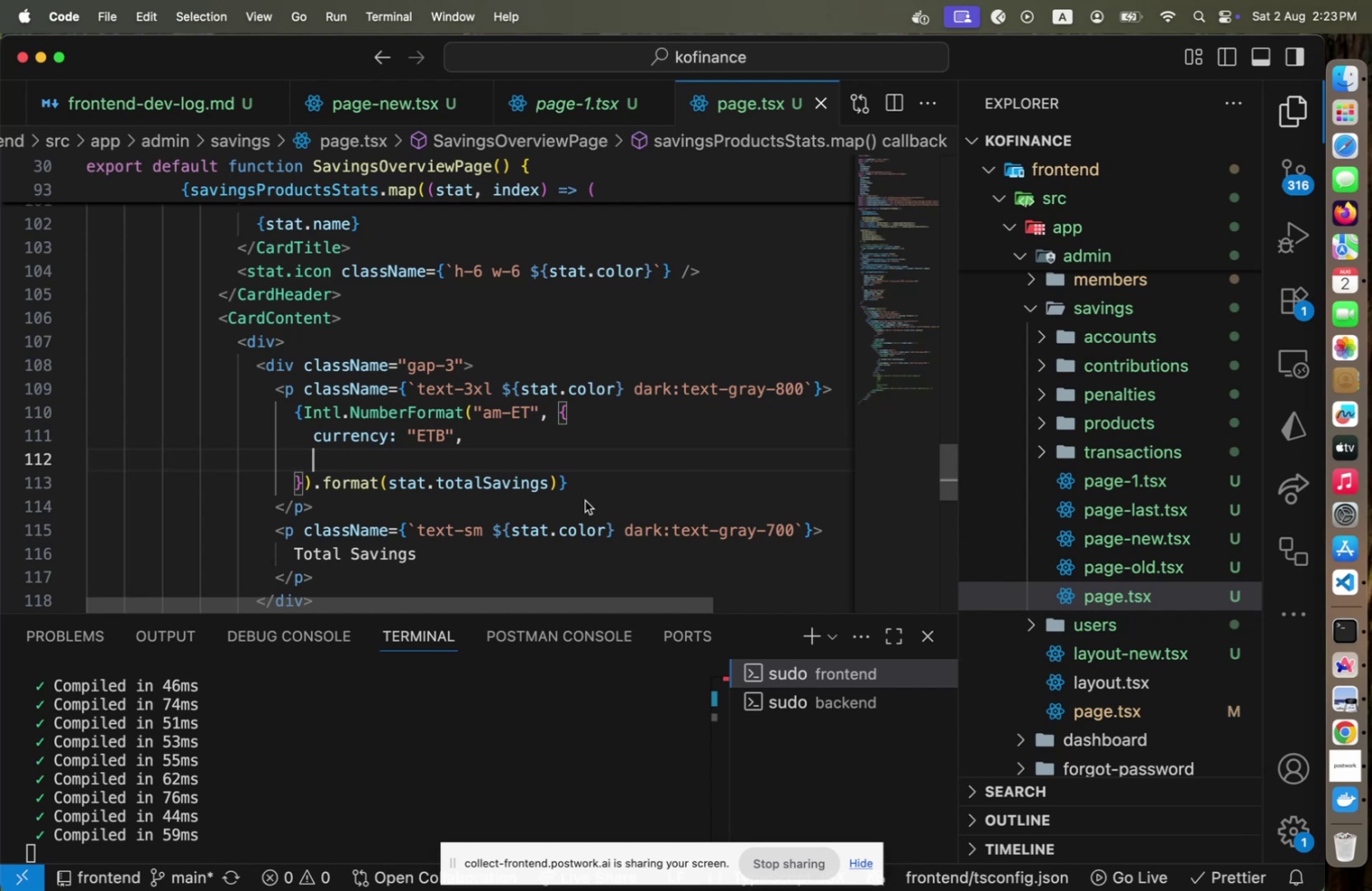 
key(Meta+Z)
 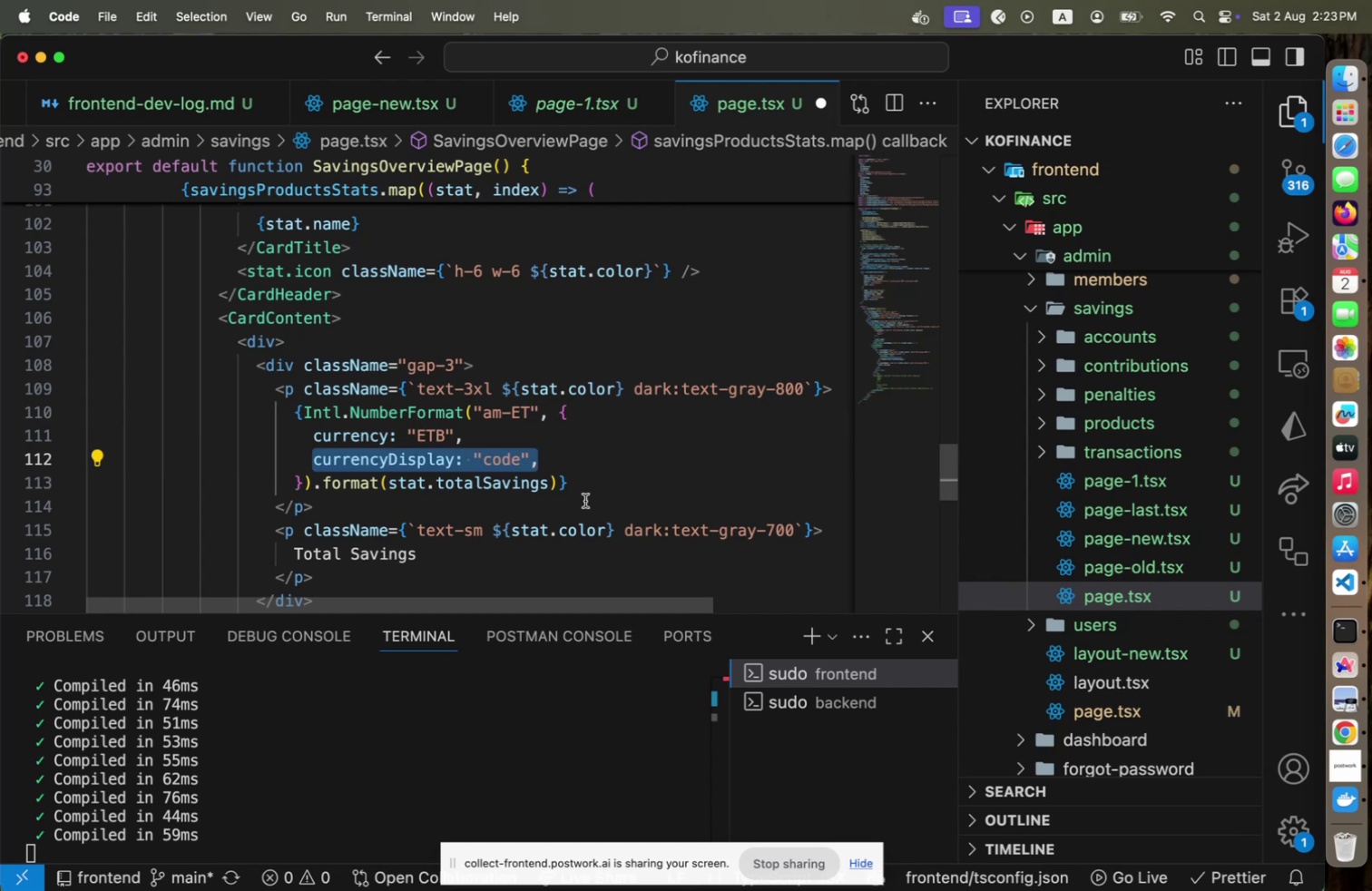 
key(ArrowRight)
 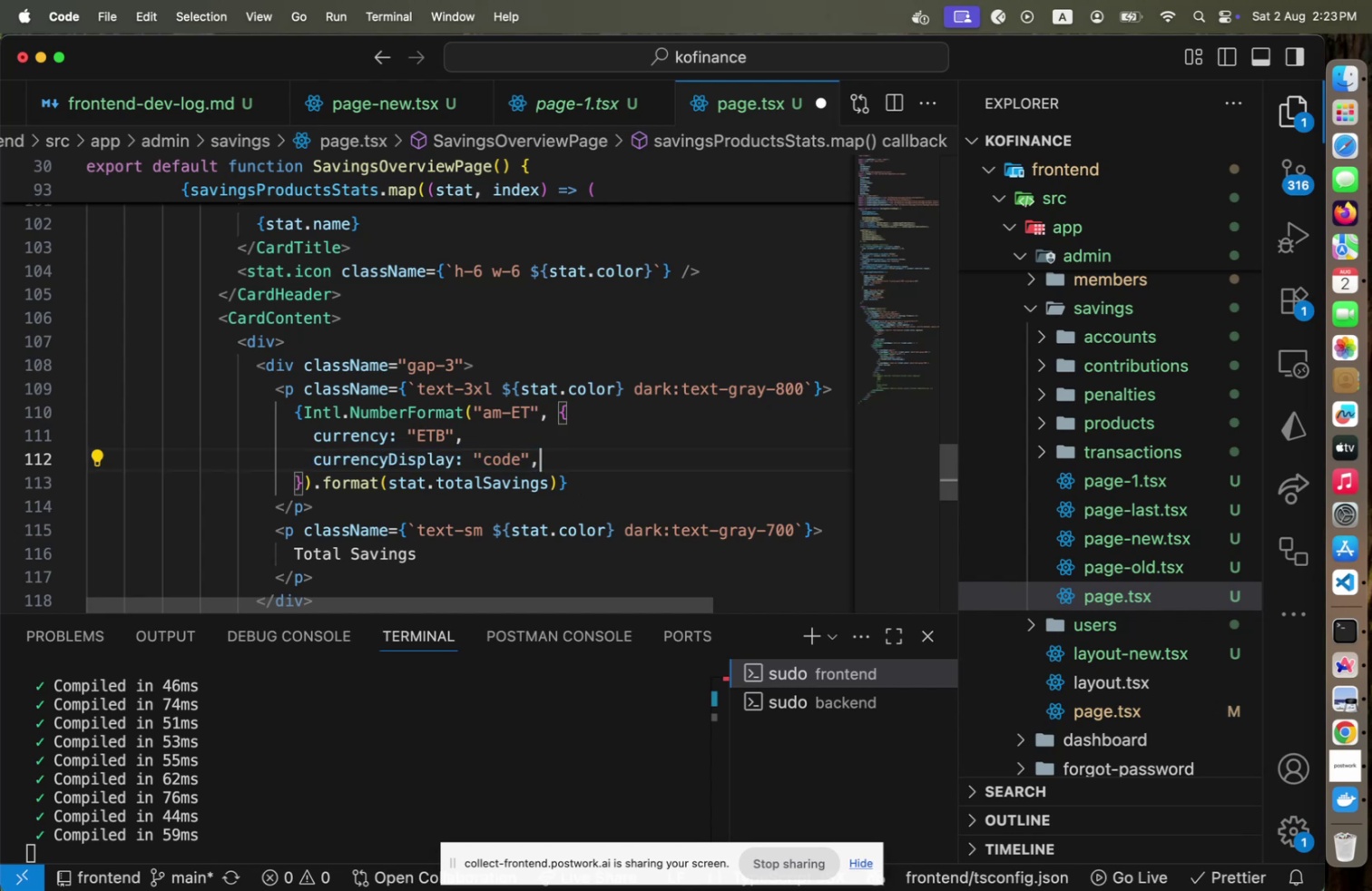 
key(ArrowUp)
 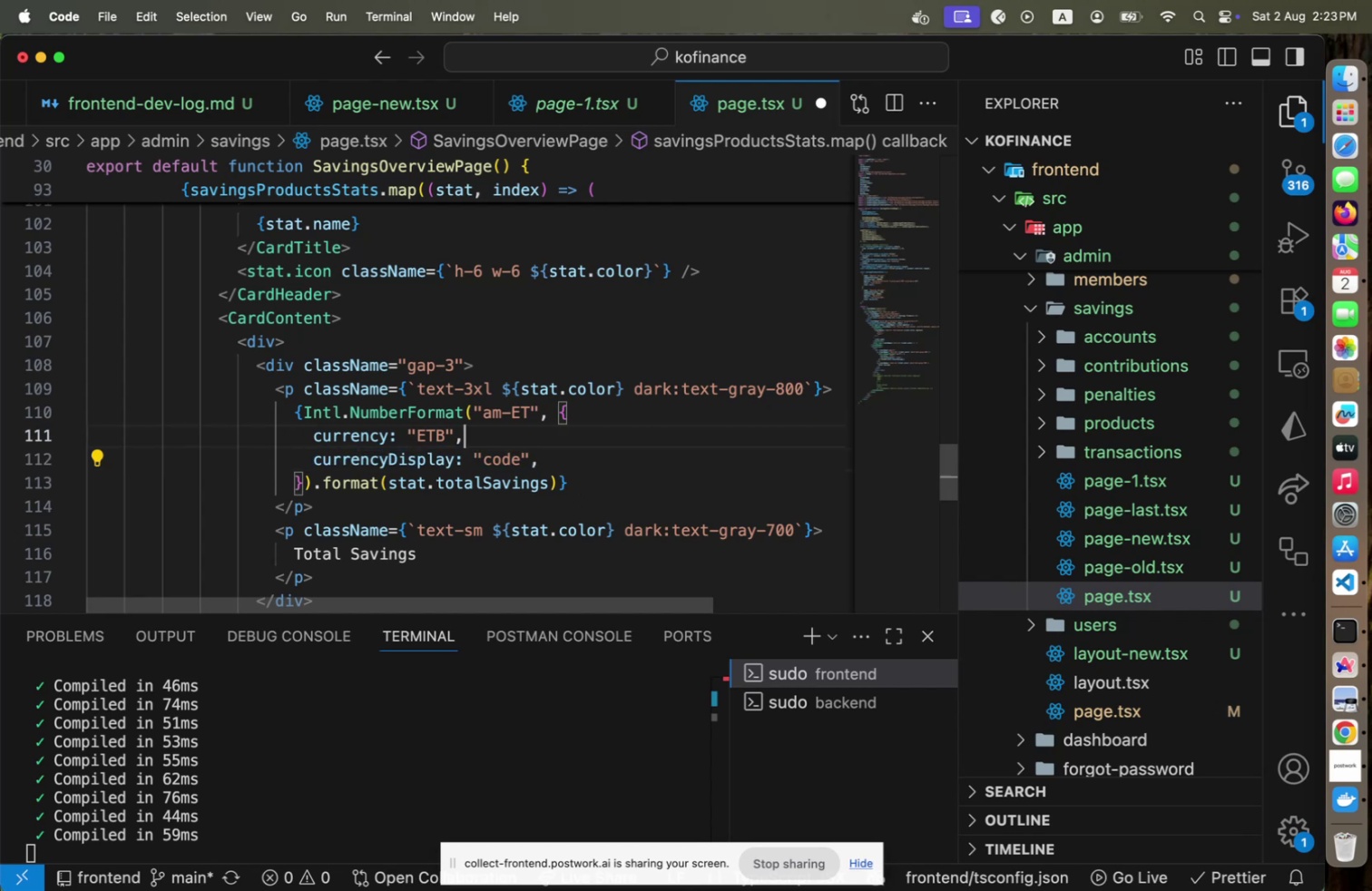 
key(ArrowLeft)
 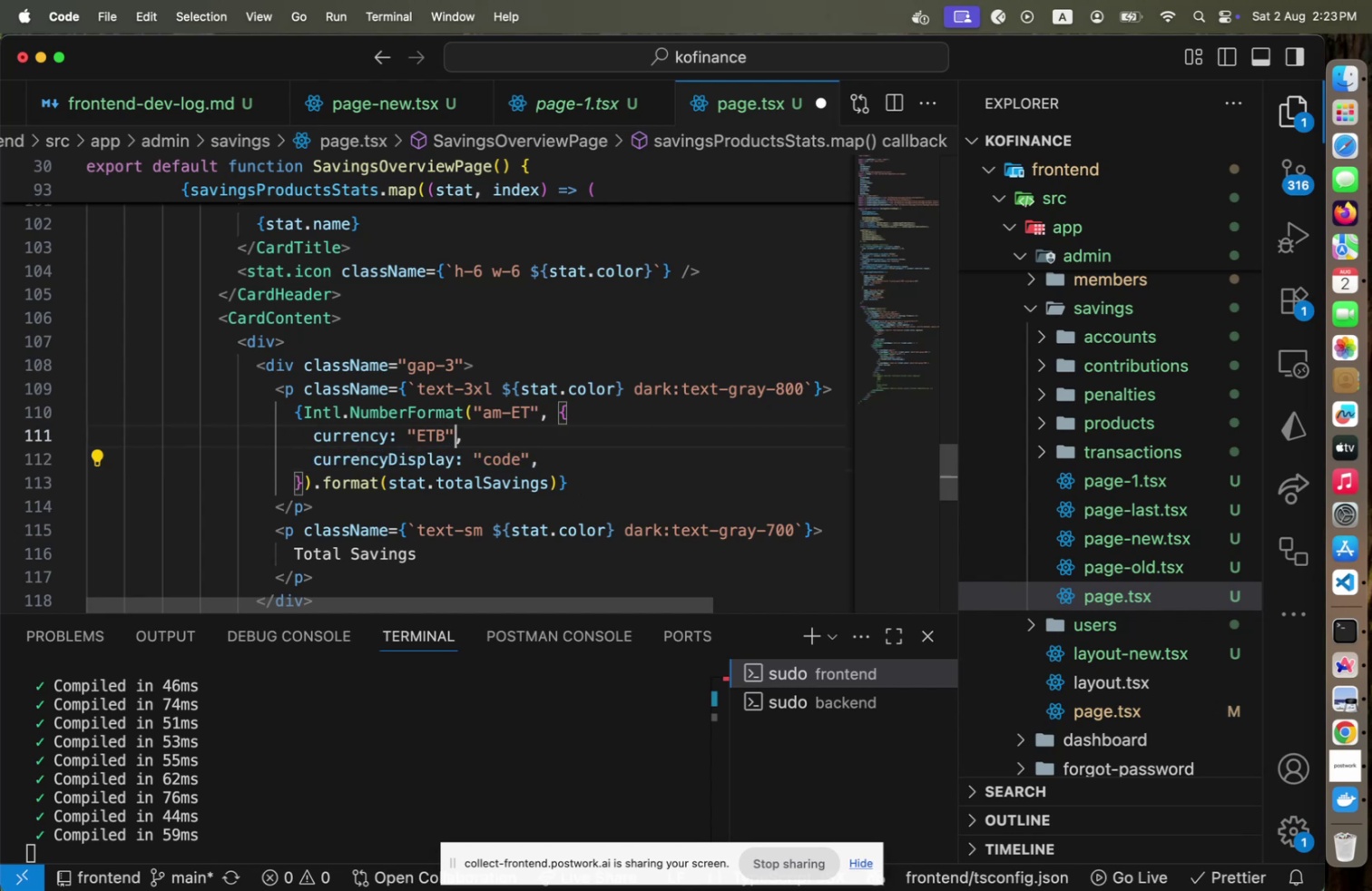 
key(Shift+ArrowLeft)
 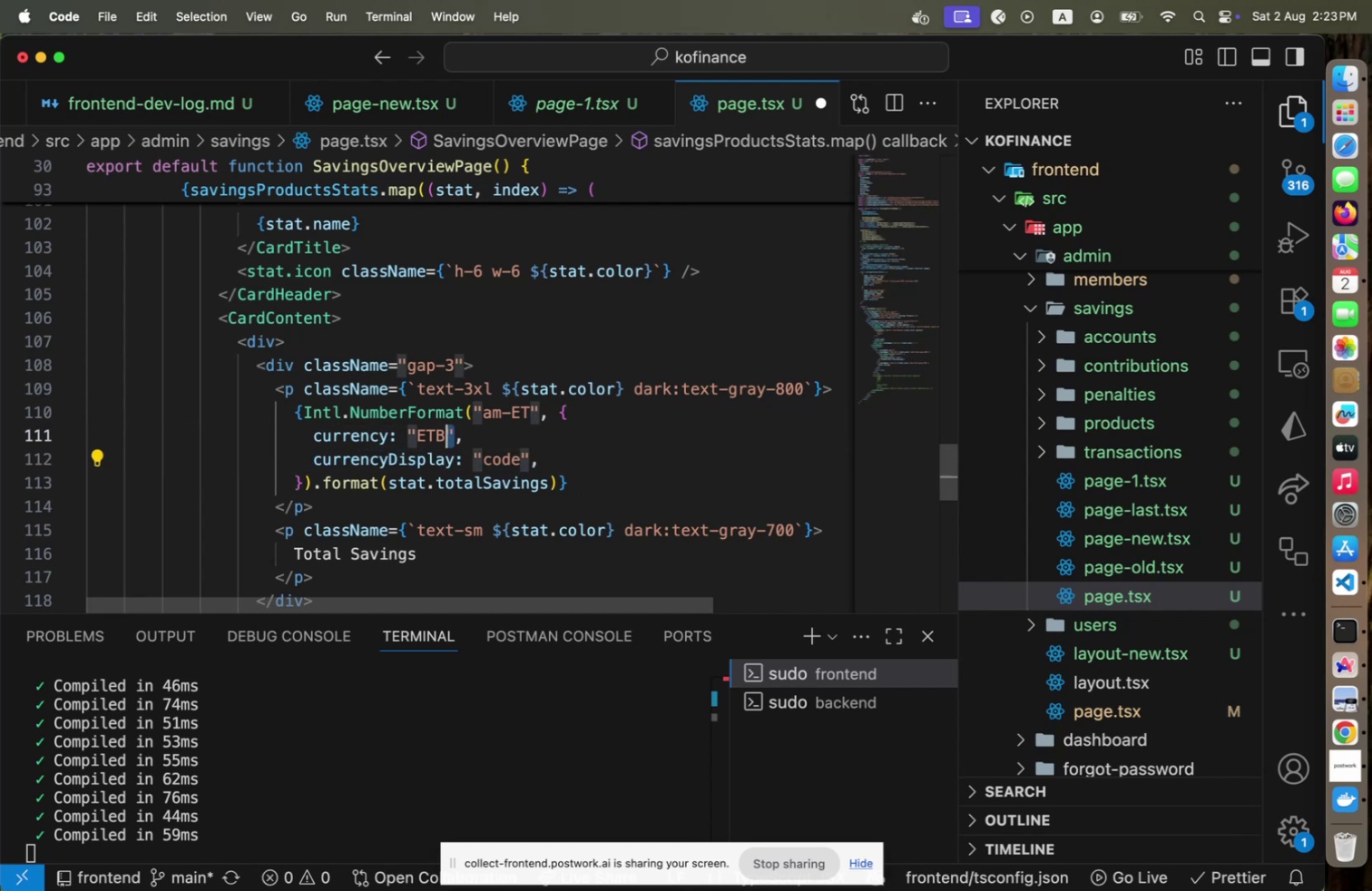 
key(Shift+ArrowLeft)
 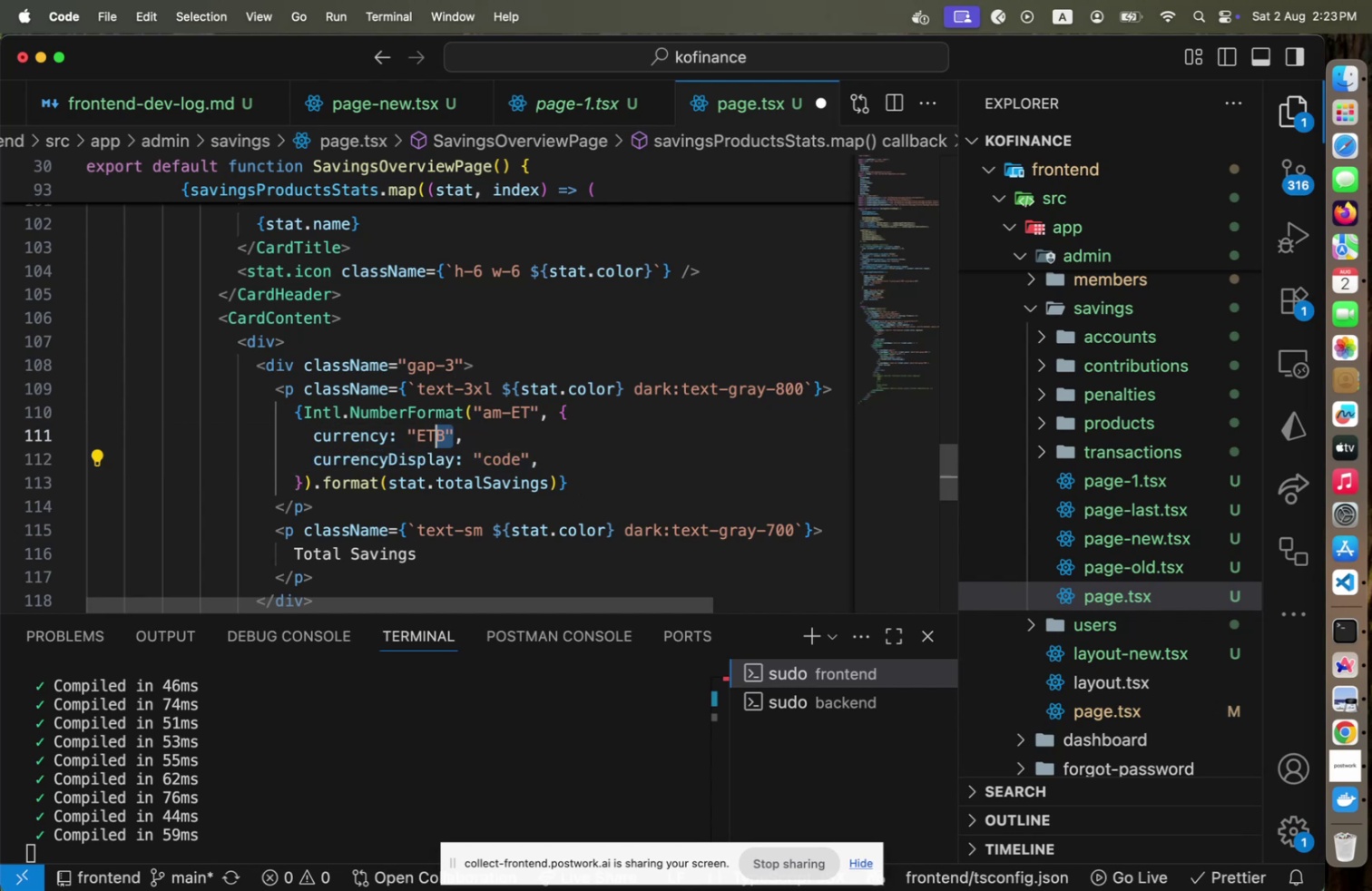 
key(Shift+ArrowLeft)
 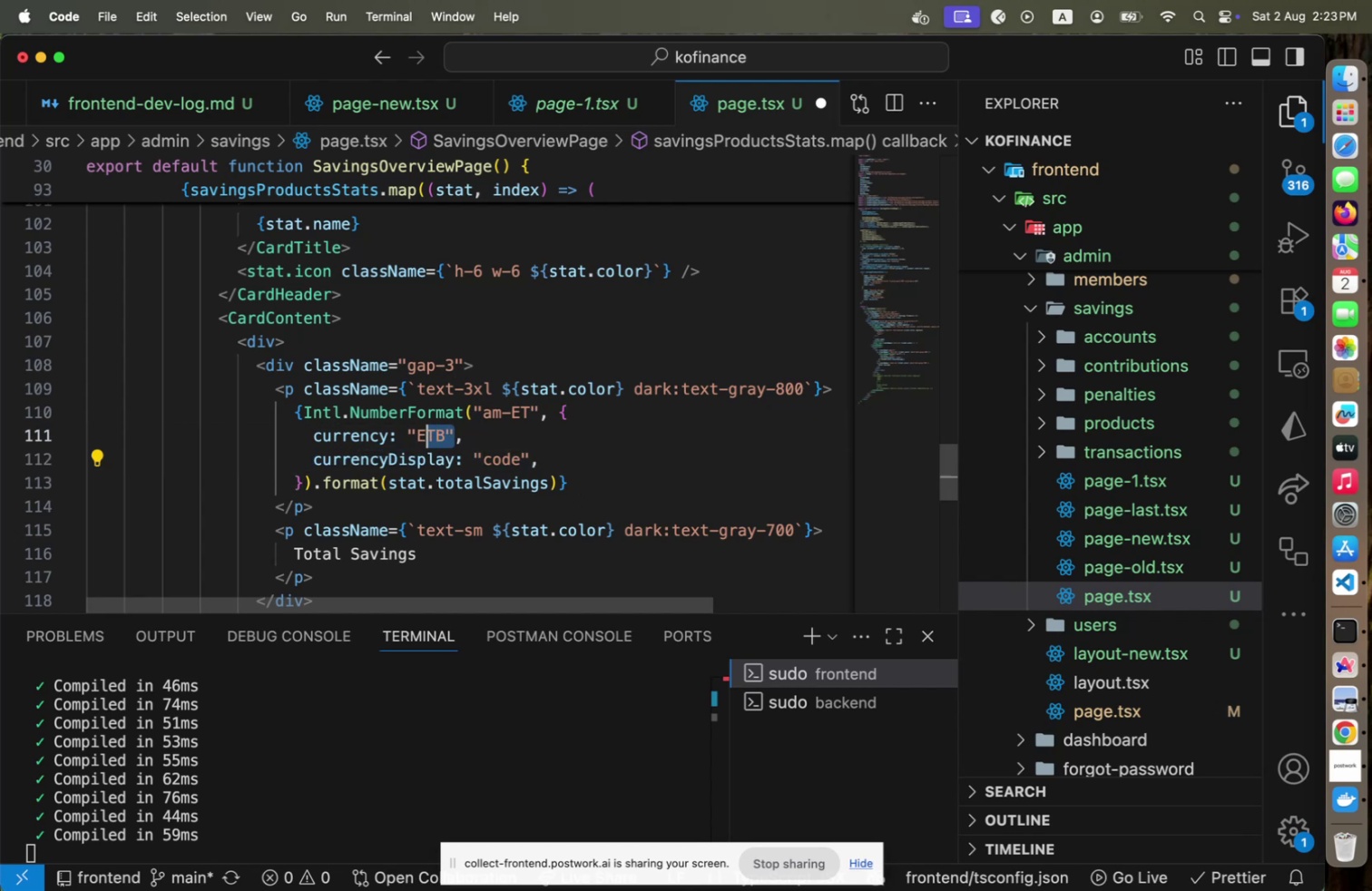 
key(Shift+ArrowLeft)
 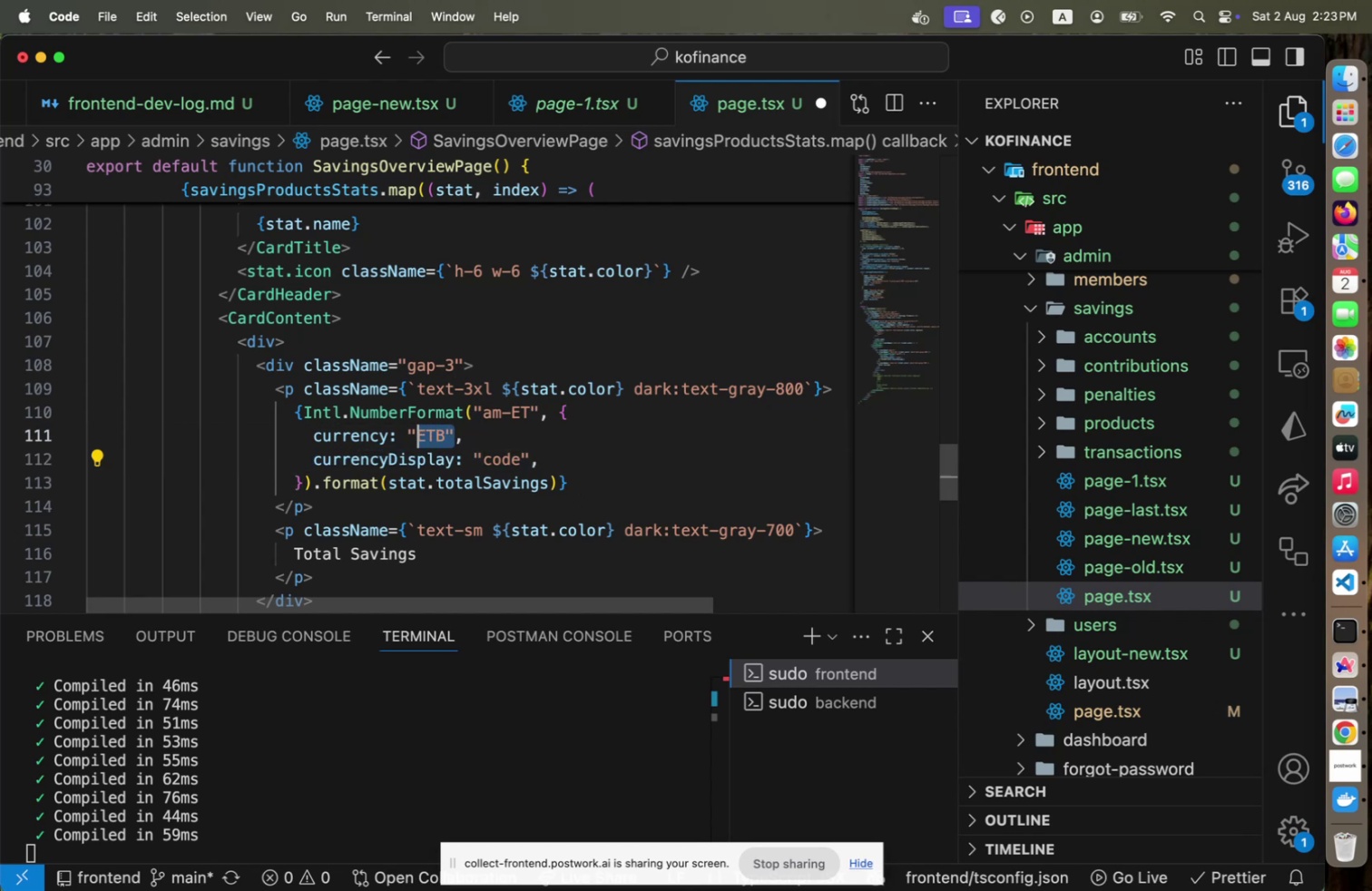 
key(Shift+ArrowLeft)
 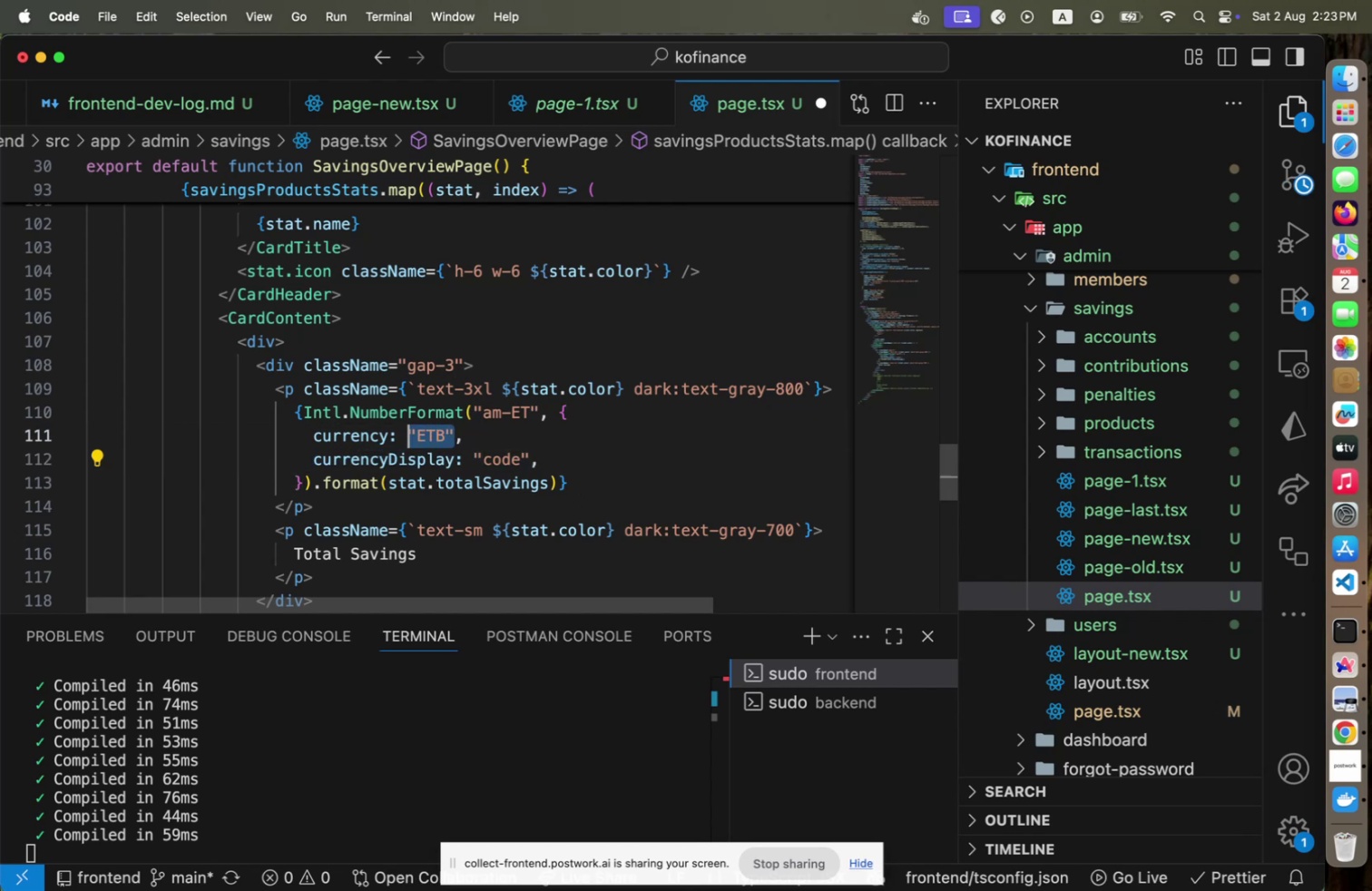 
key(Backspace)
 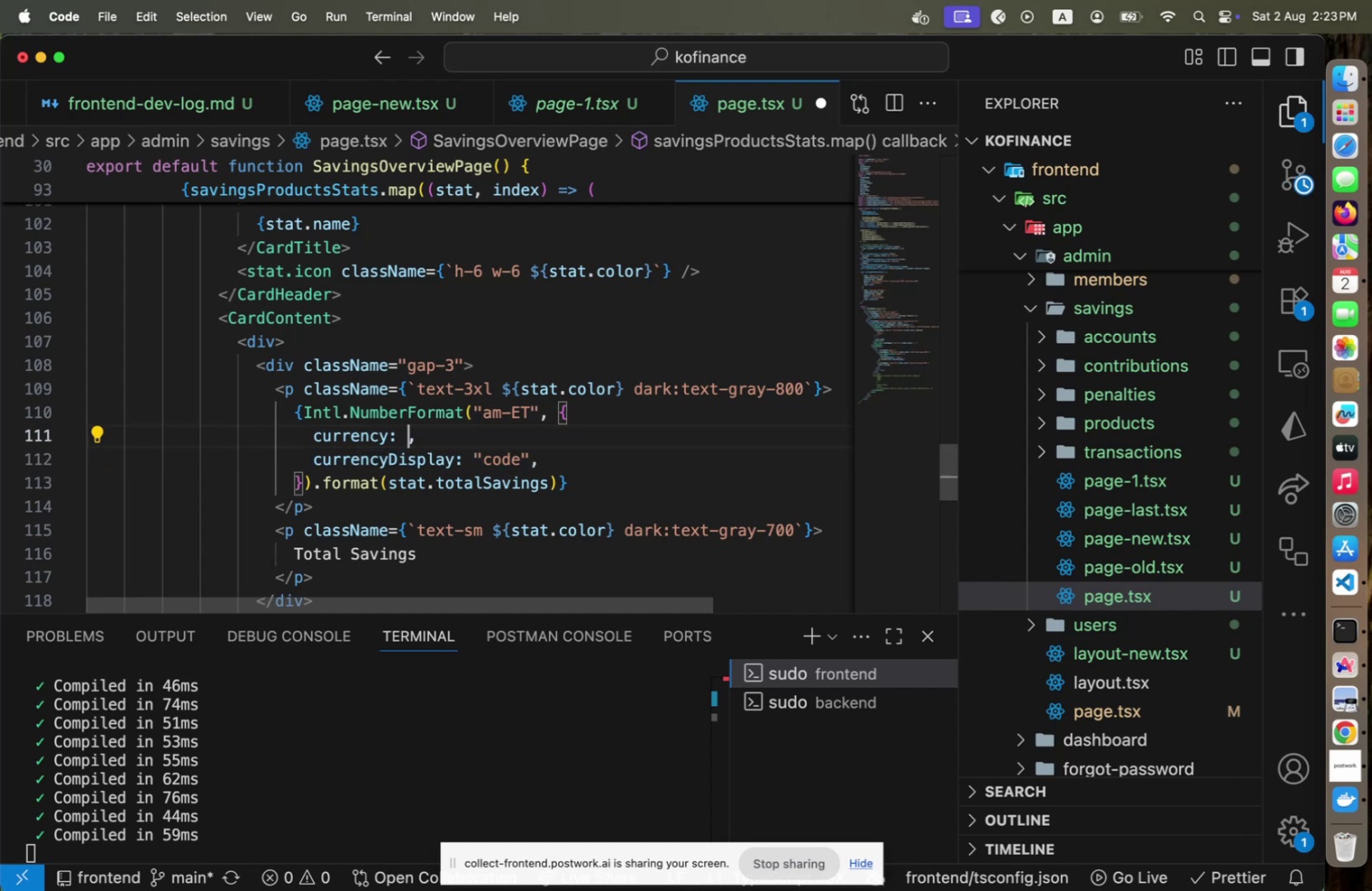 
key(Shift+Quote)
 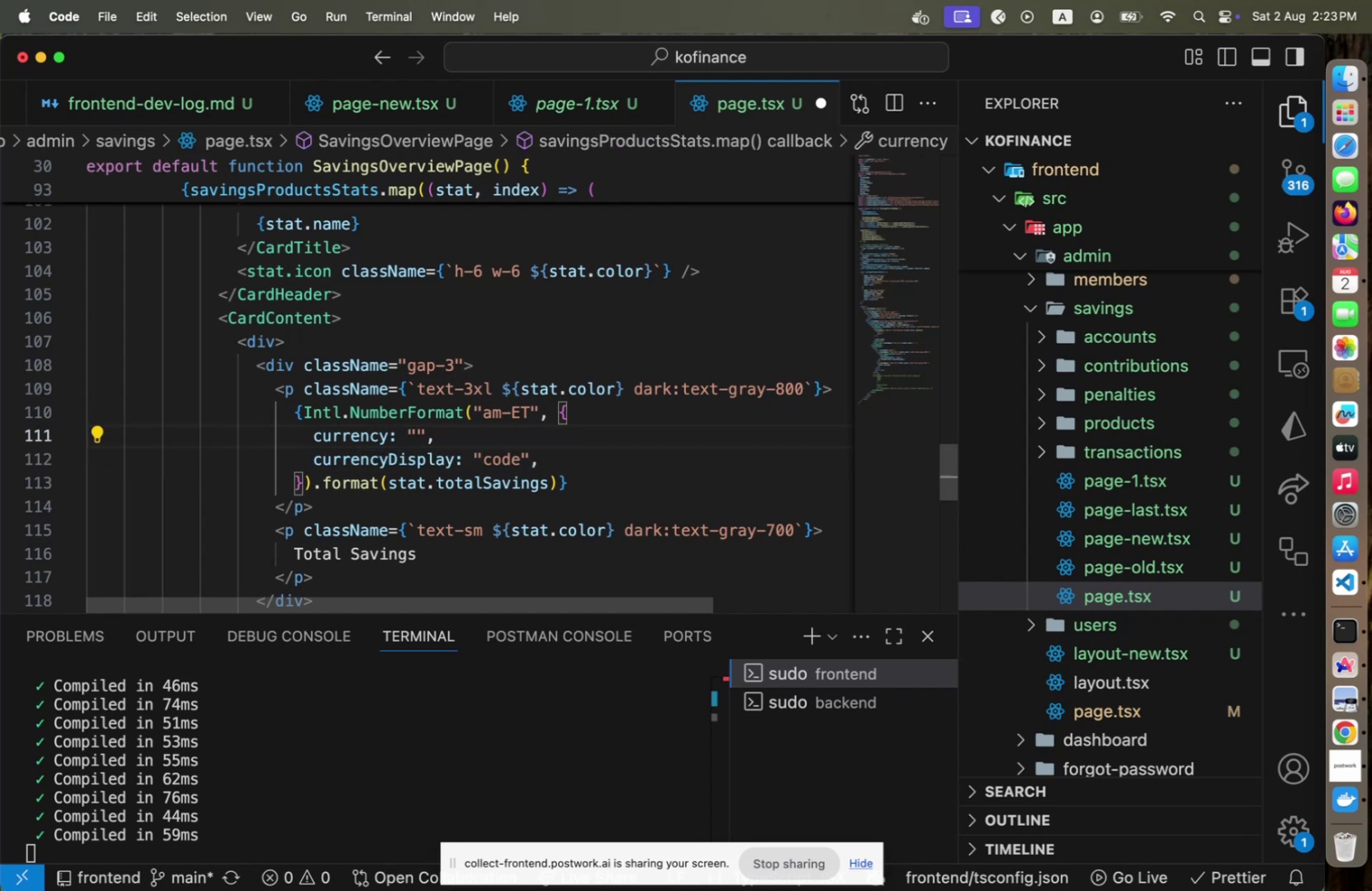 
hold_key(key=ArrowRight, duration=0.42)
 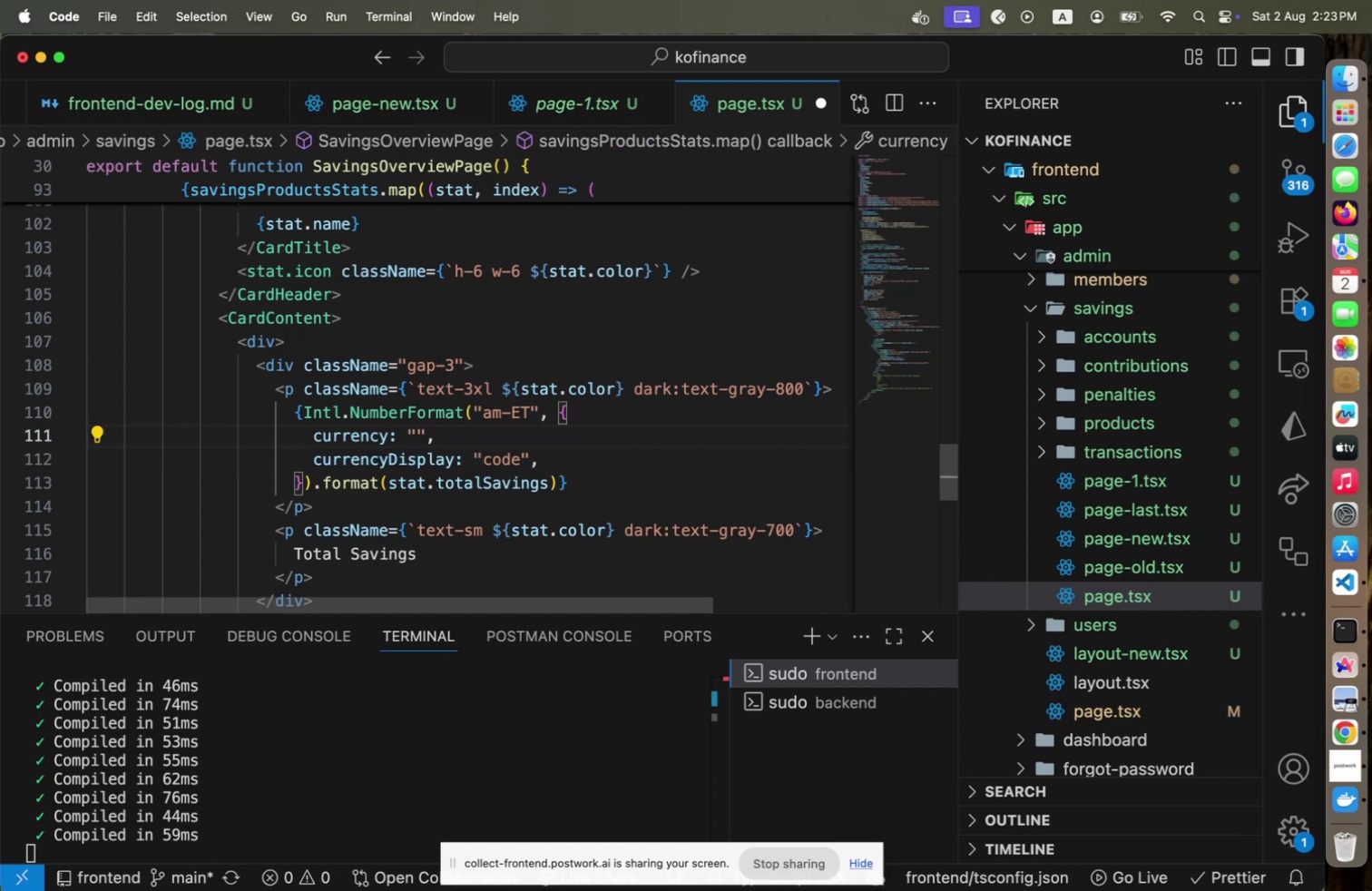 
key(ArrowDown)
 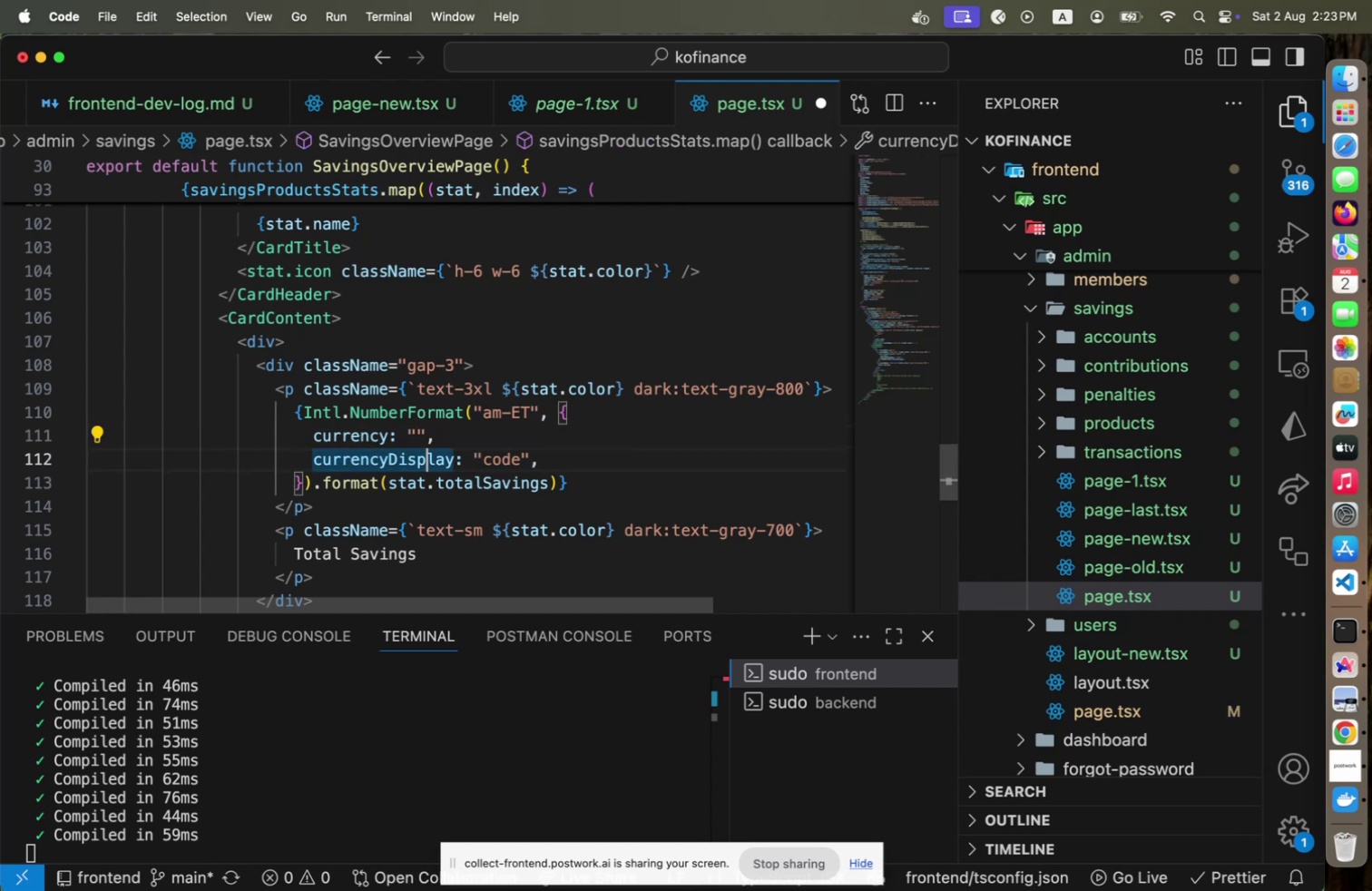 
key(ArrowRight)
 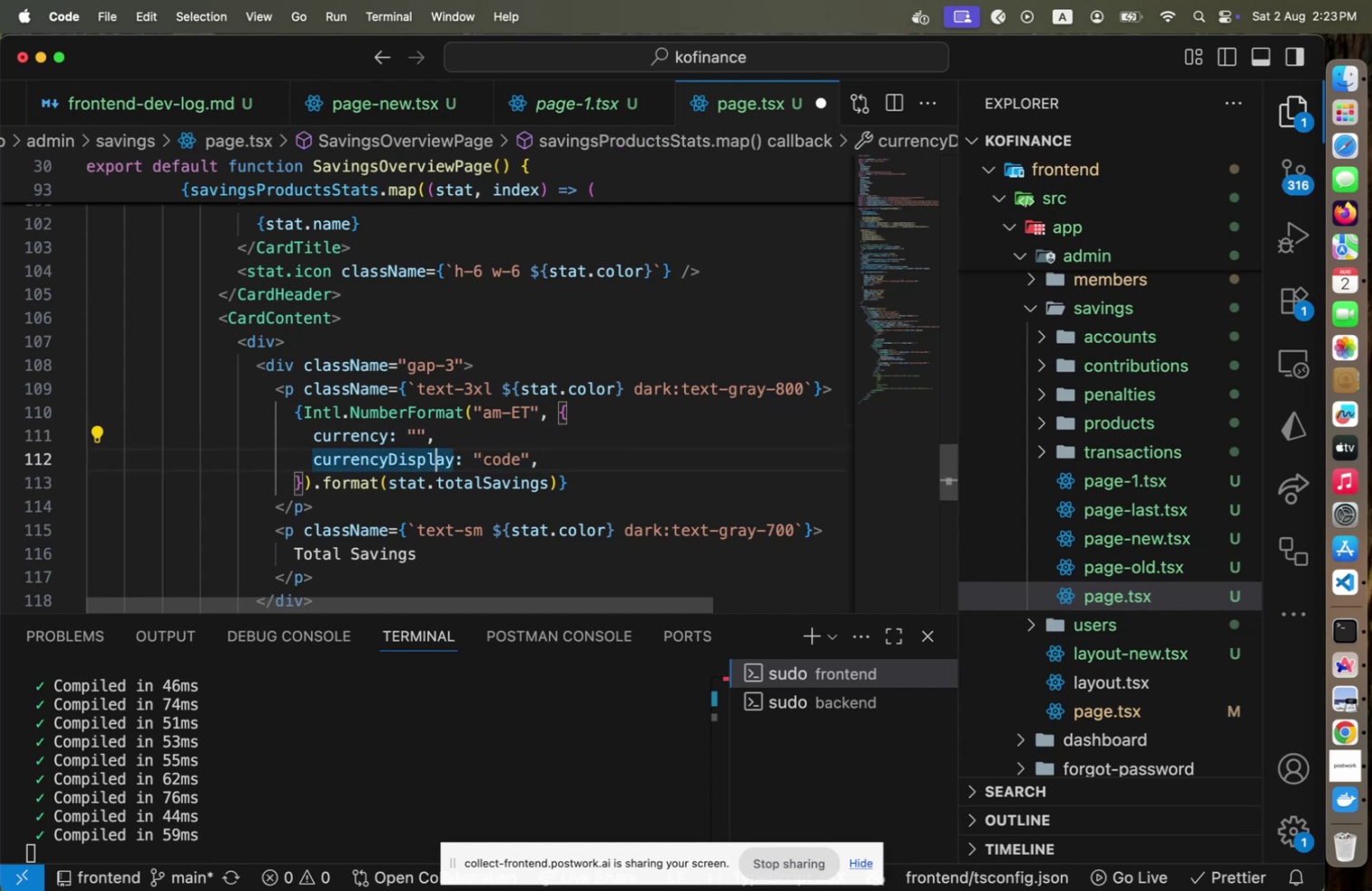 
key(ArrowRight)
 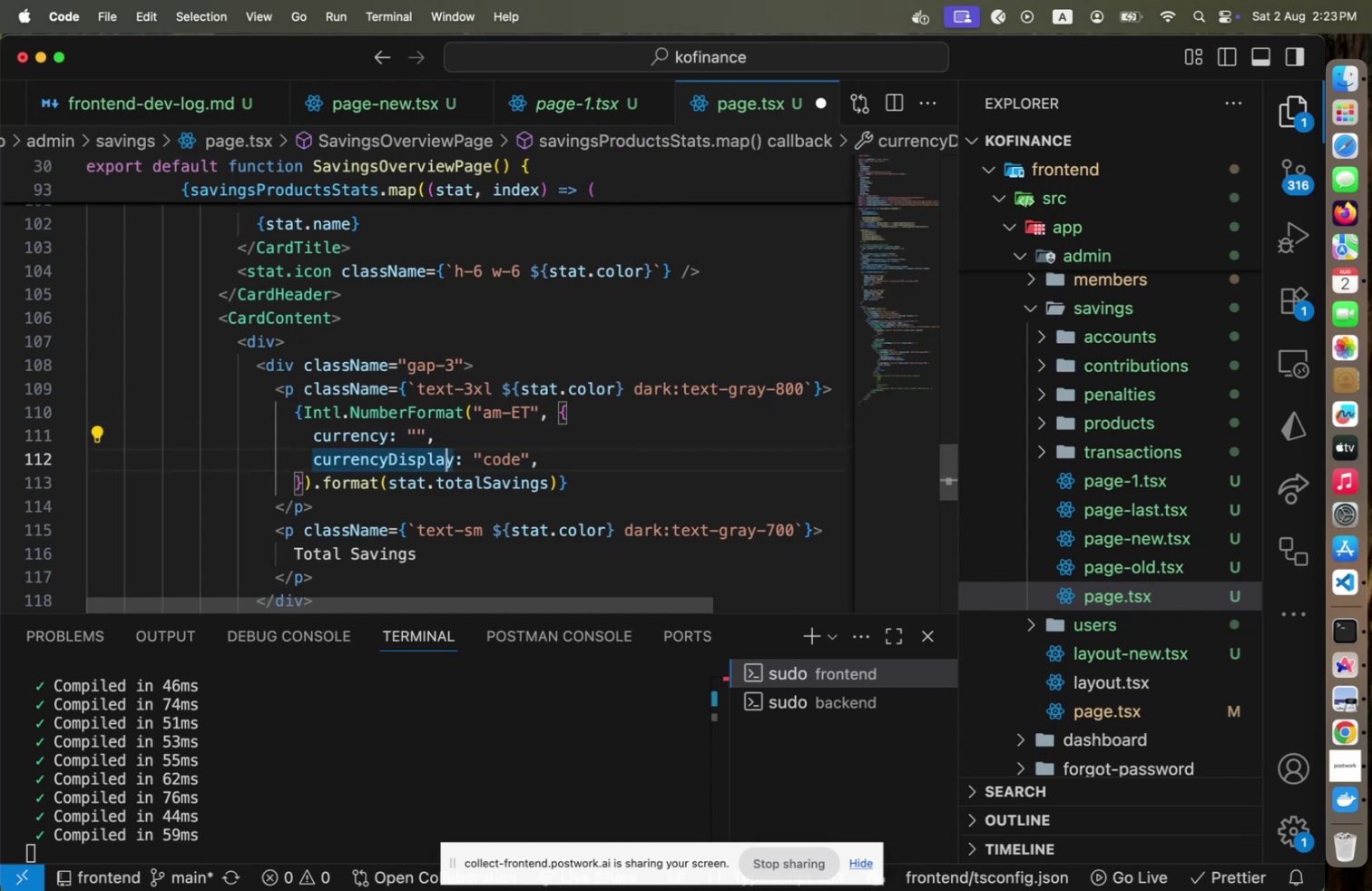 
key(ArrowRight)
 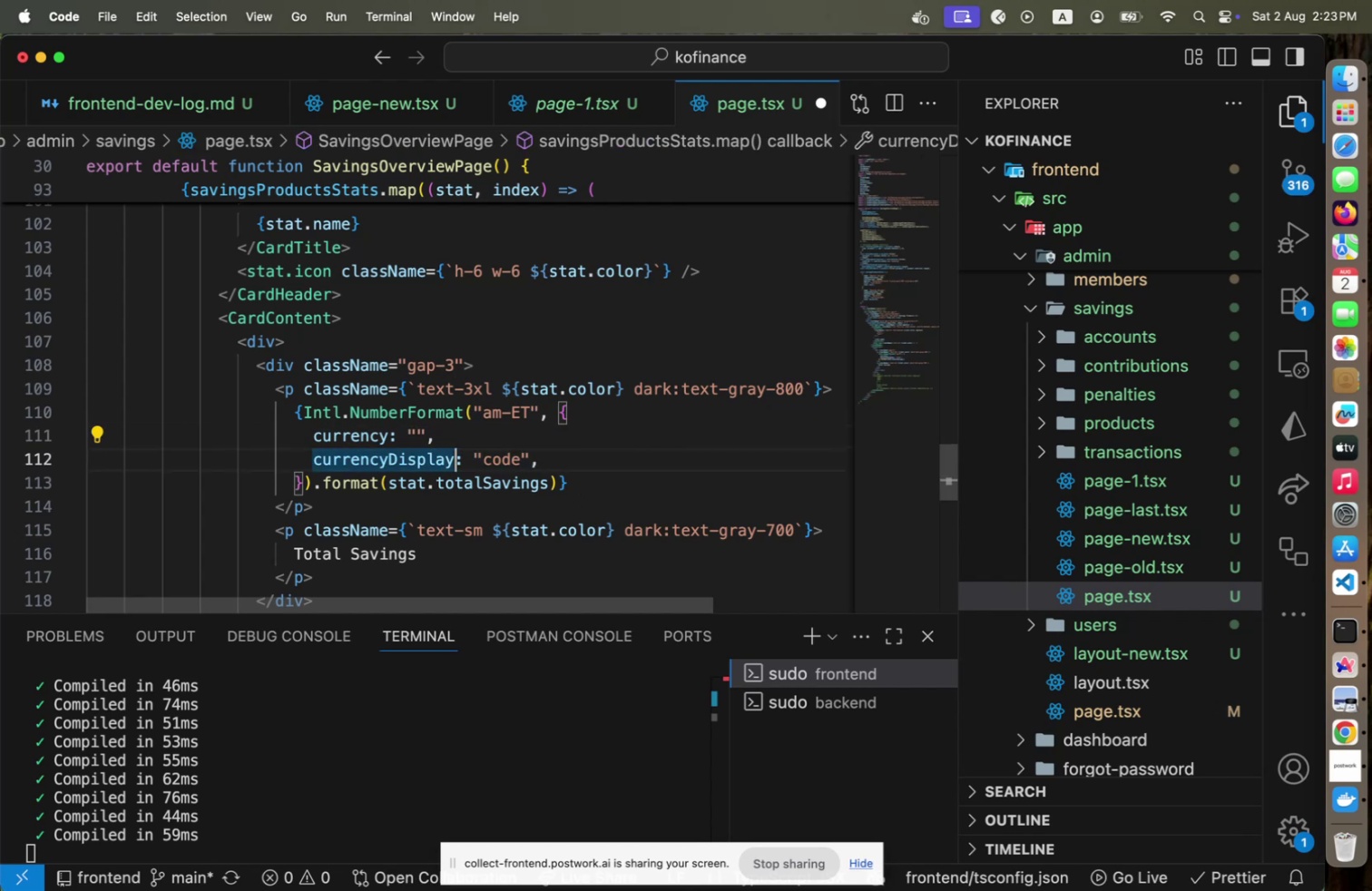 
key(ArrowRight)
 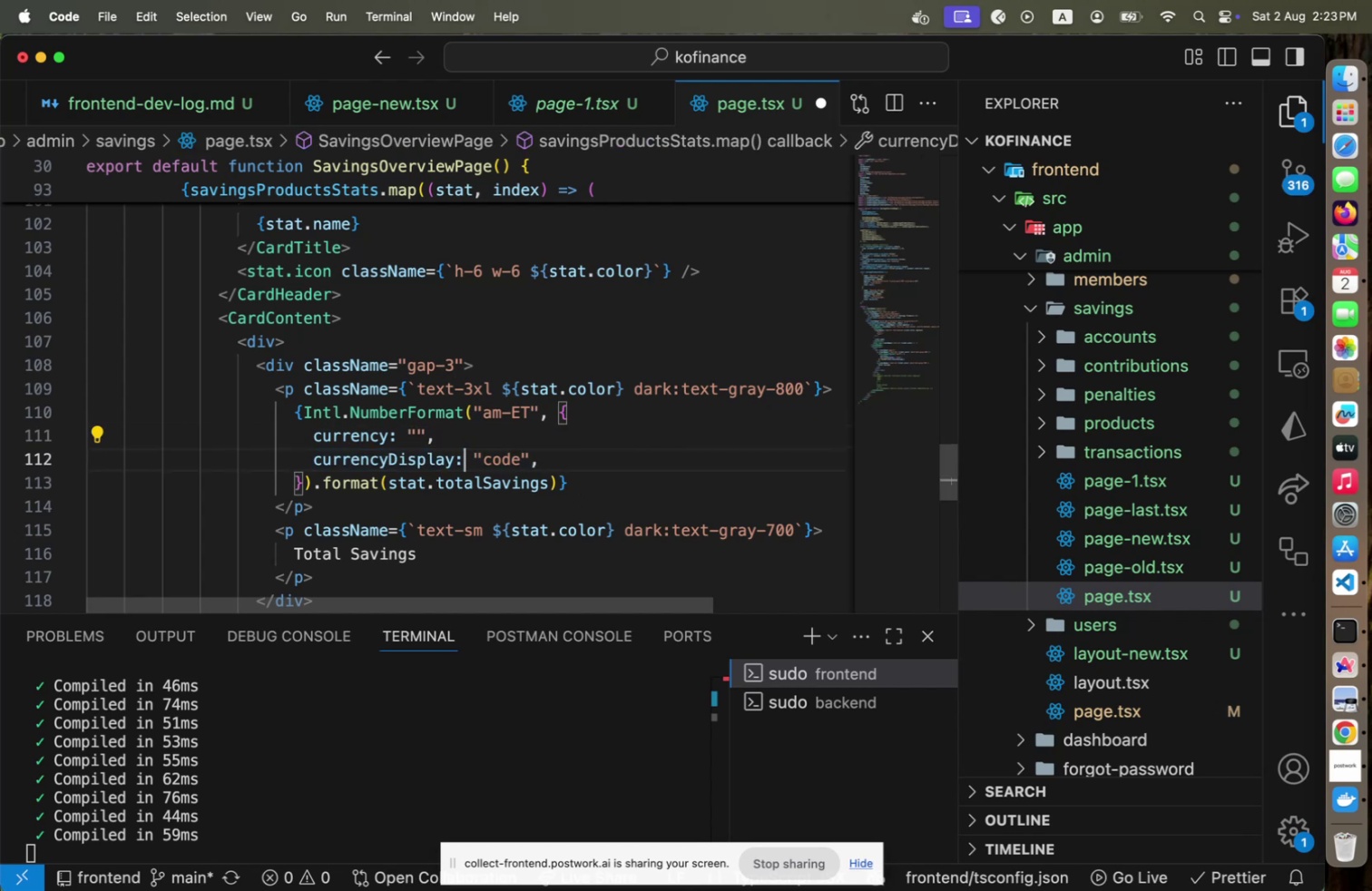 
key(ArrowRight)
 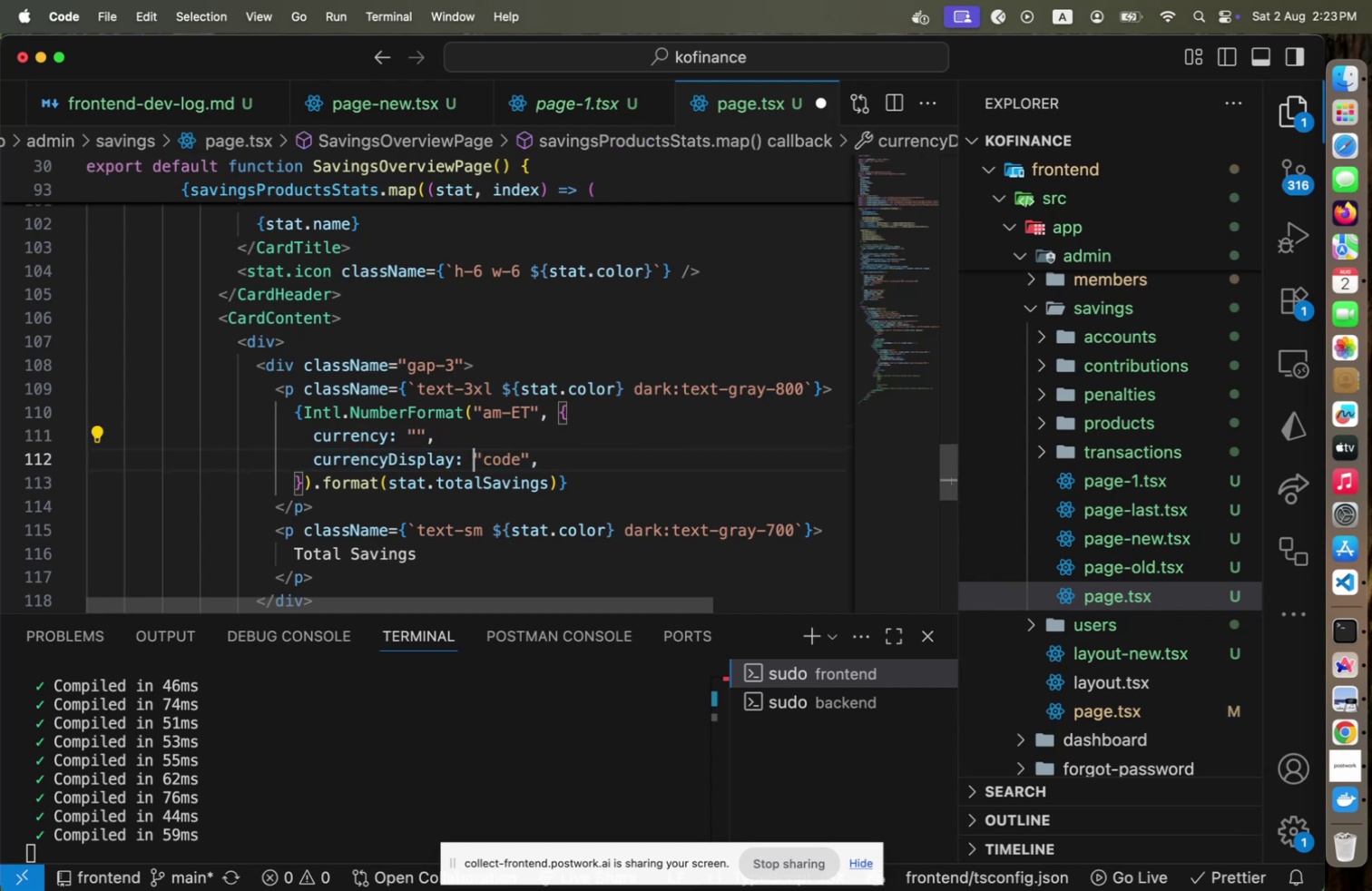 
key(Shift+End)
 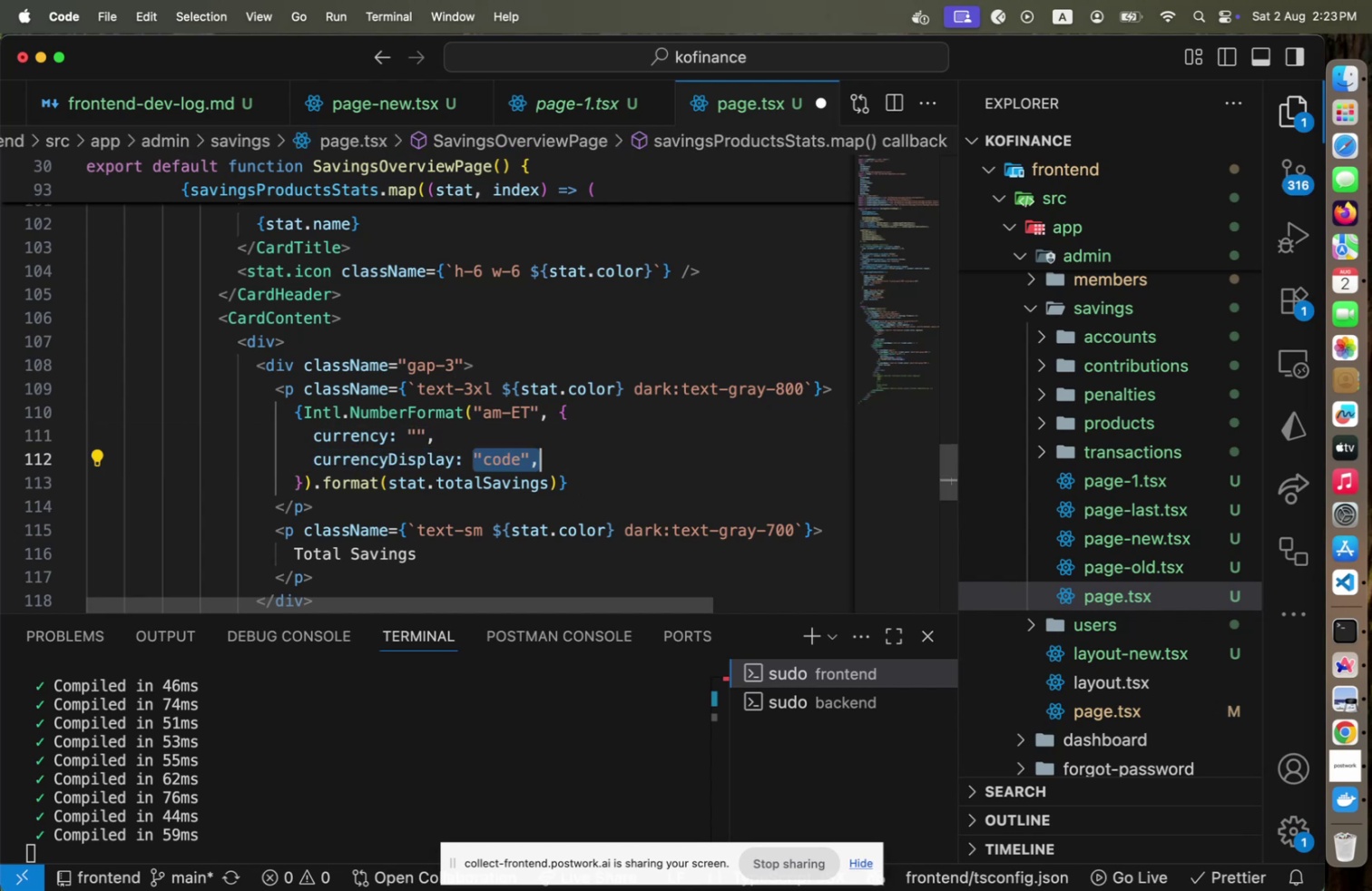 
key(Shift+ArrowLeft)
 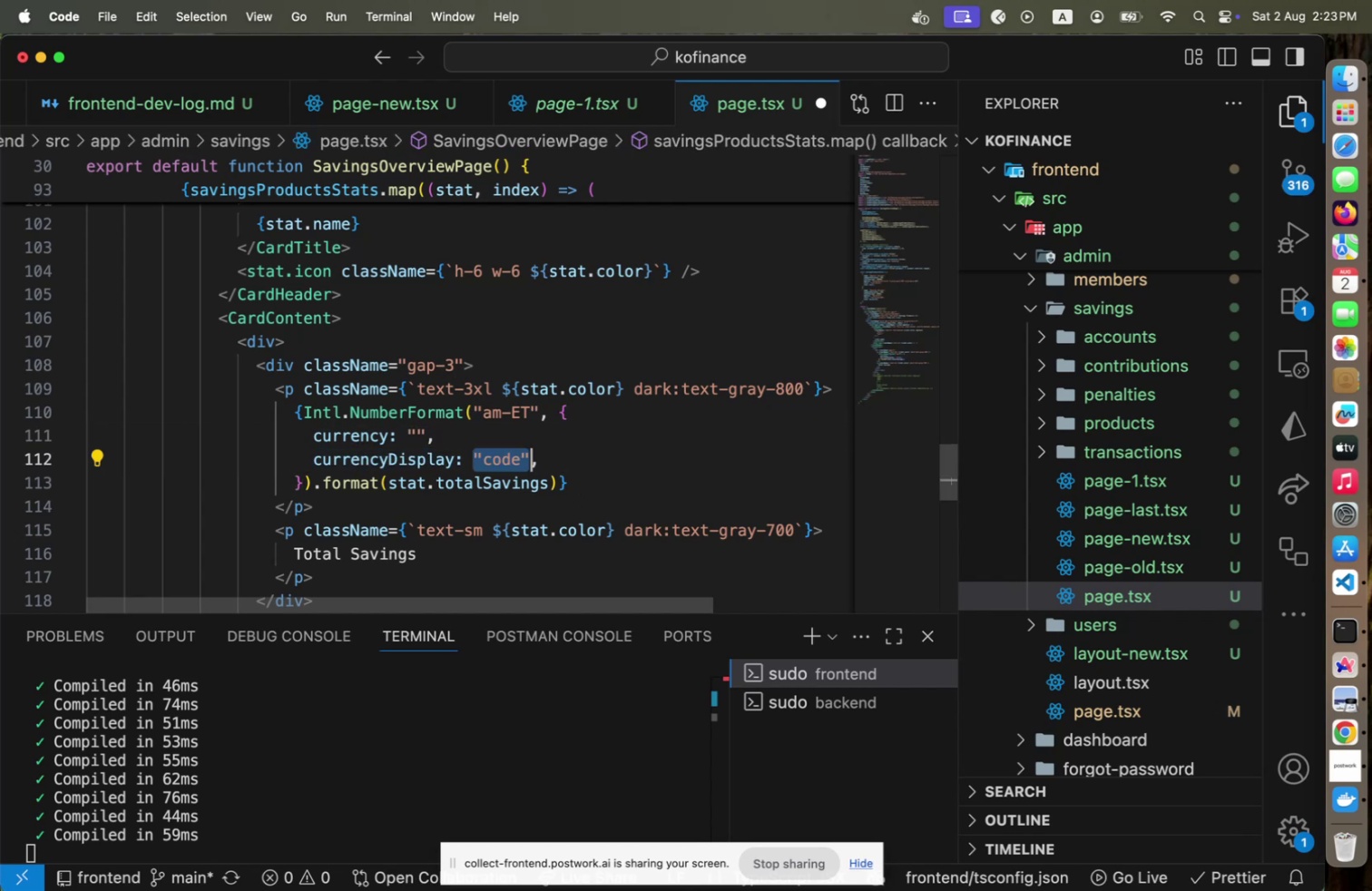 
key(Backspace)
 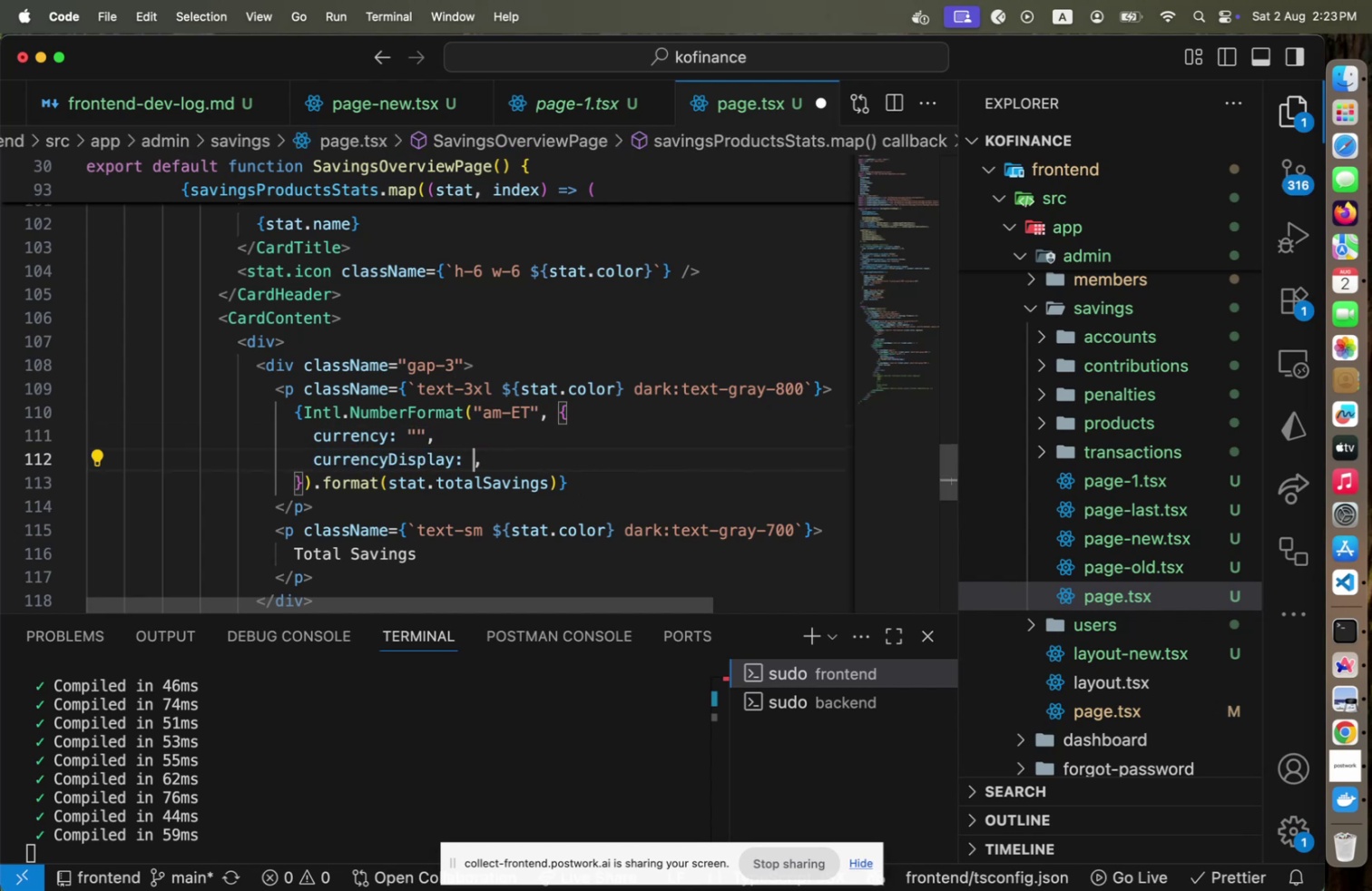 
key(Shift+Quote)
 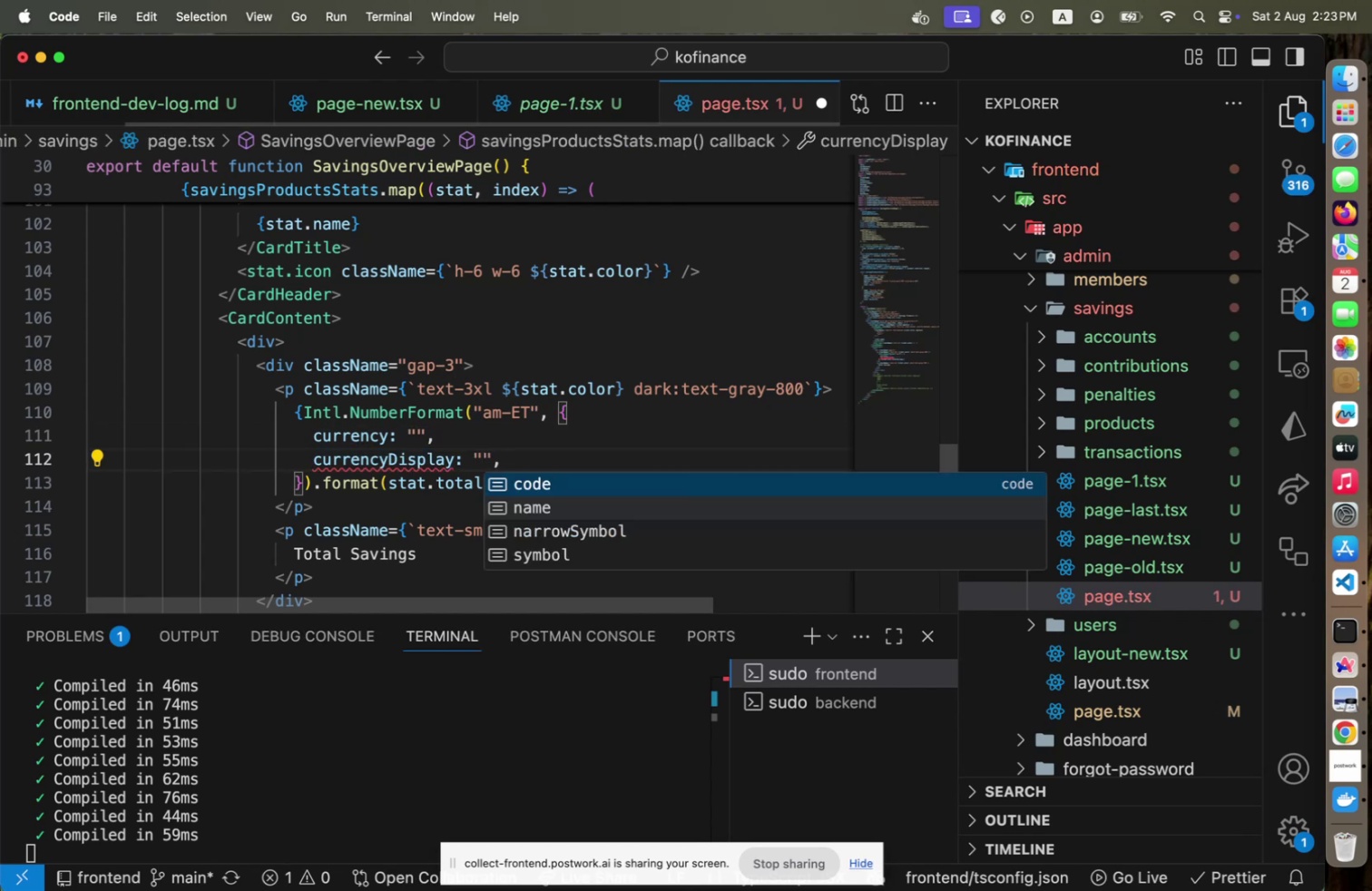 
key(ArrowDown)
 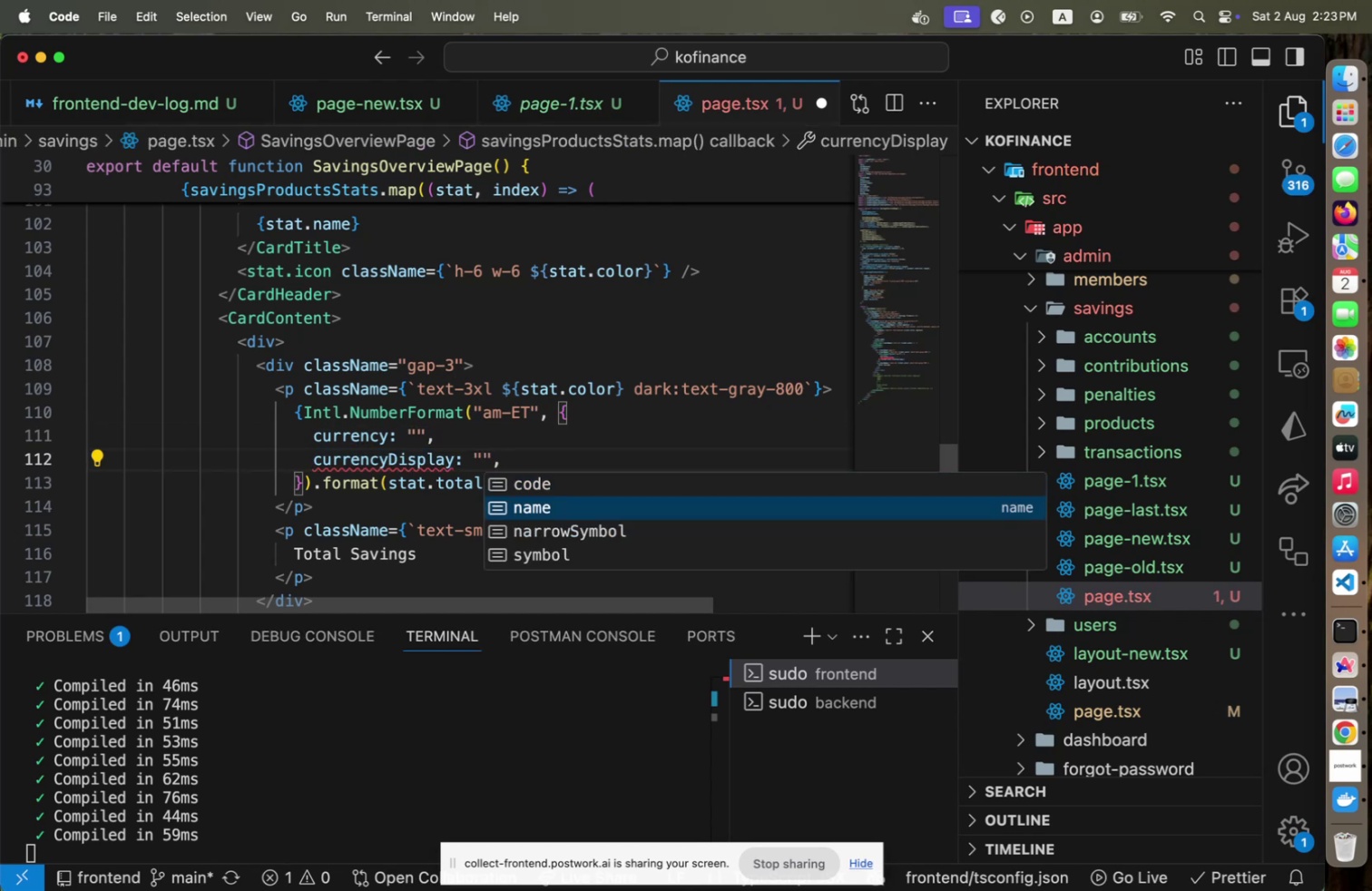 
key(Enter)
 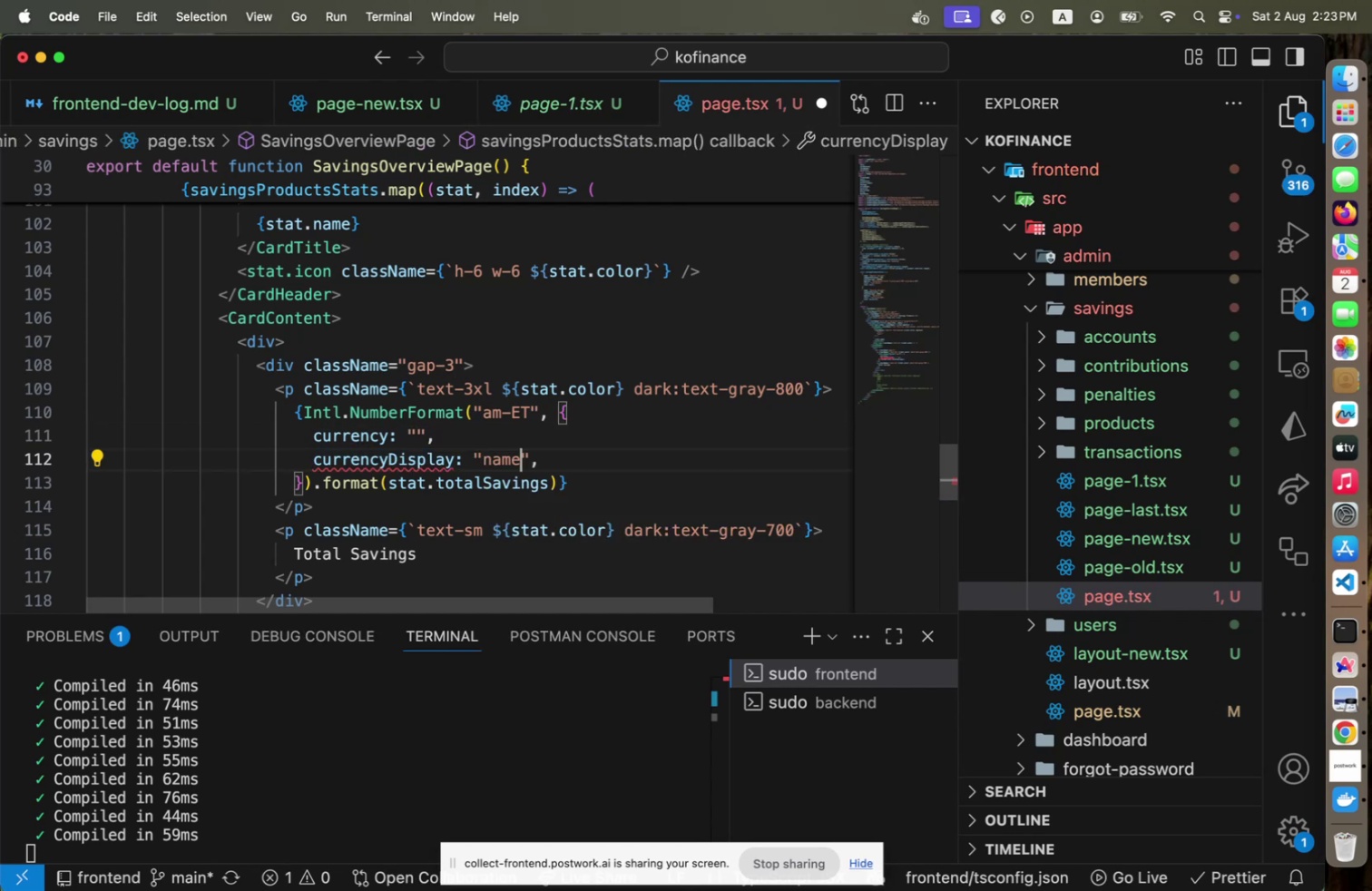 
key(Meta+CommandLeft)
 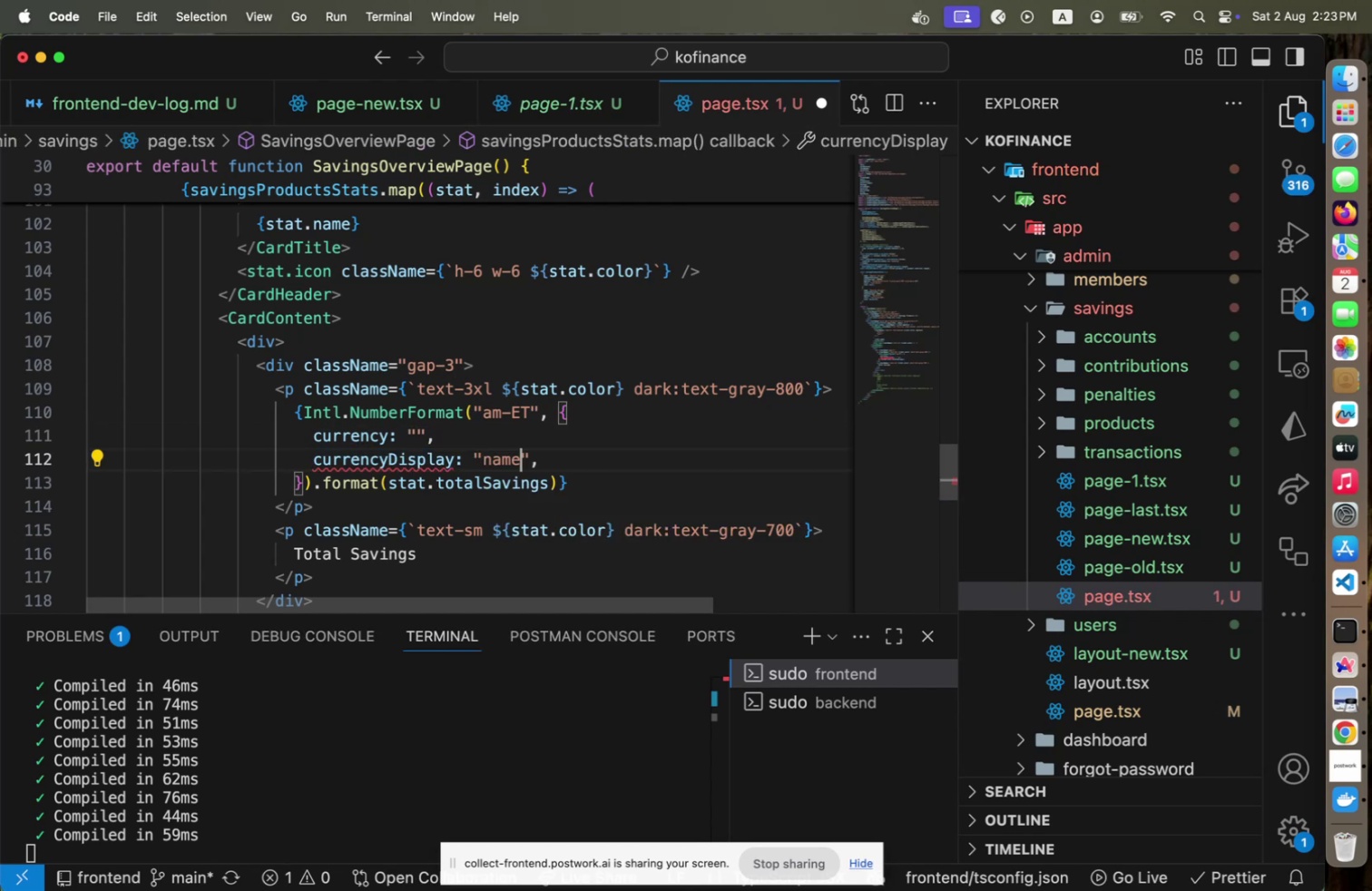 
key(Meta+S)
 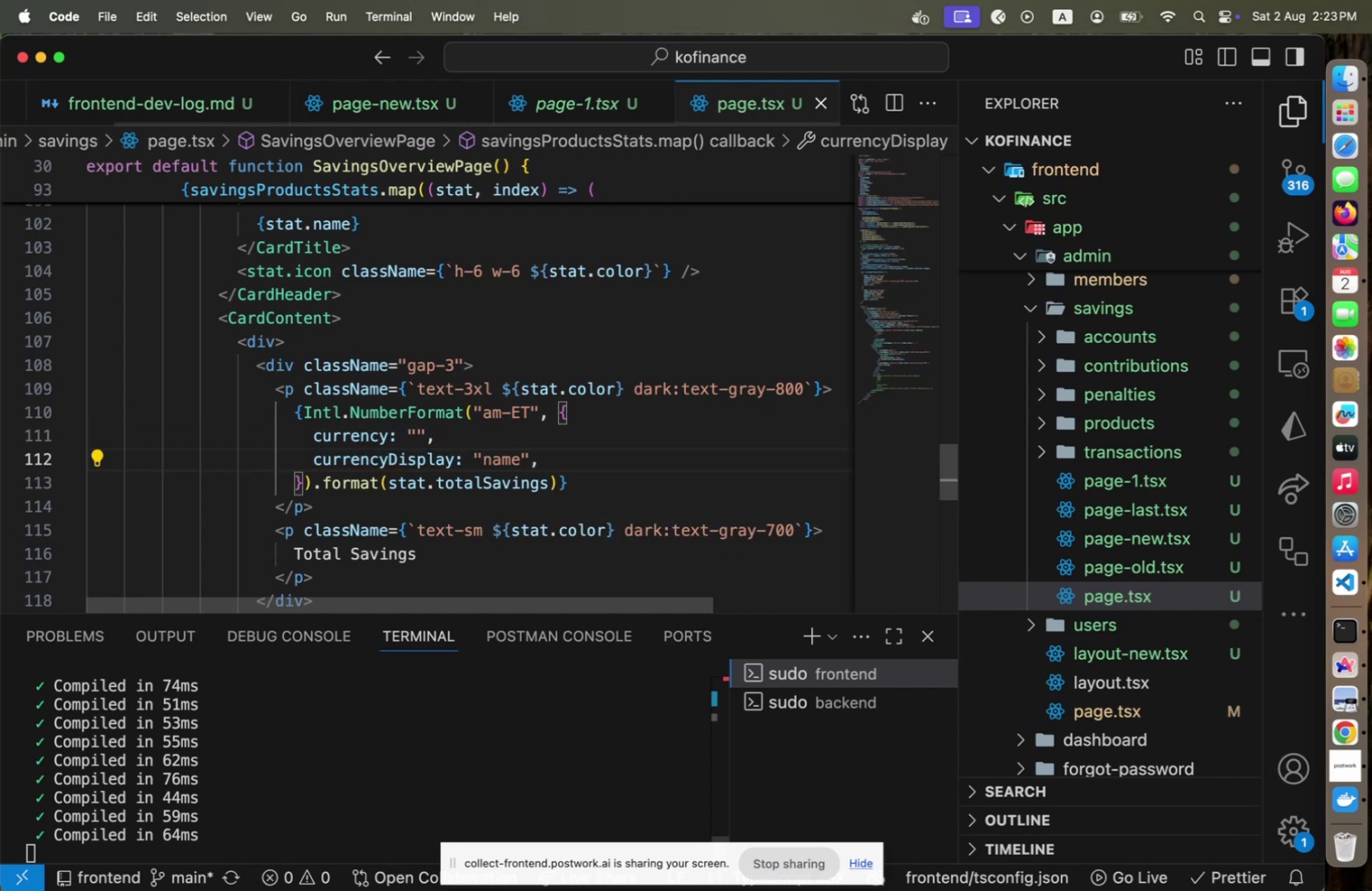 
key(Meta+CommandLeft)
 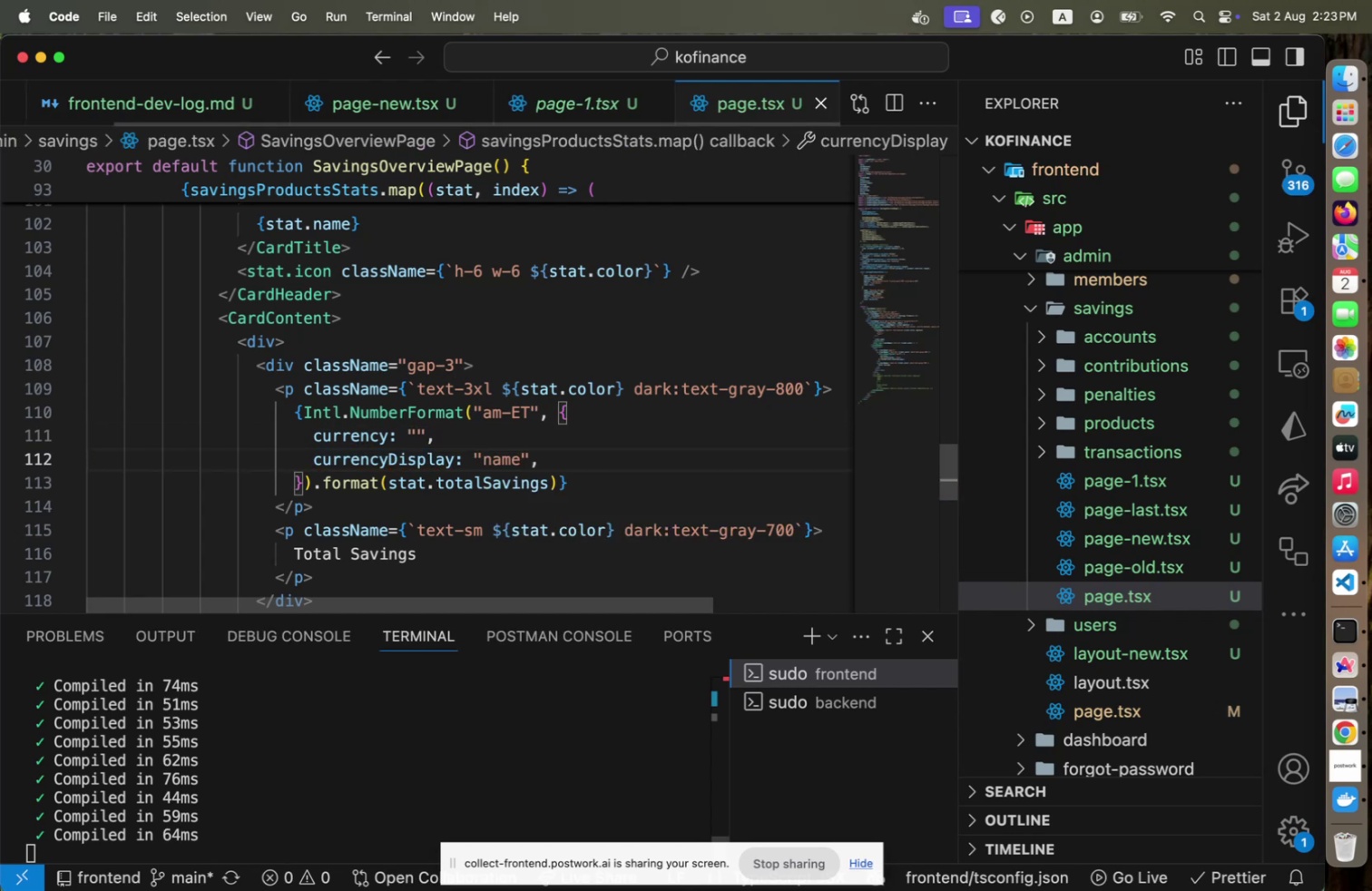 
key(Meta+Tab)
 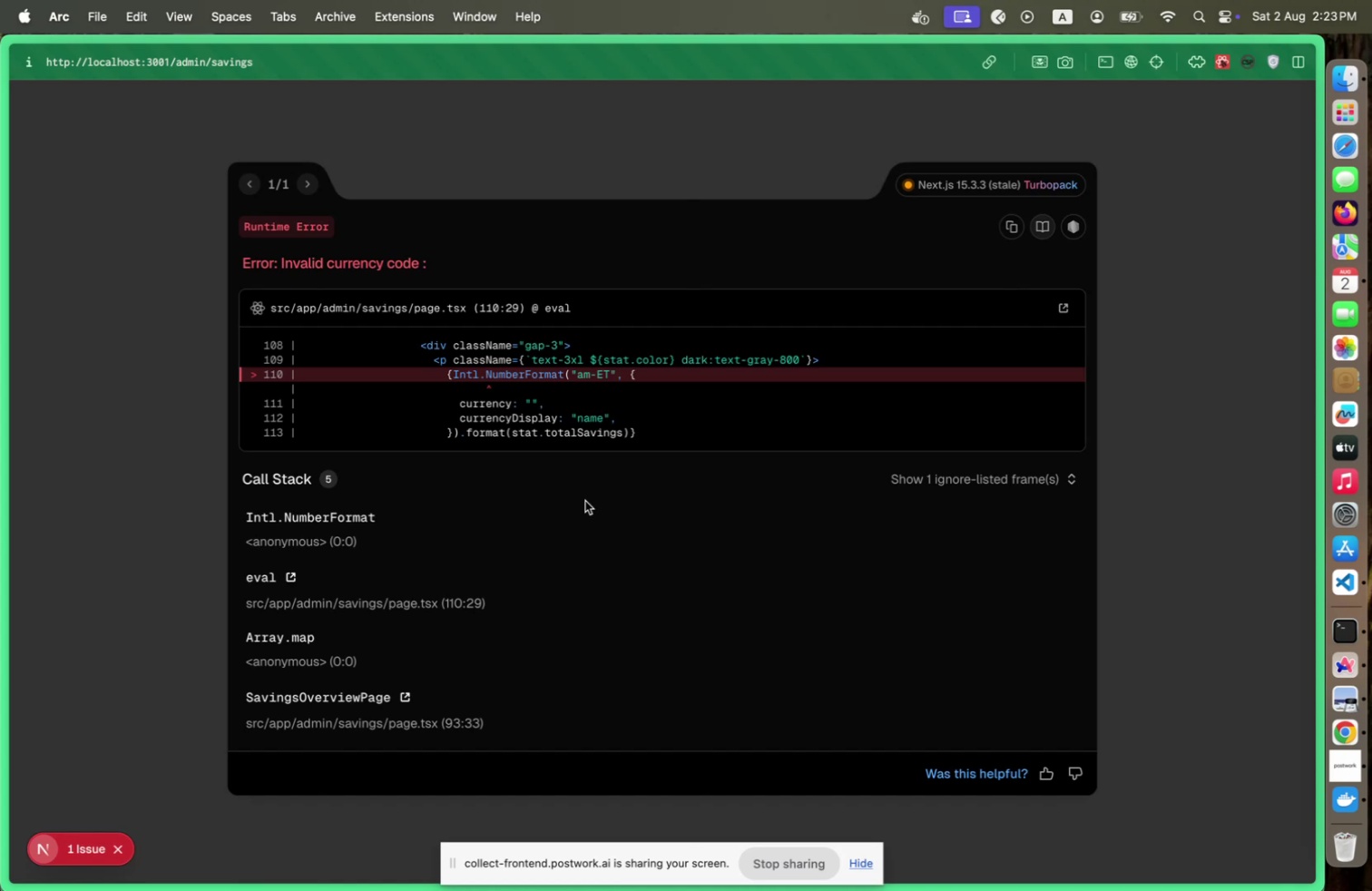 
key(Meta+CommandLeft)
 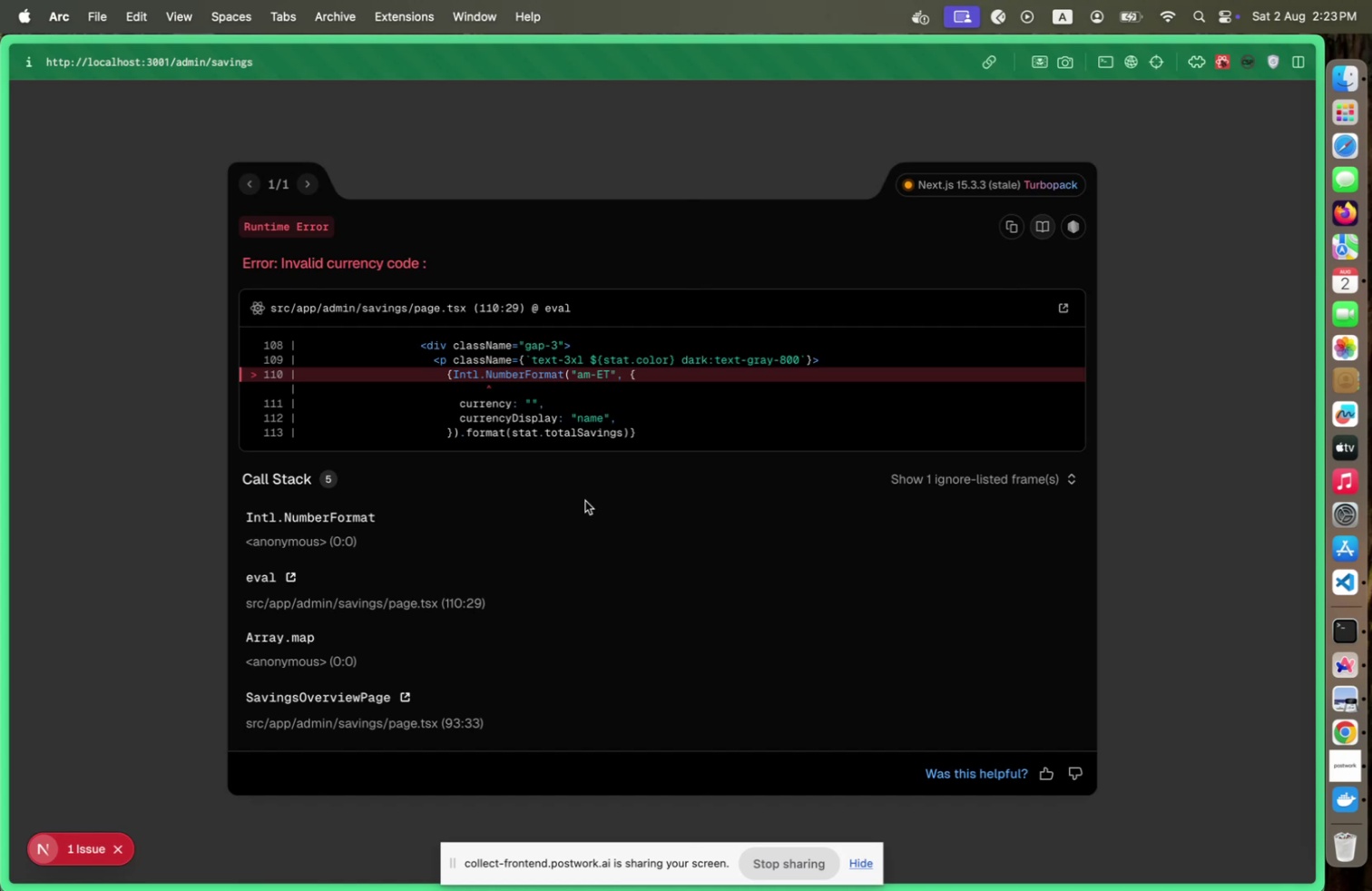 
key(Meta+Tab)
 